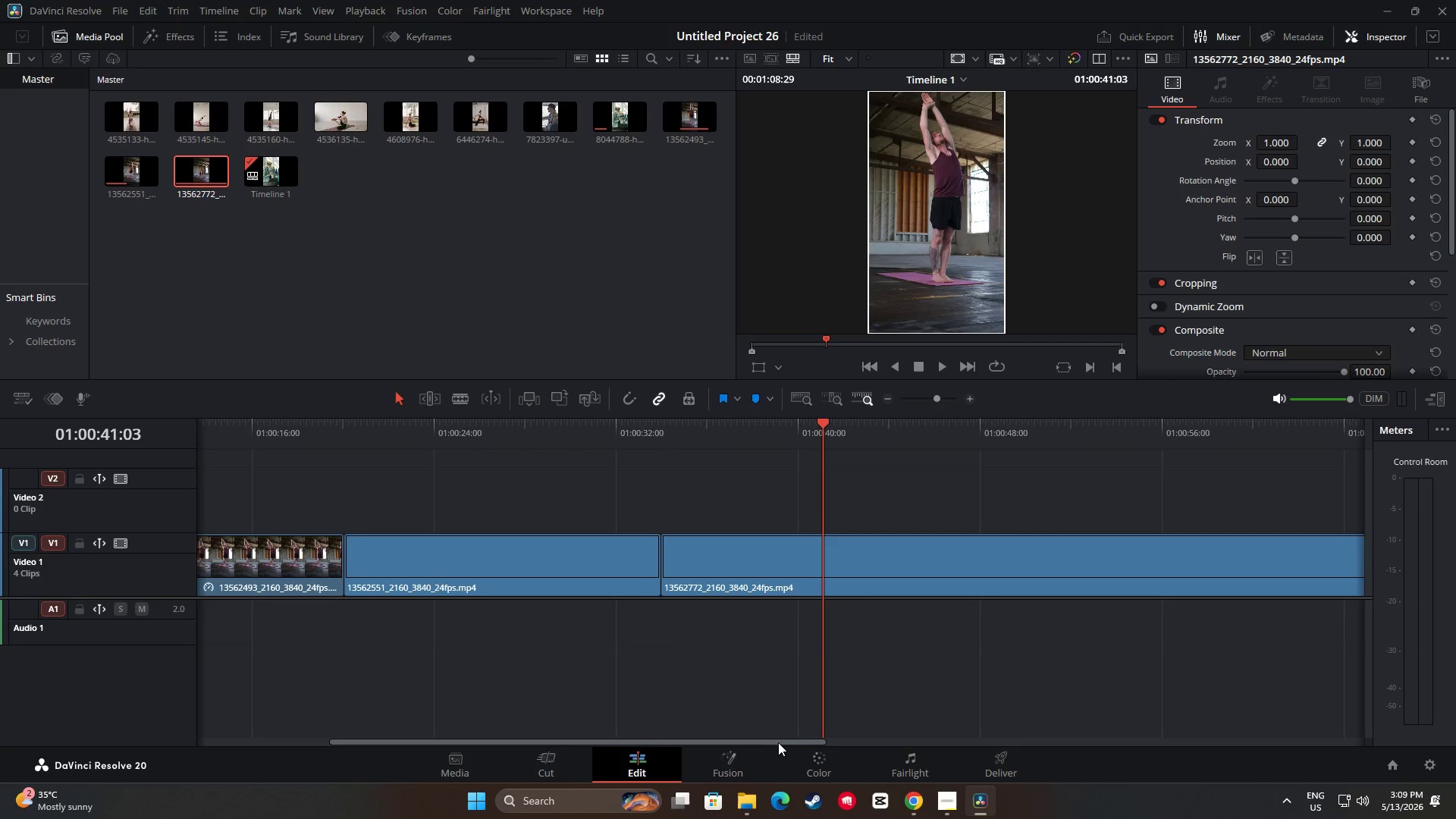 
left_click_drag(start_coordinate=[779, 742], to_coordinate=[809, 734])
 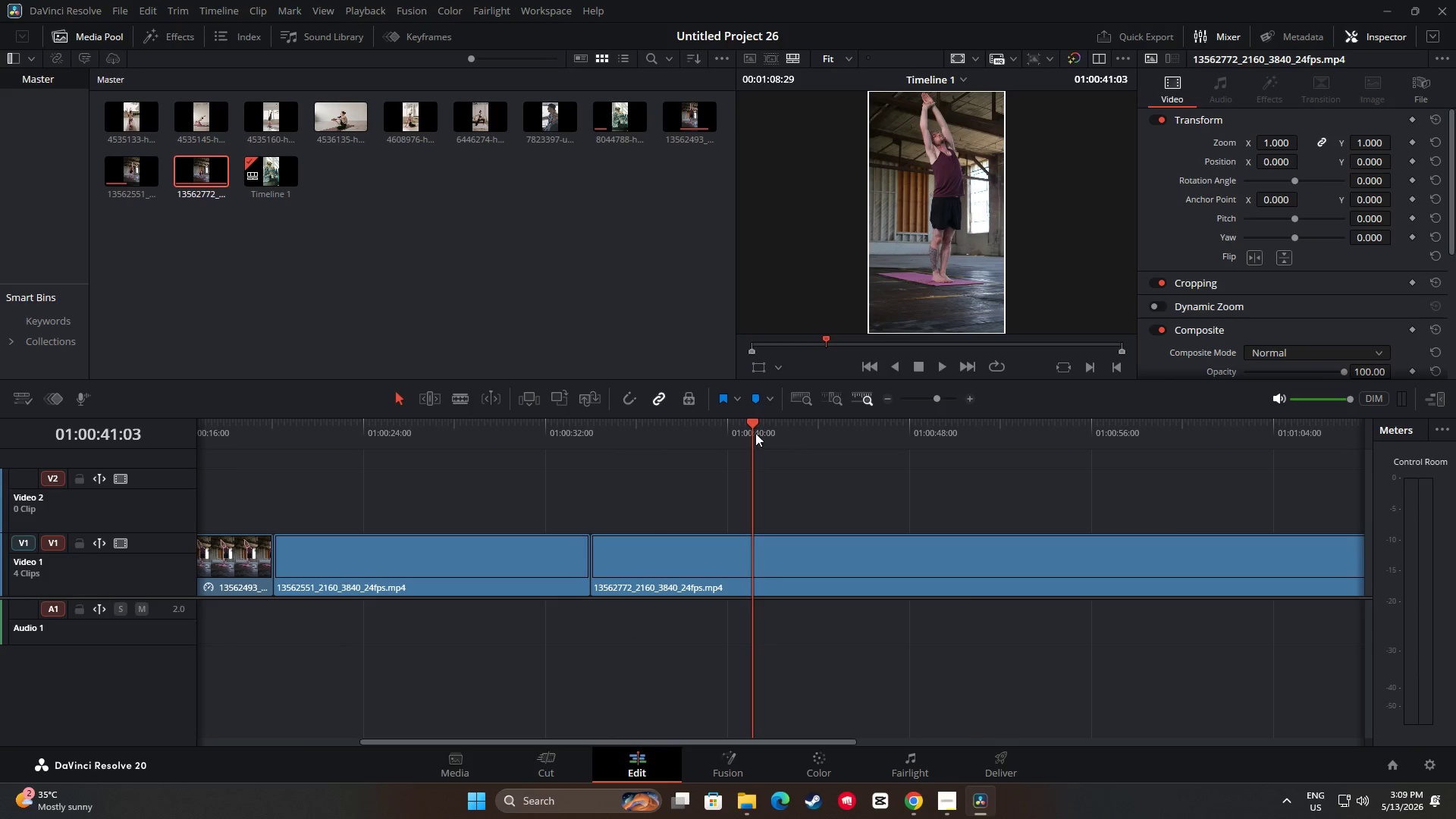 
left_click_drag(start_coordinate=[752, 428], to_coordinate=[909, 432])
 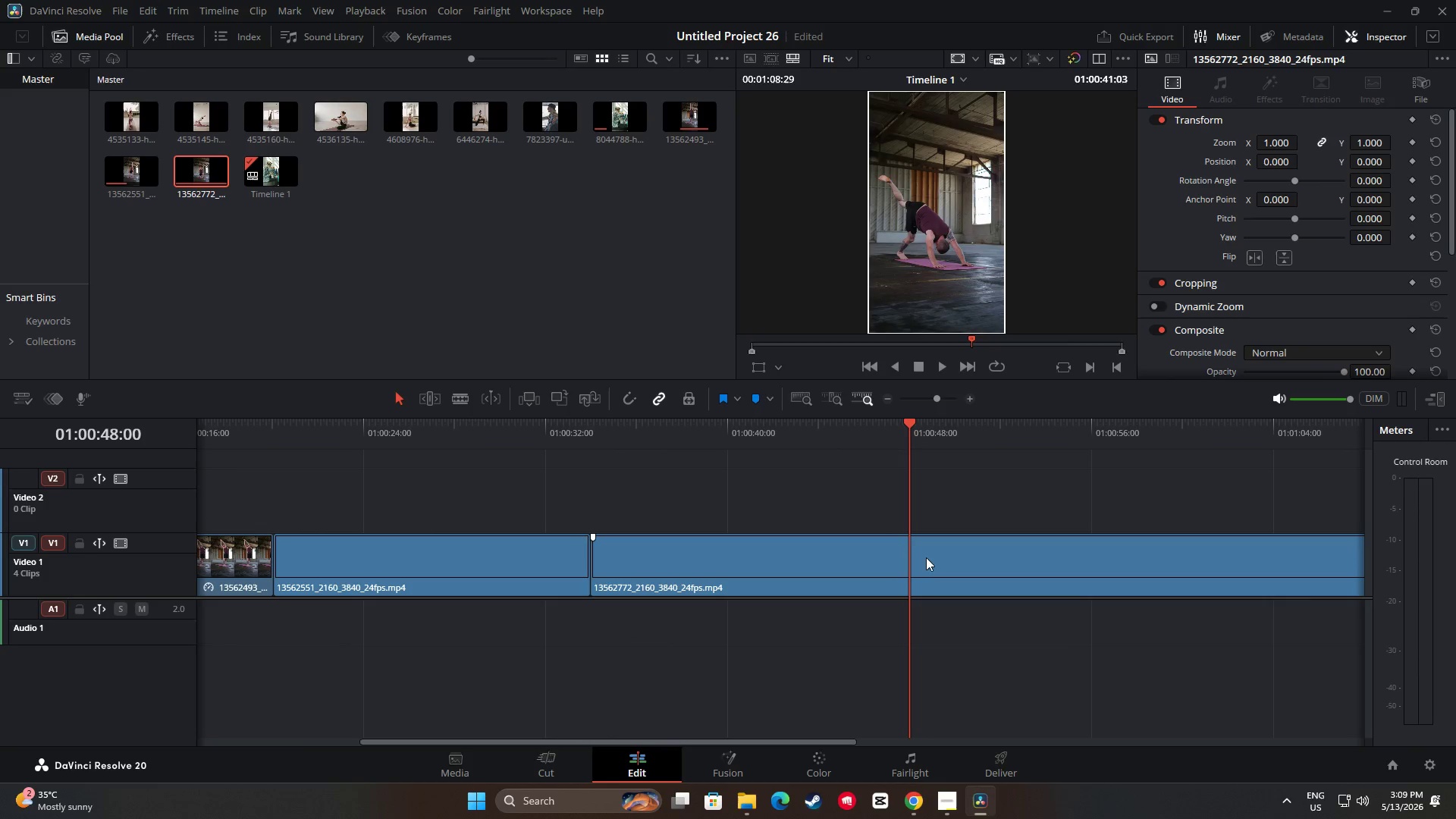 
left_click([926, 560])
 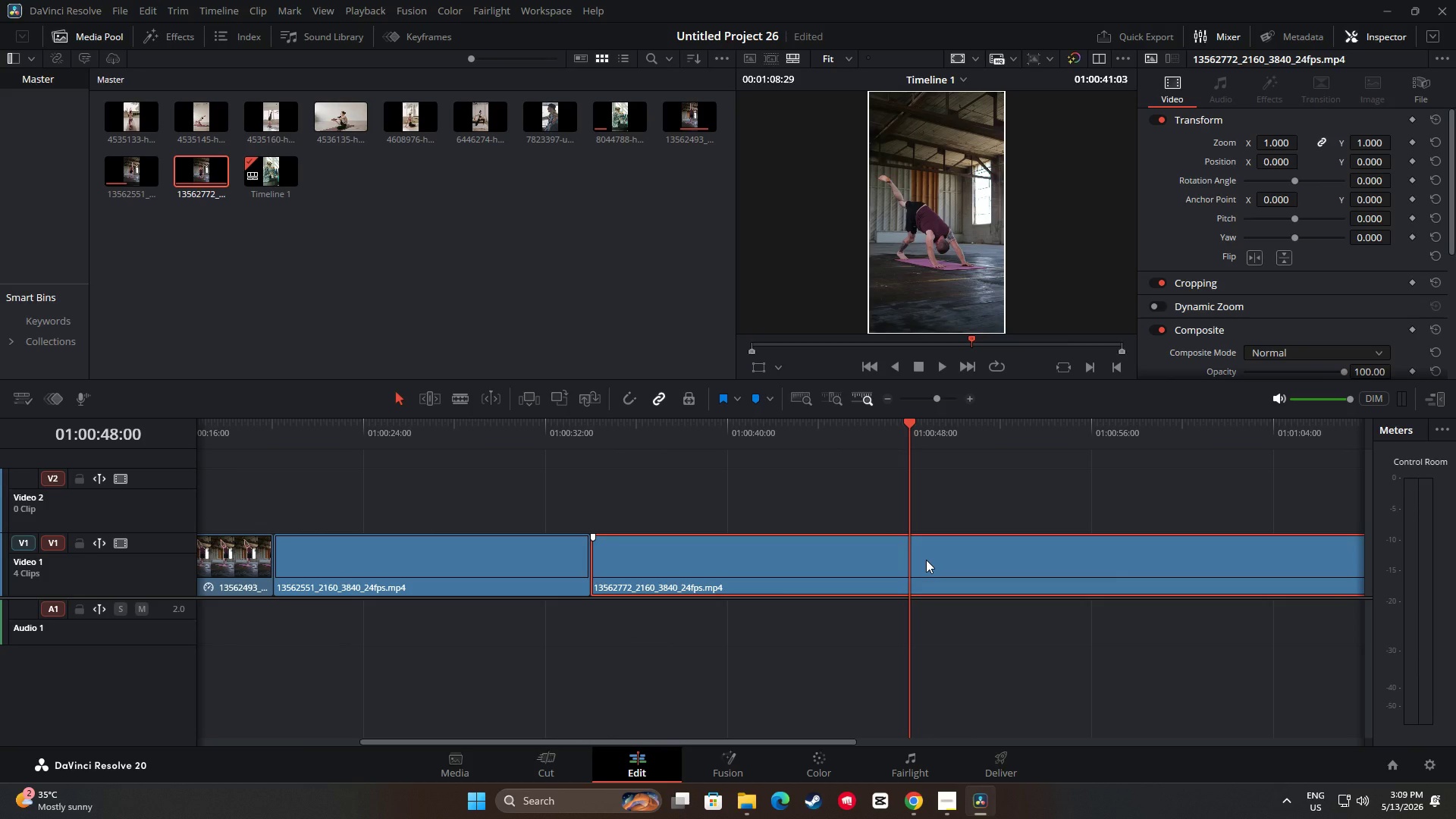 
key(Control+B)
 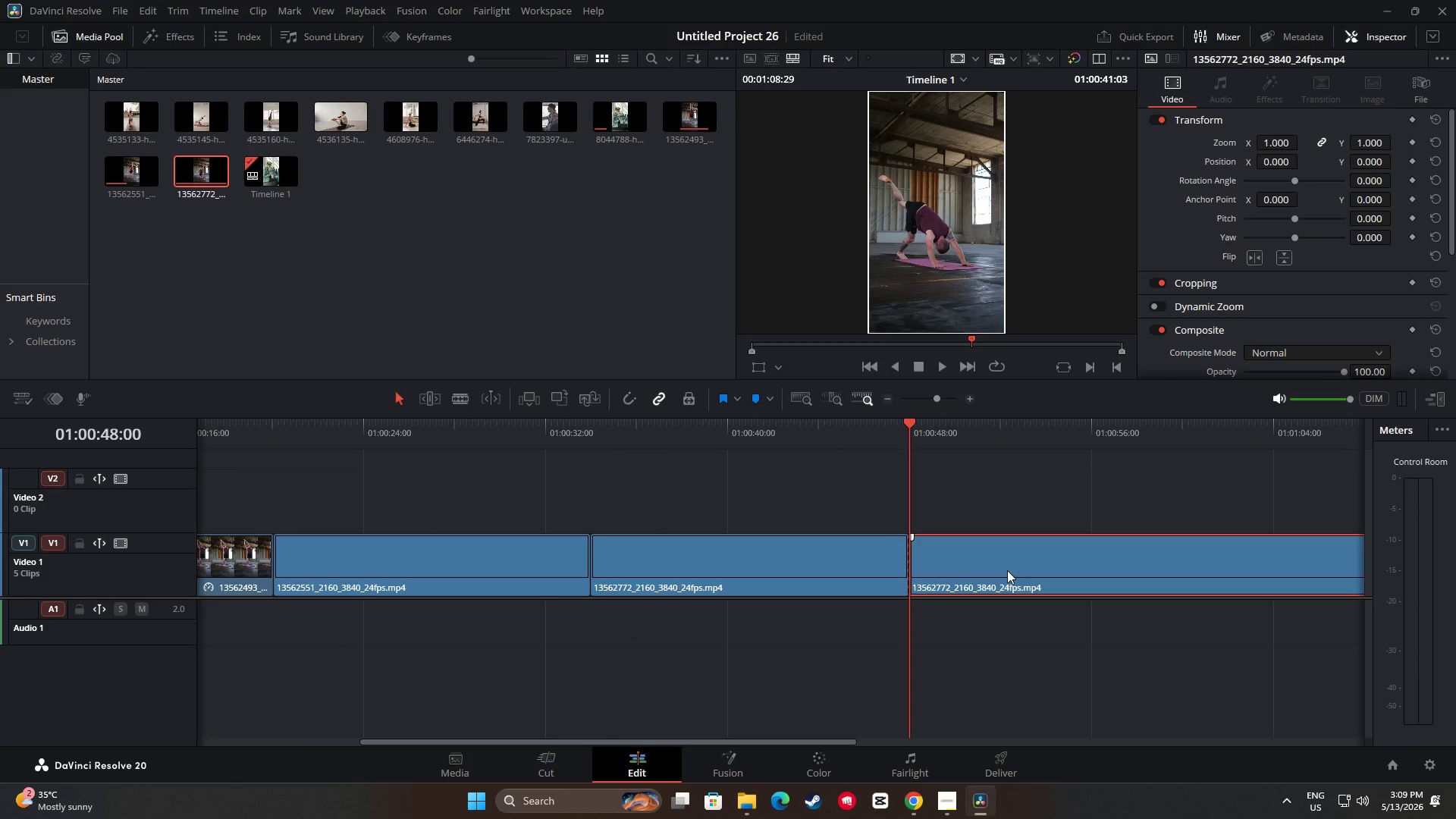 
key(Backspace)
 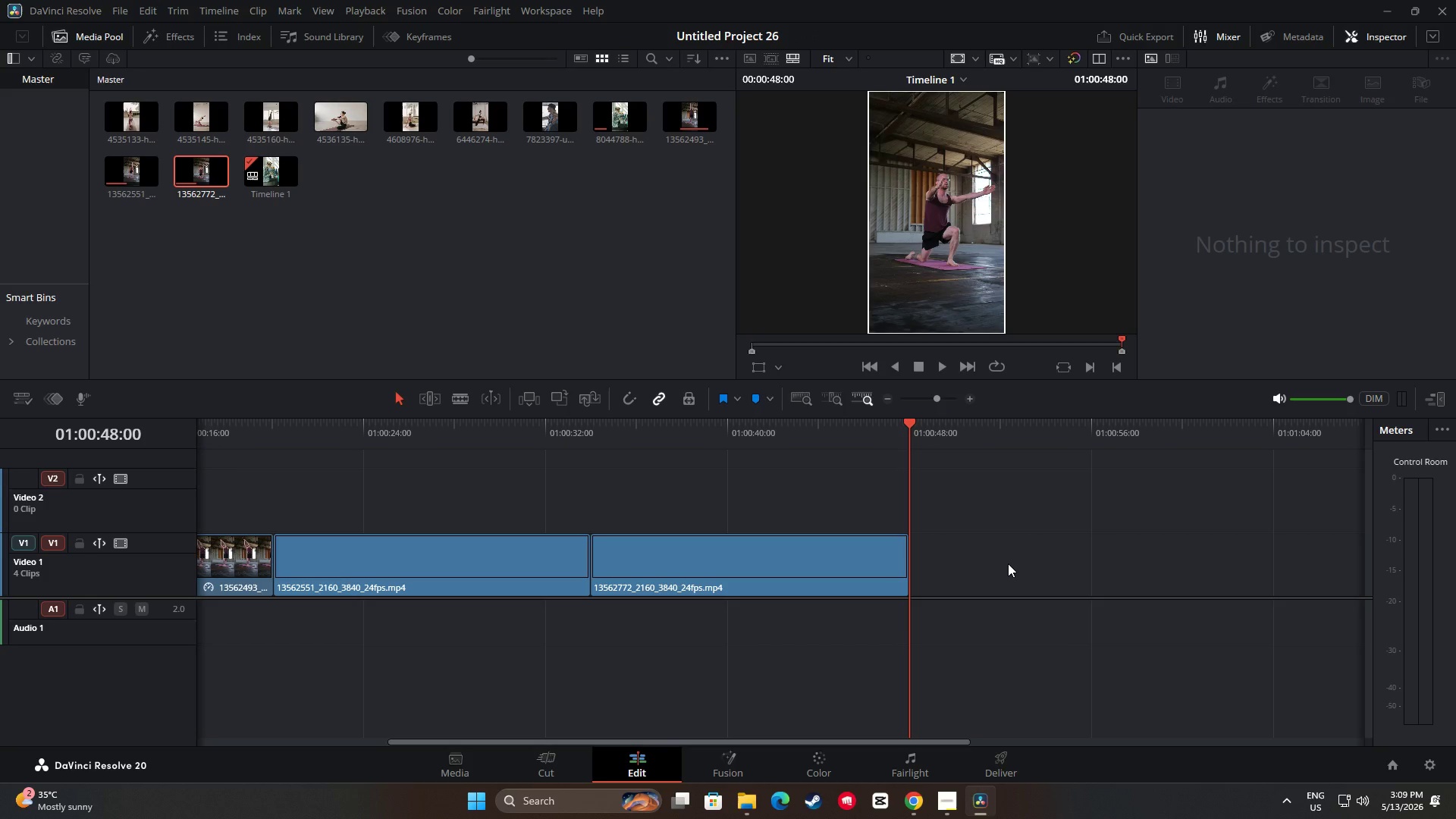 
wait(8.05)
 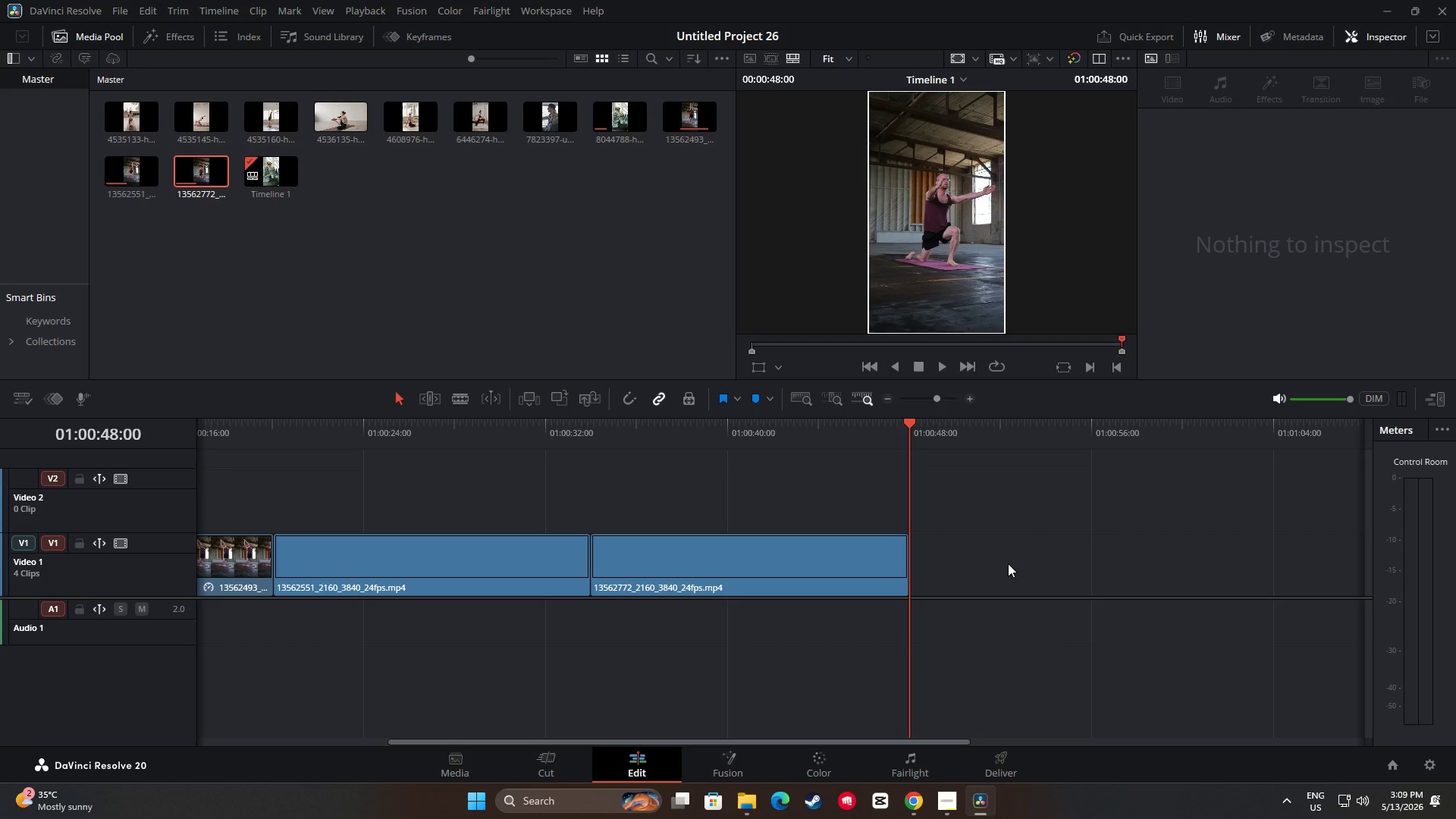 
left_click_drag(start_coordinate=[918, 435], to_coordinate=[138, 469])
 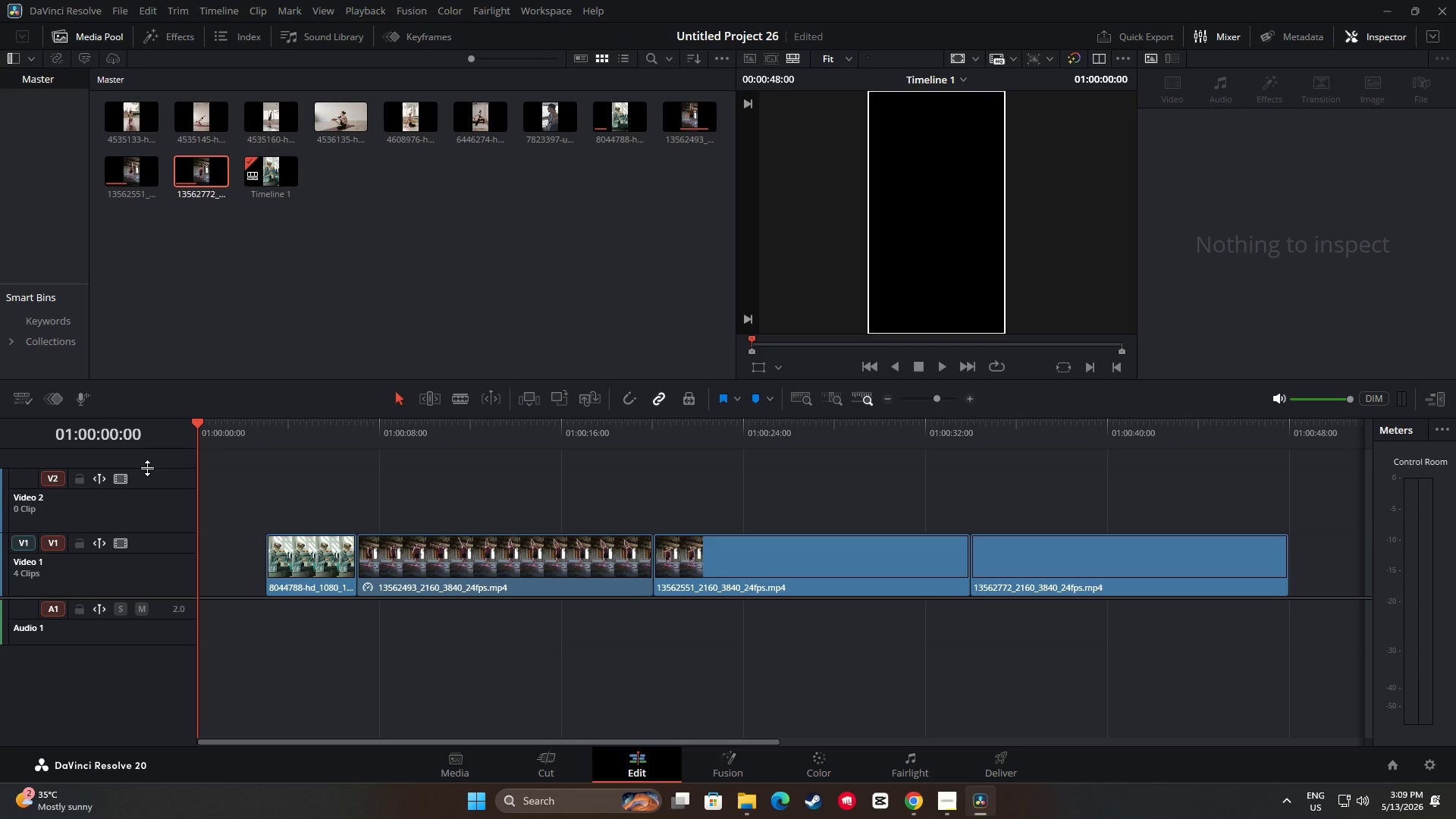 
wait(15.53)
 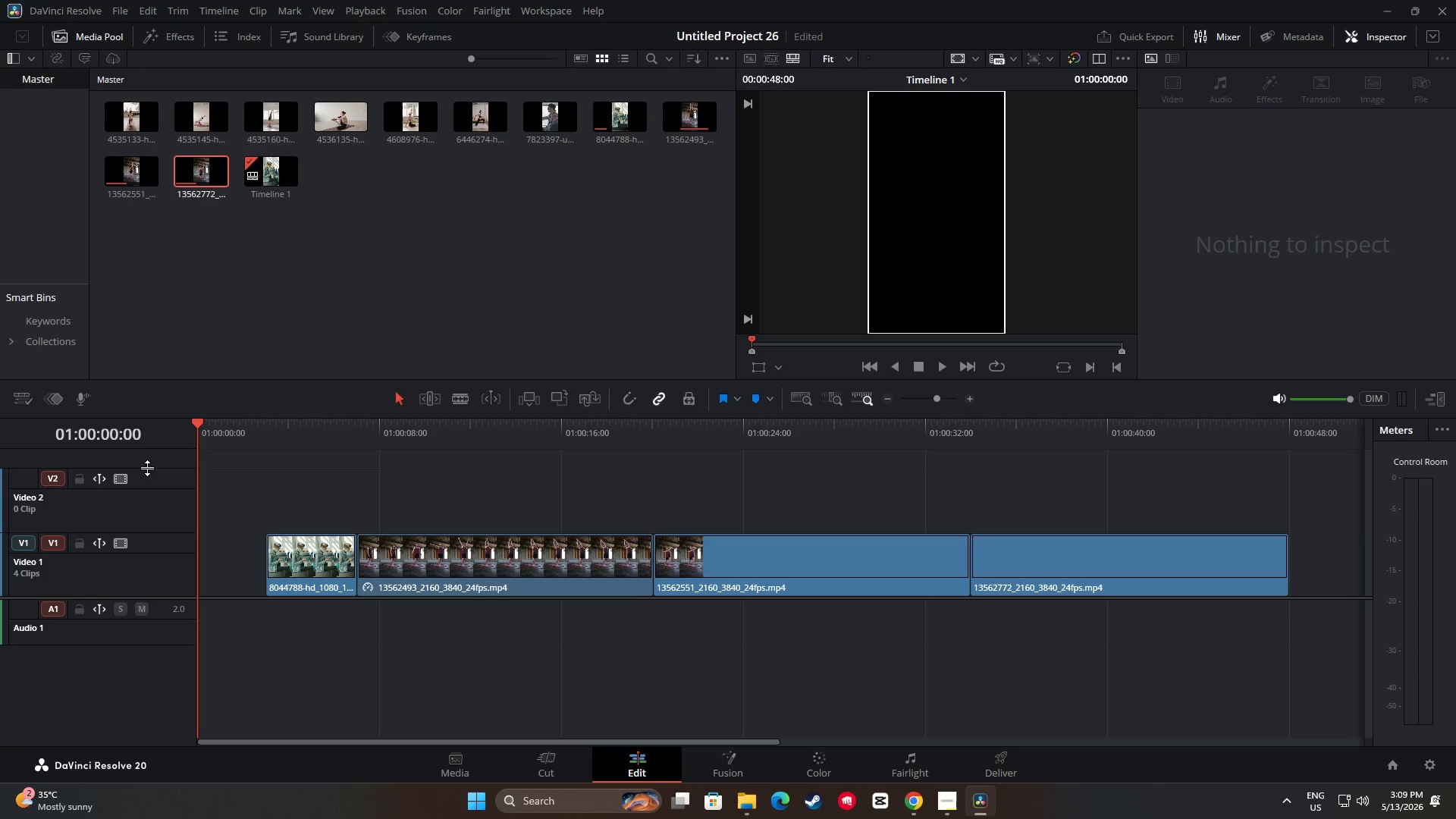 
left_click_drag(start_coordinate=[749, 740], to_coordinate=[912, 763])
 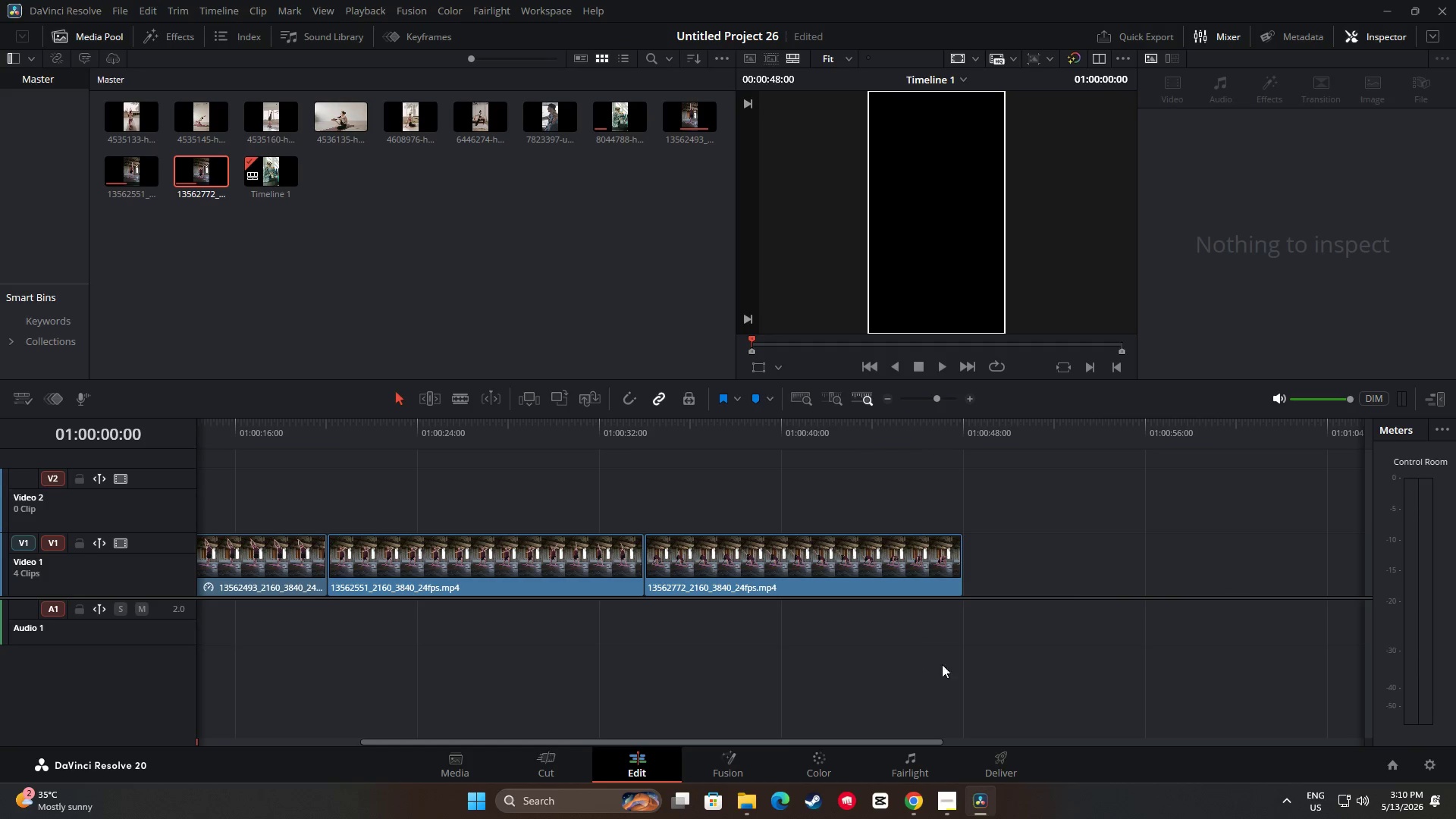 
left_click_drag(start_coordinate=[851, 743], to_coordinate=[673, 749])
 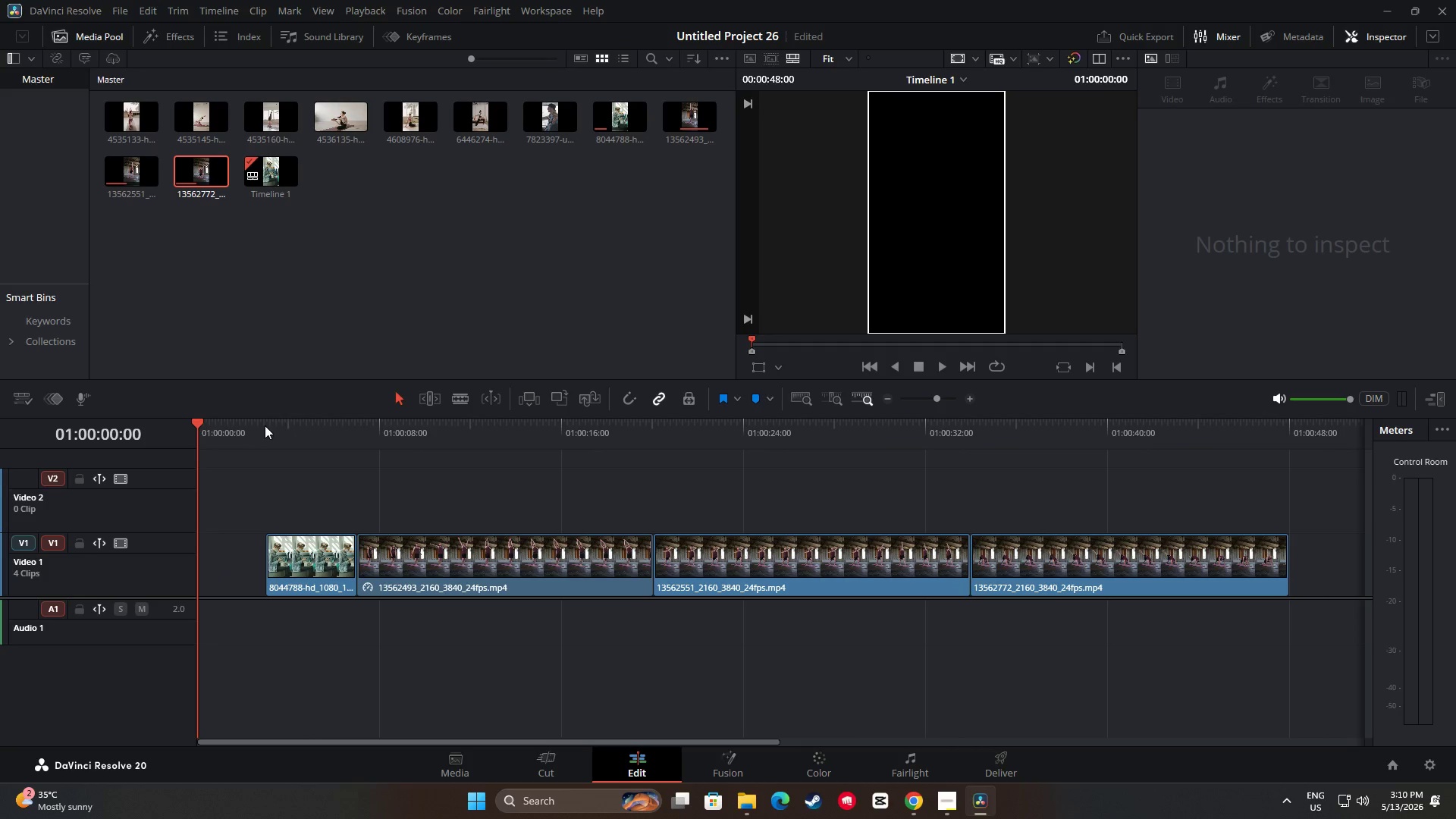 
left_click_drag(start_coordinate=[260, 425], to_coordinate=[258, 430])
 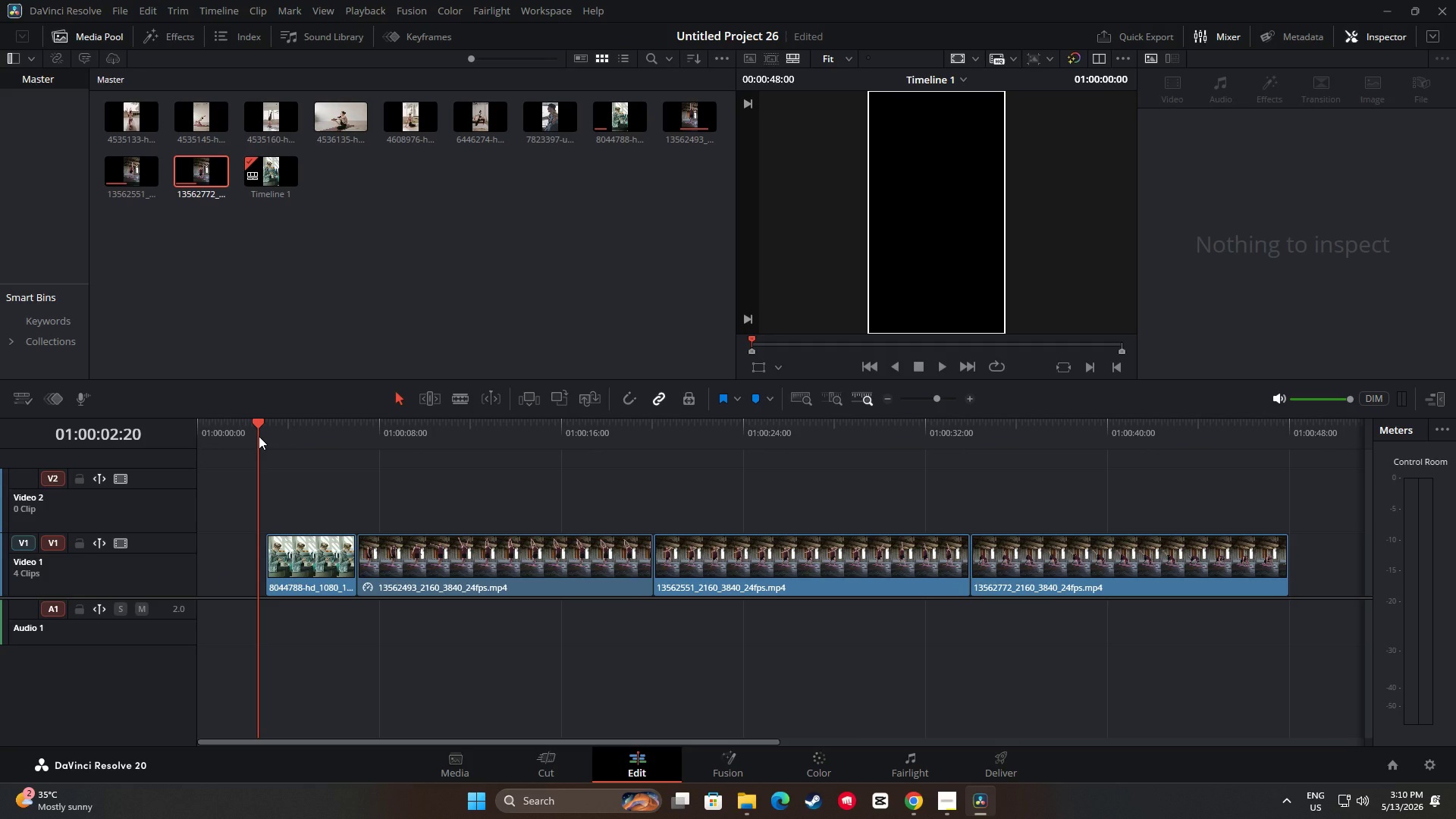 
key(Space)
 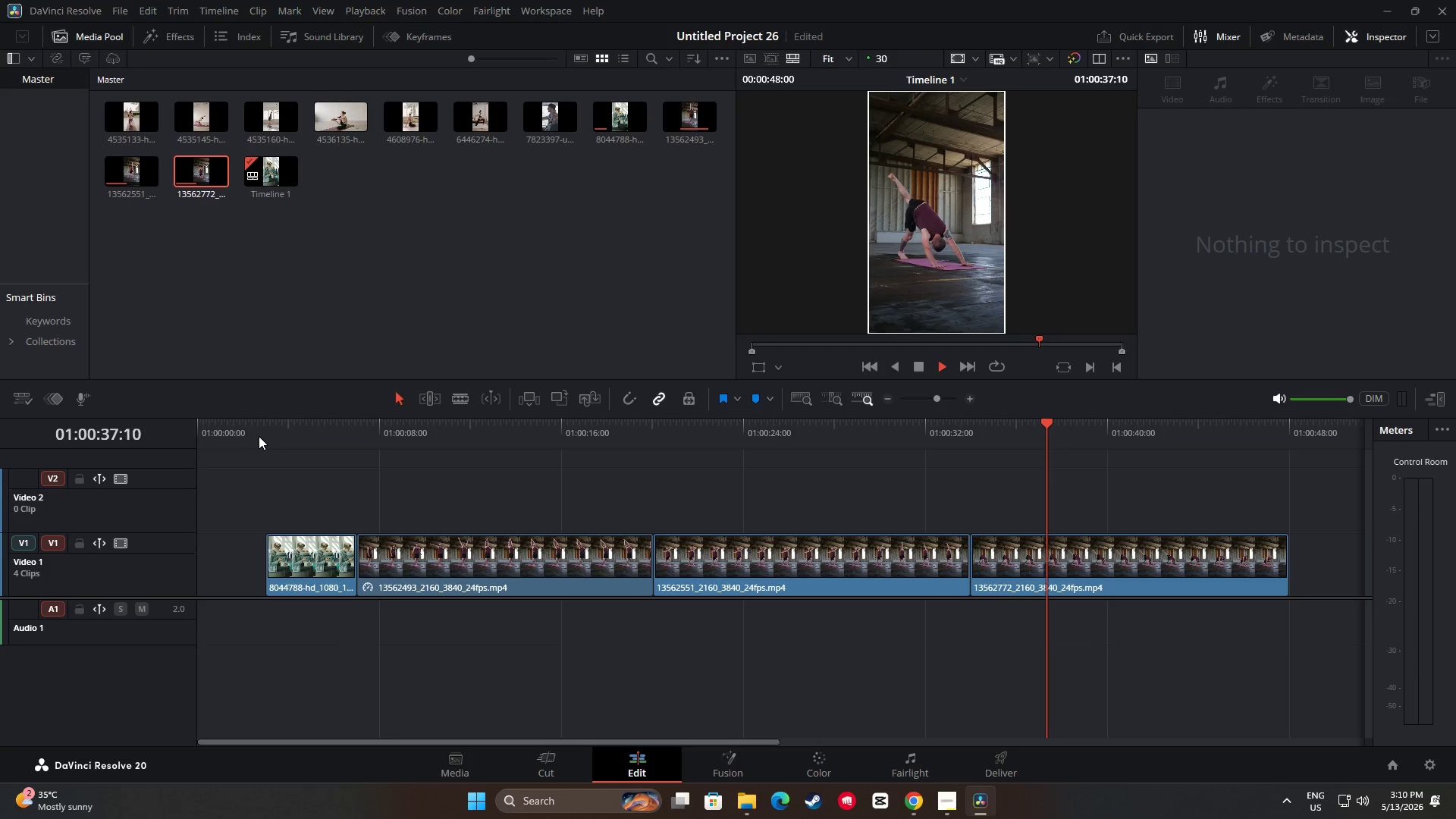 
wait(39.8)
 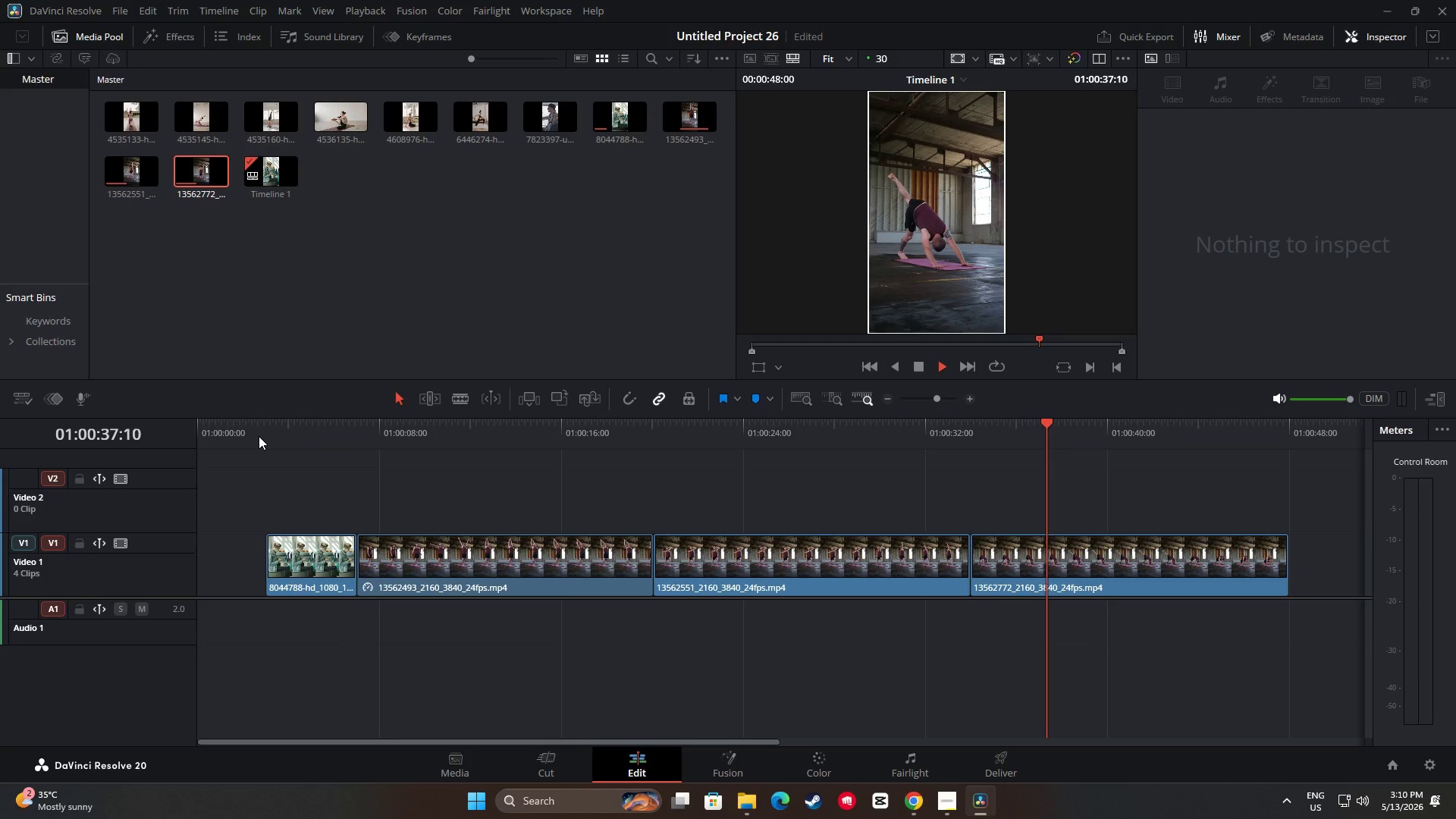 
key(Space)
 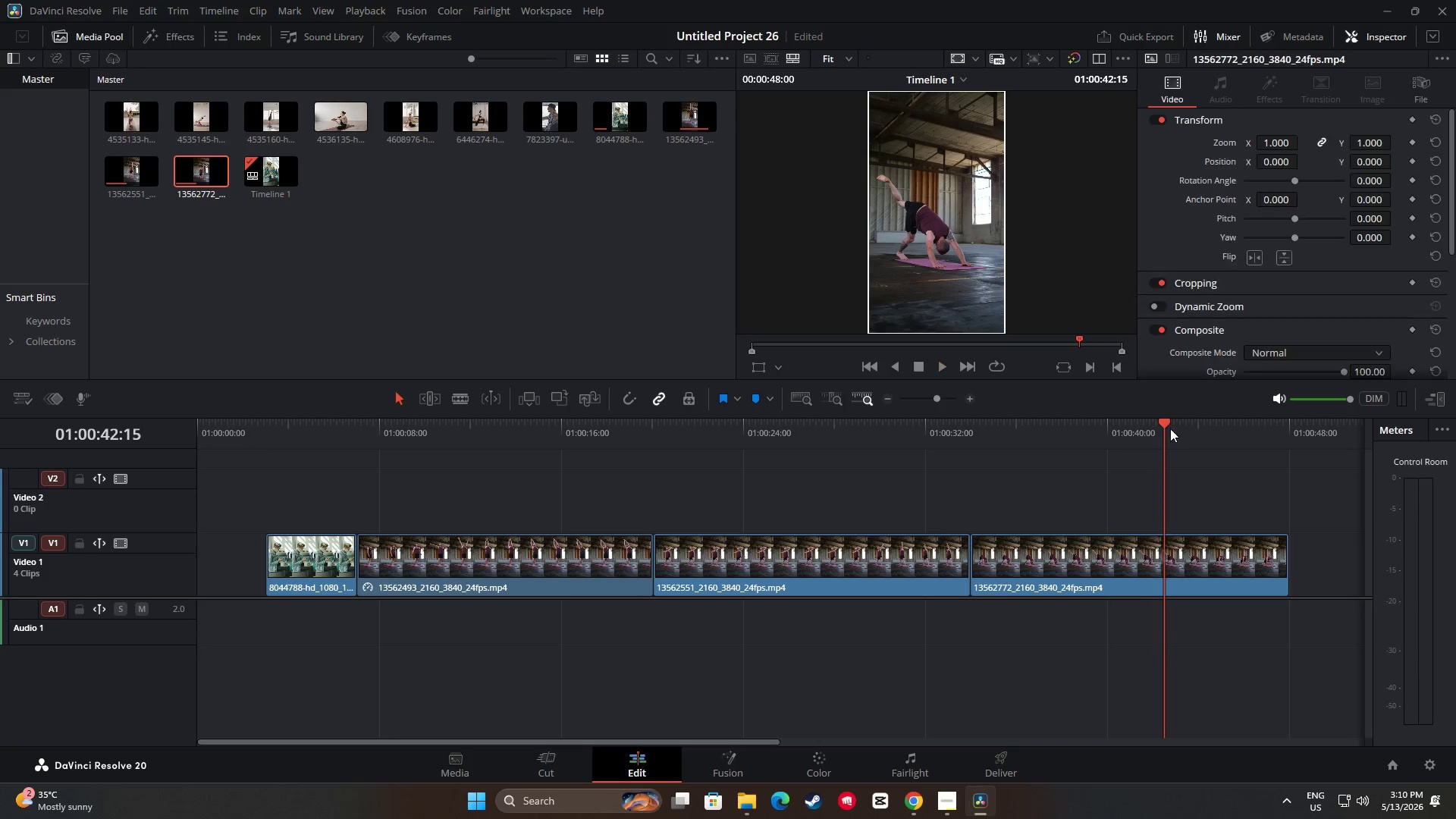 
left_click_drag(start_coordinate=[1169, 434], to_coordinate=[623, 451])
 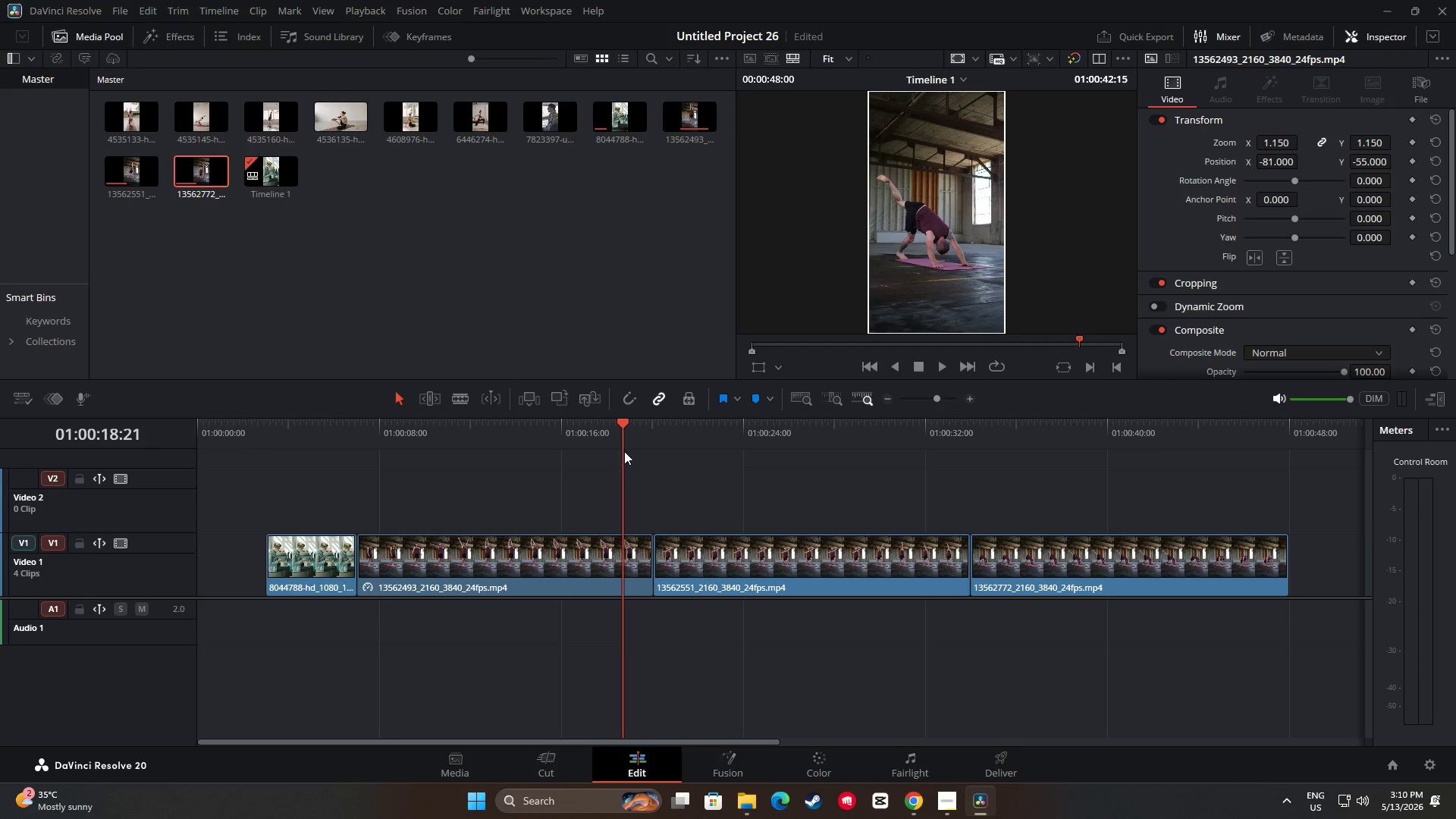 
key(Space)
 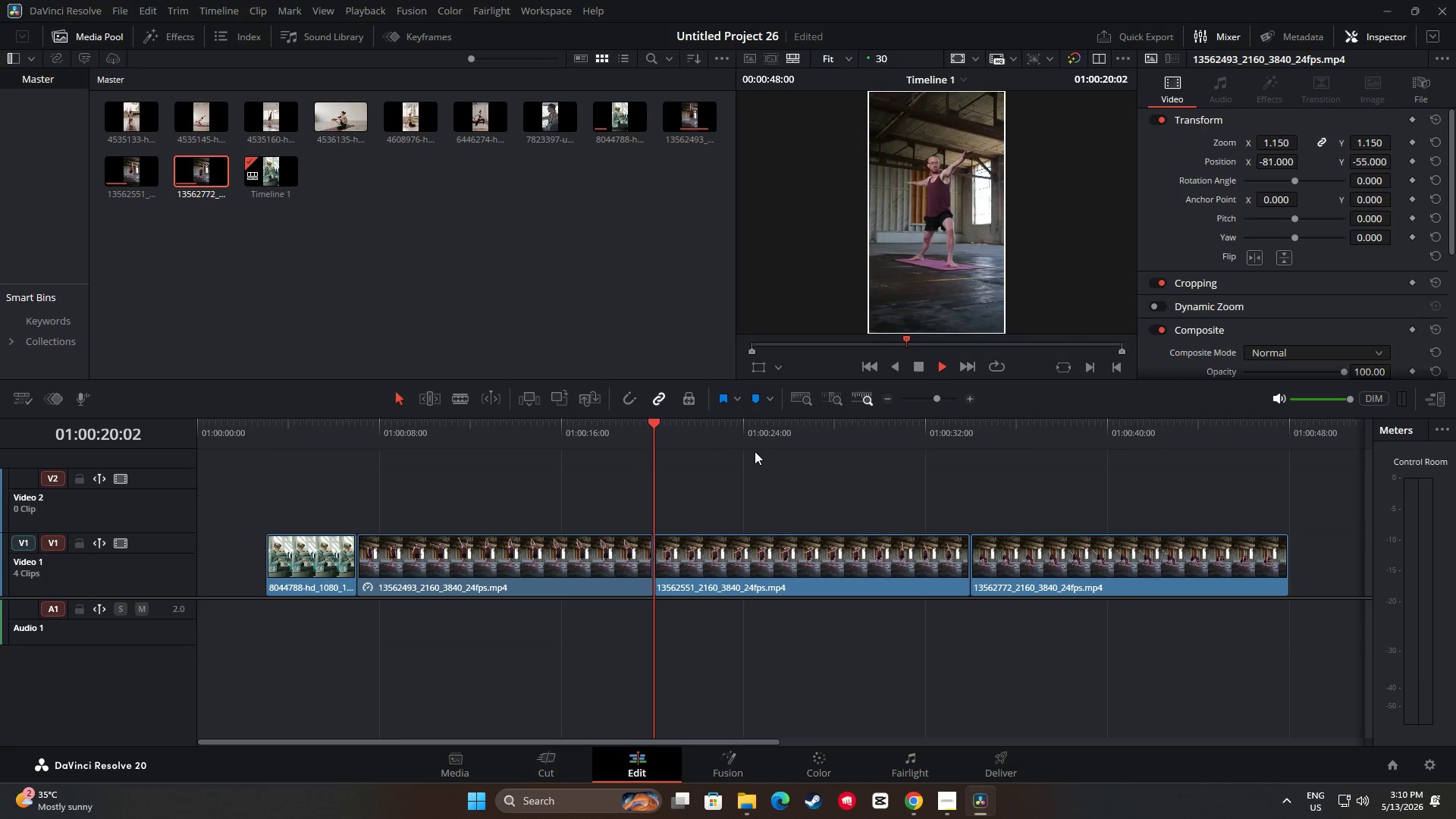 
key(Space)
 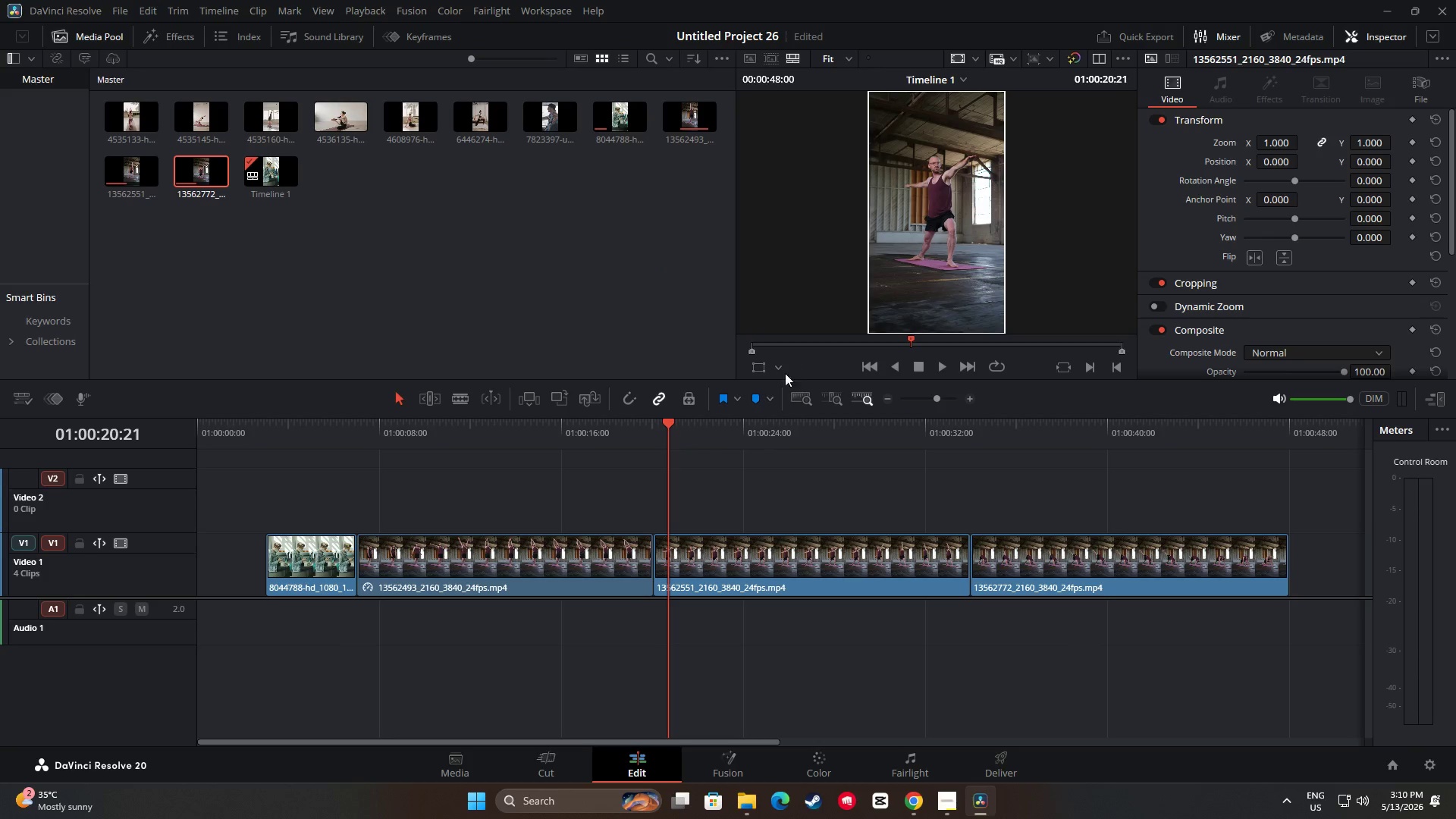 
key(Space)
 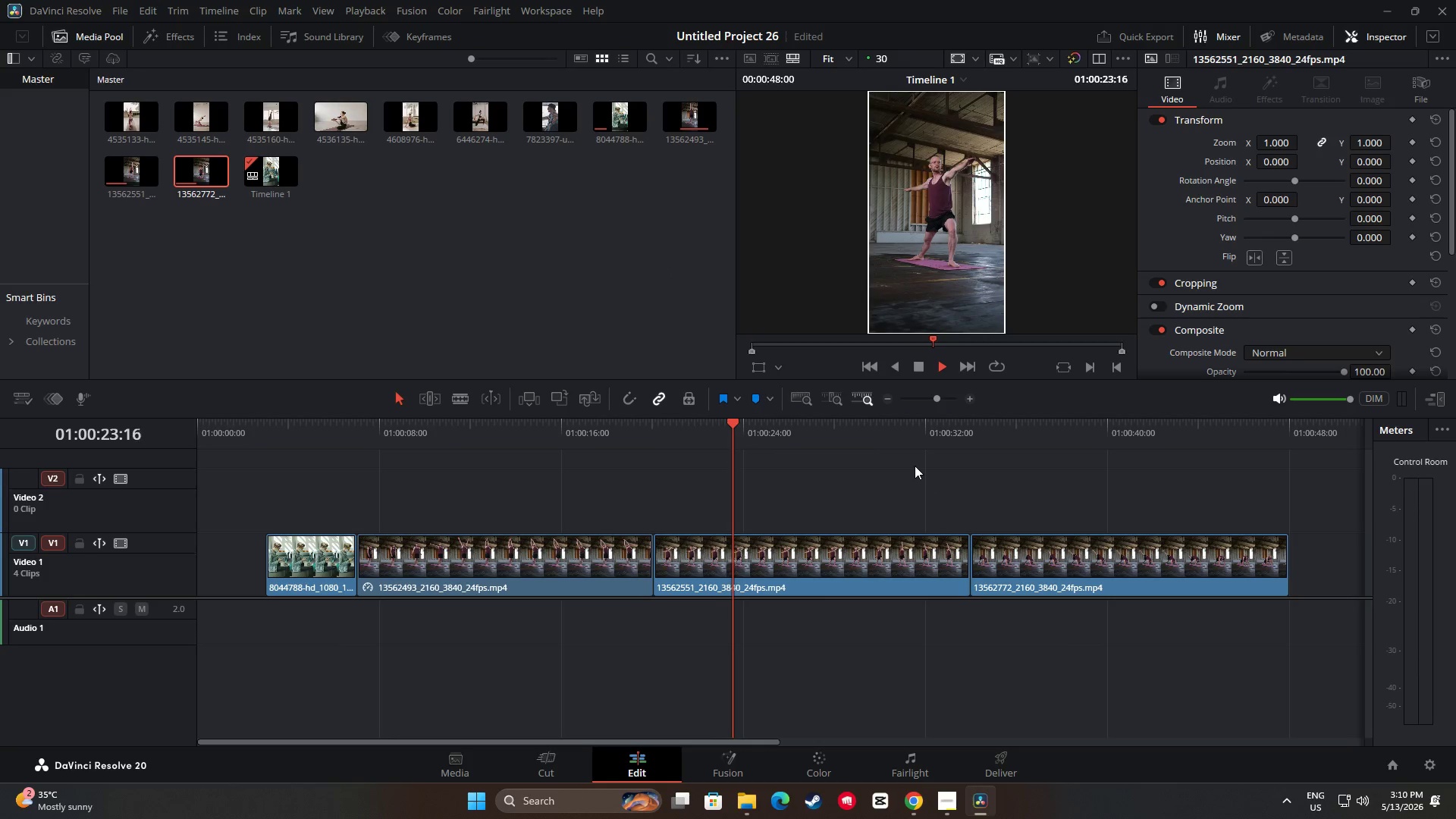 
key(Space)
 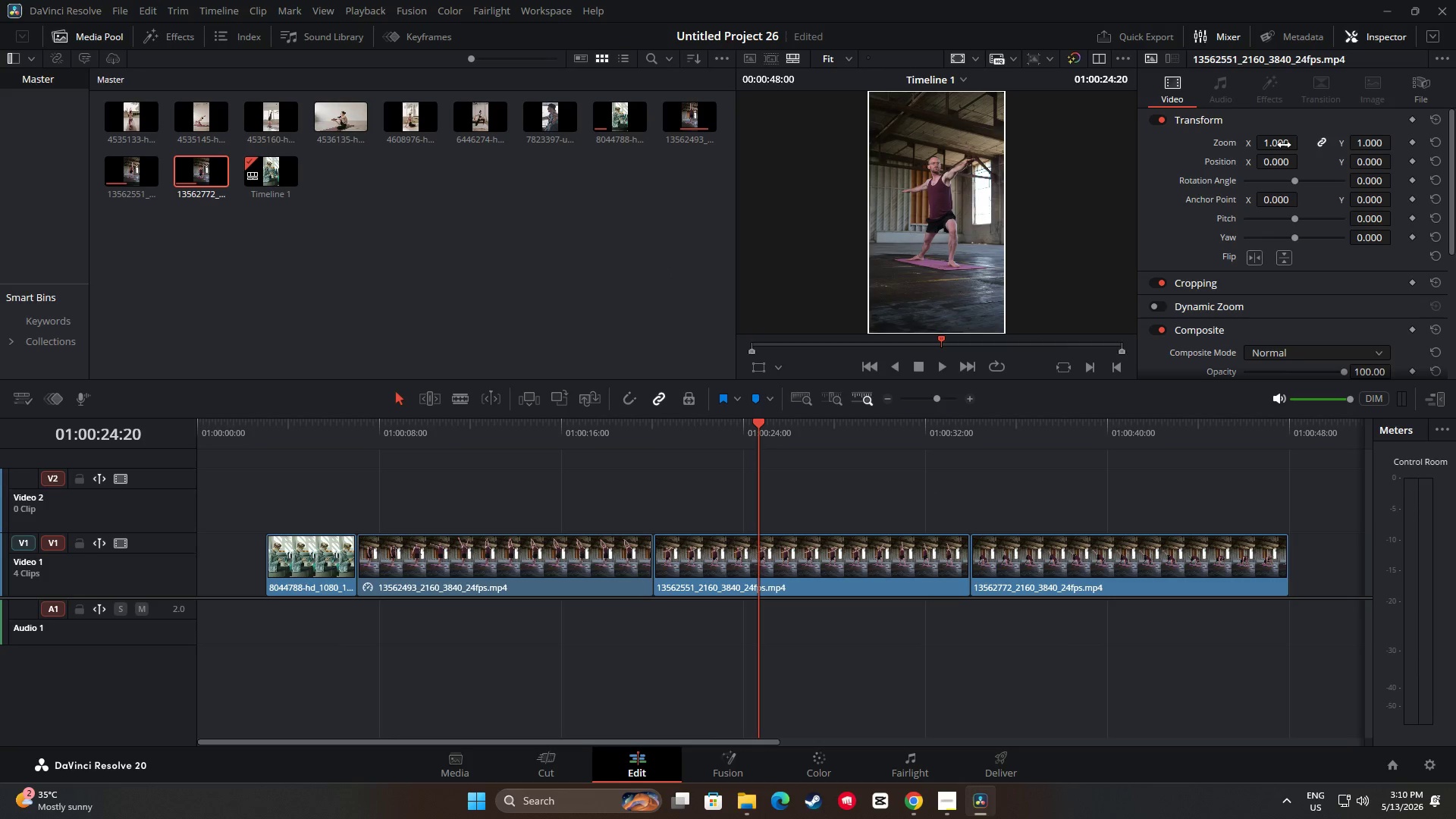 
left_click_drag(start_coordinate=[1281, 145], to_coordinate=[1313, 155])
 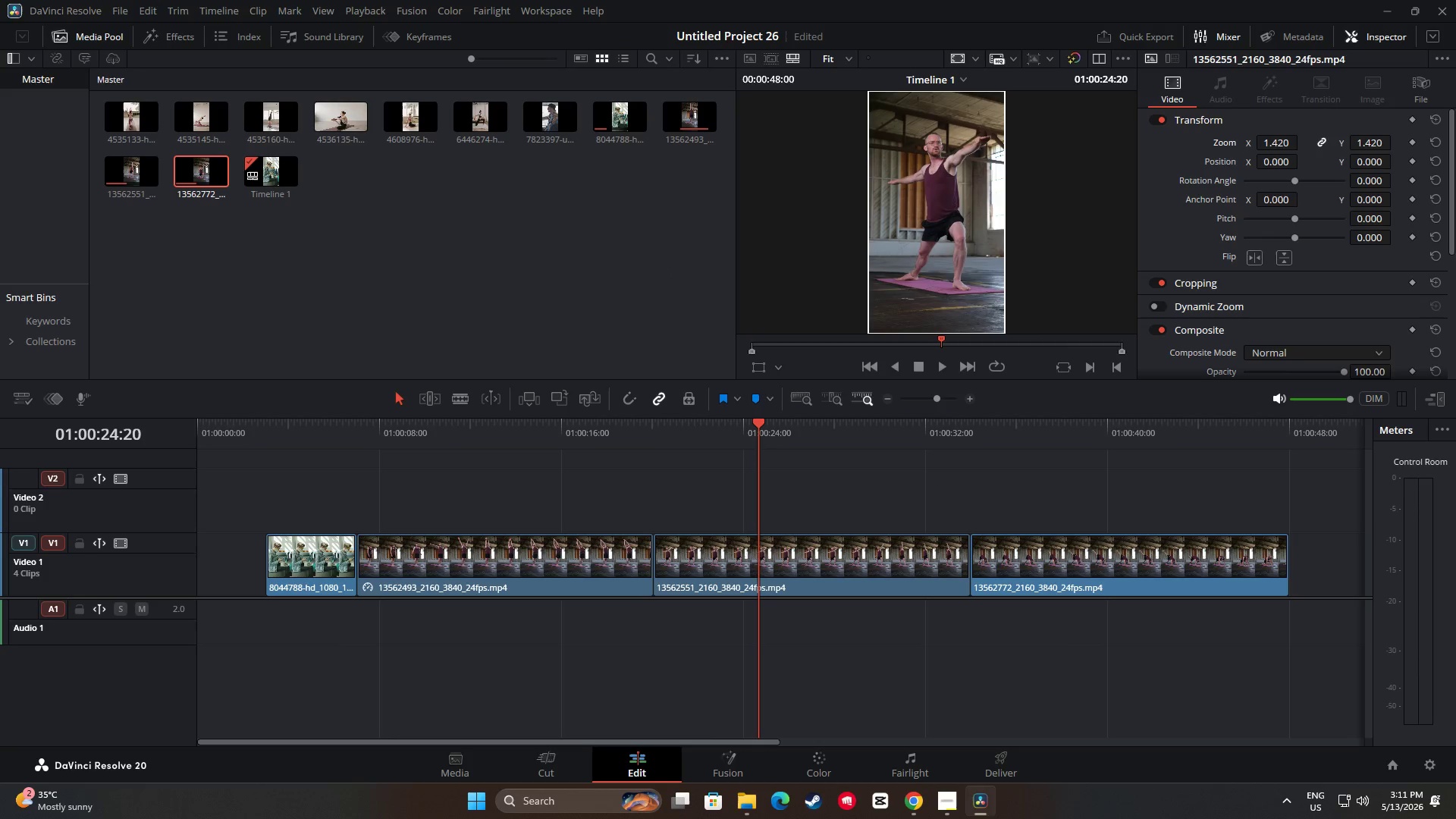 
left_click([1279, 143])
 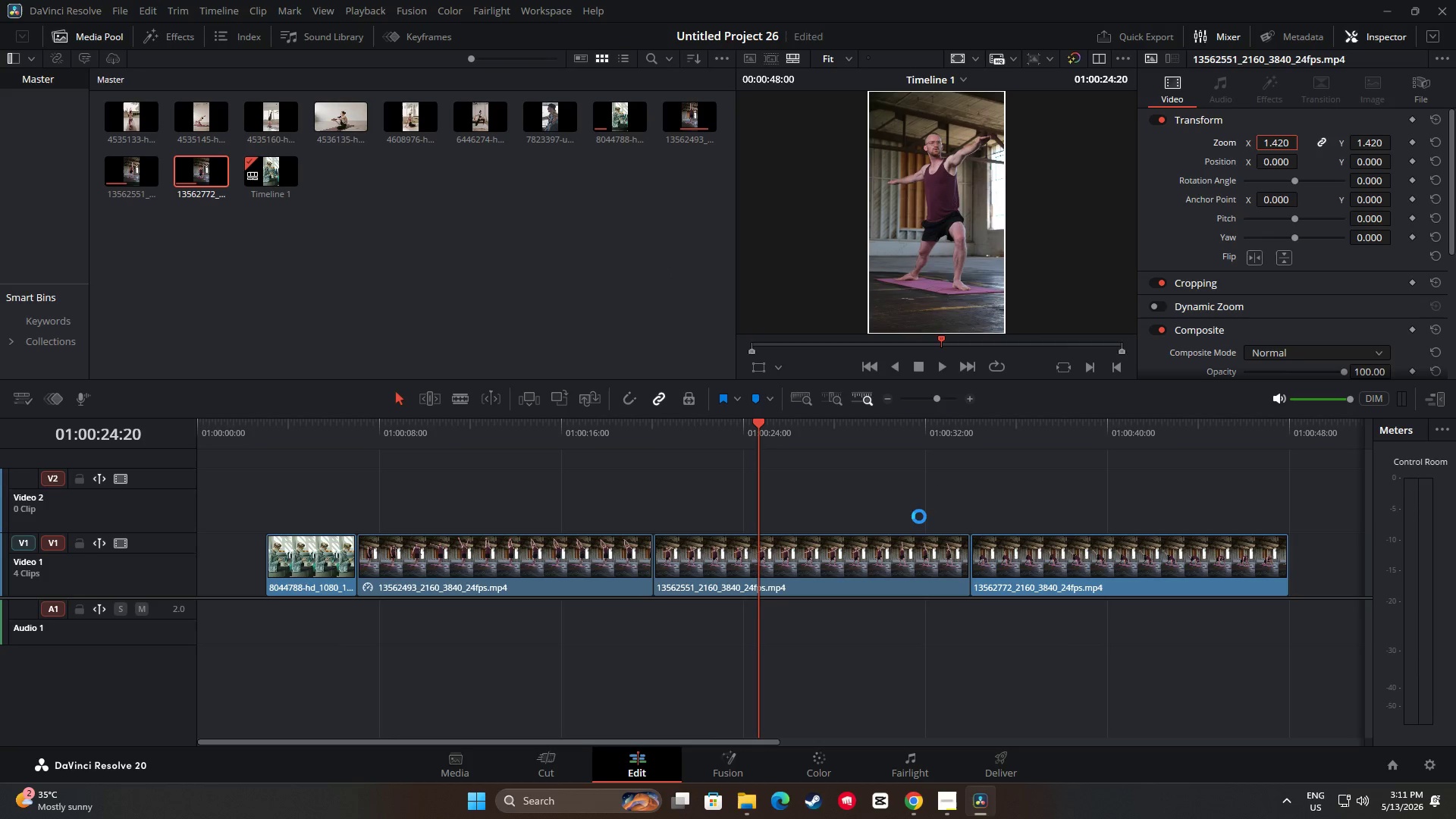 
left_click([910, 540])
 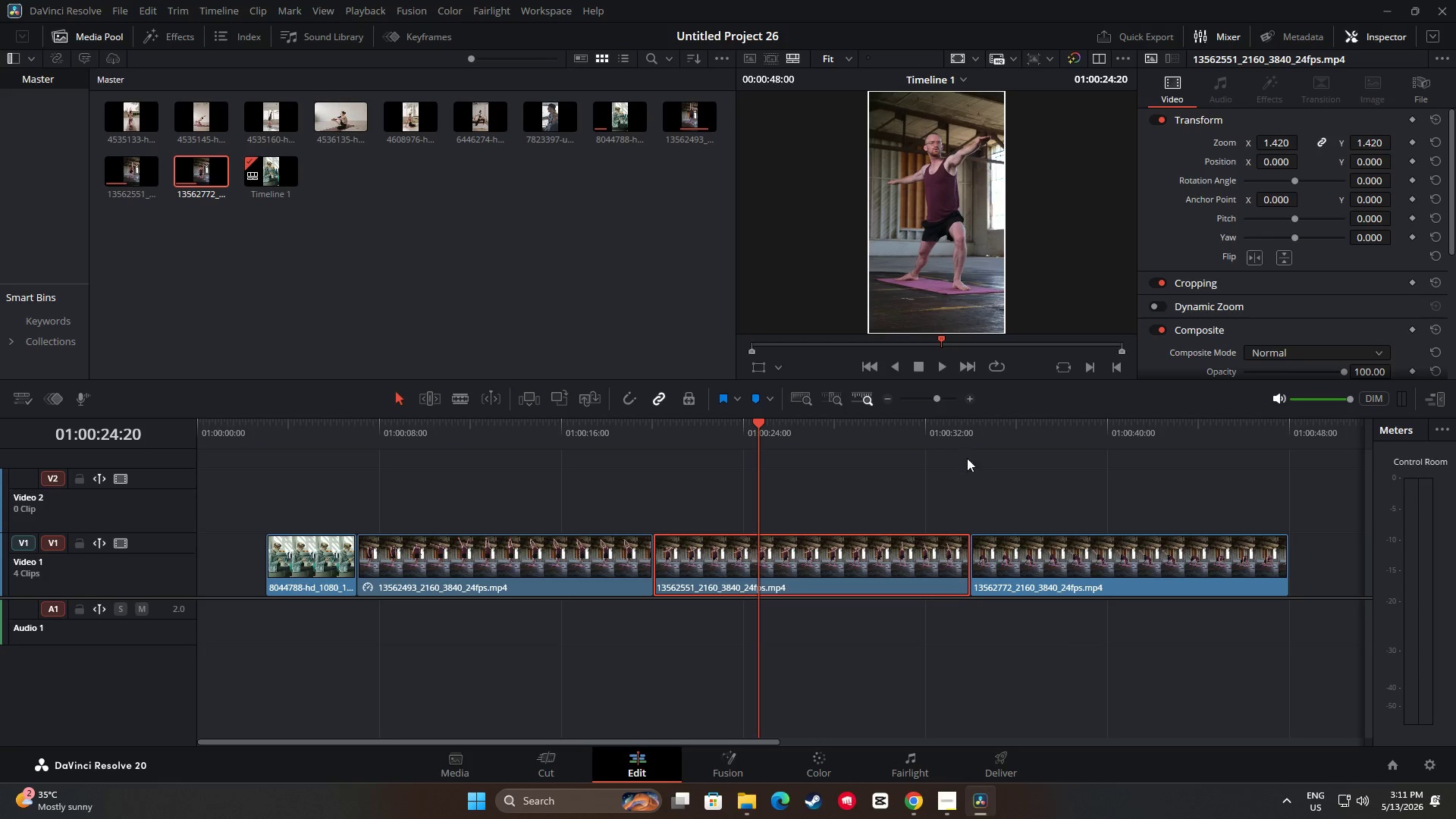 
key(Control+Z)
 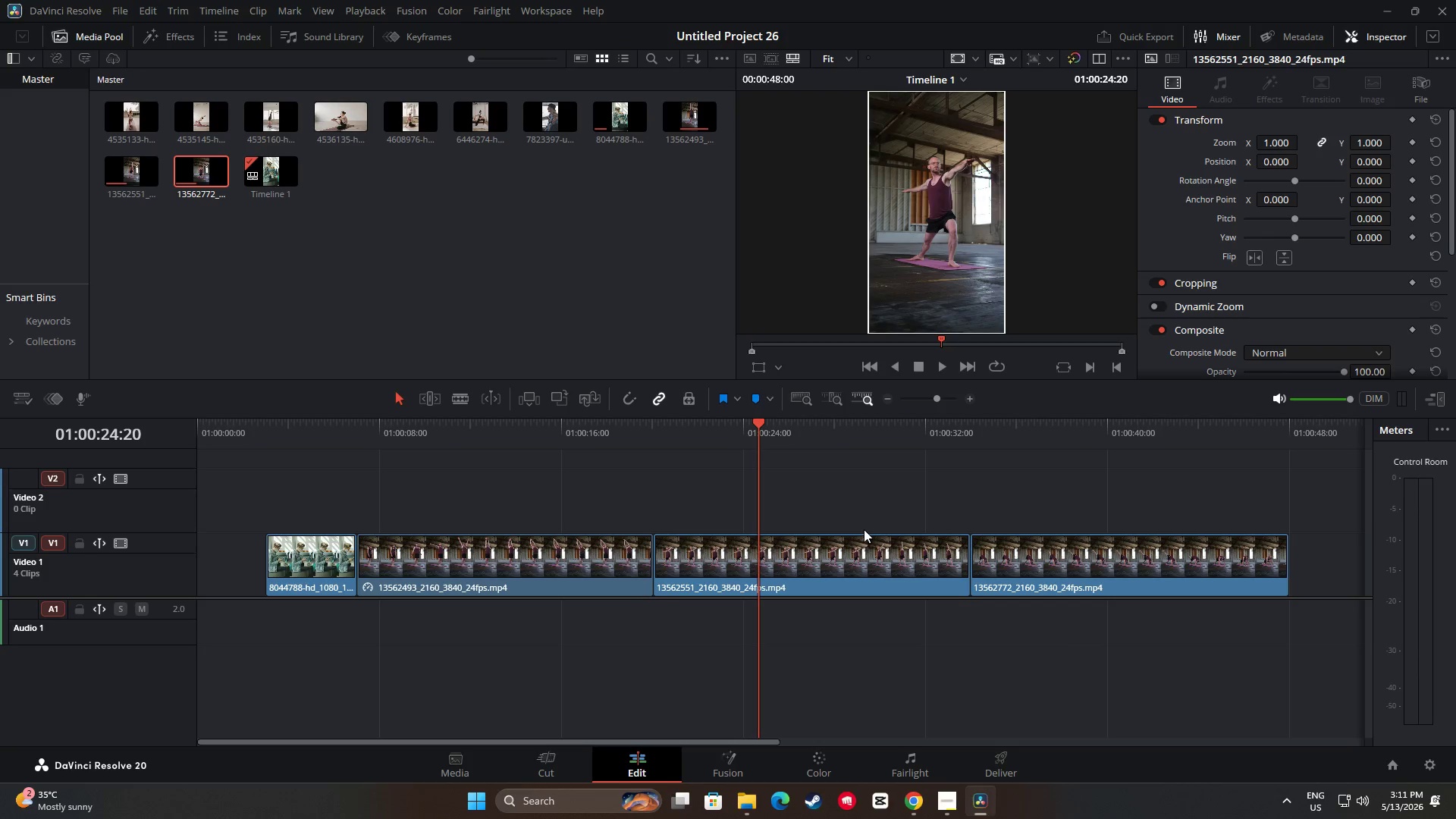 
double_click([864, 553])
 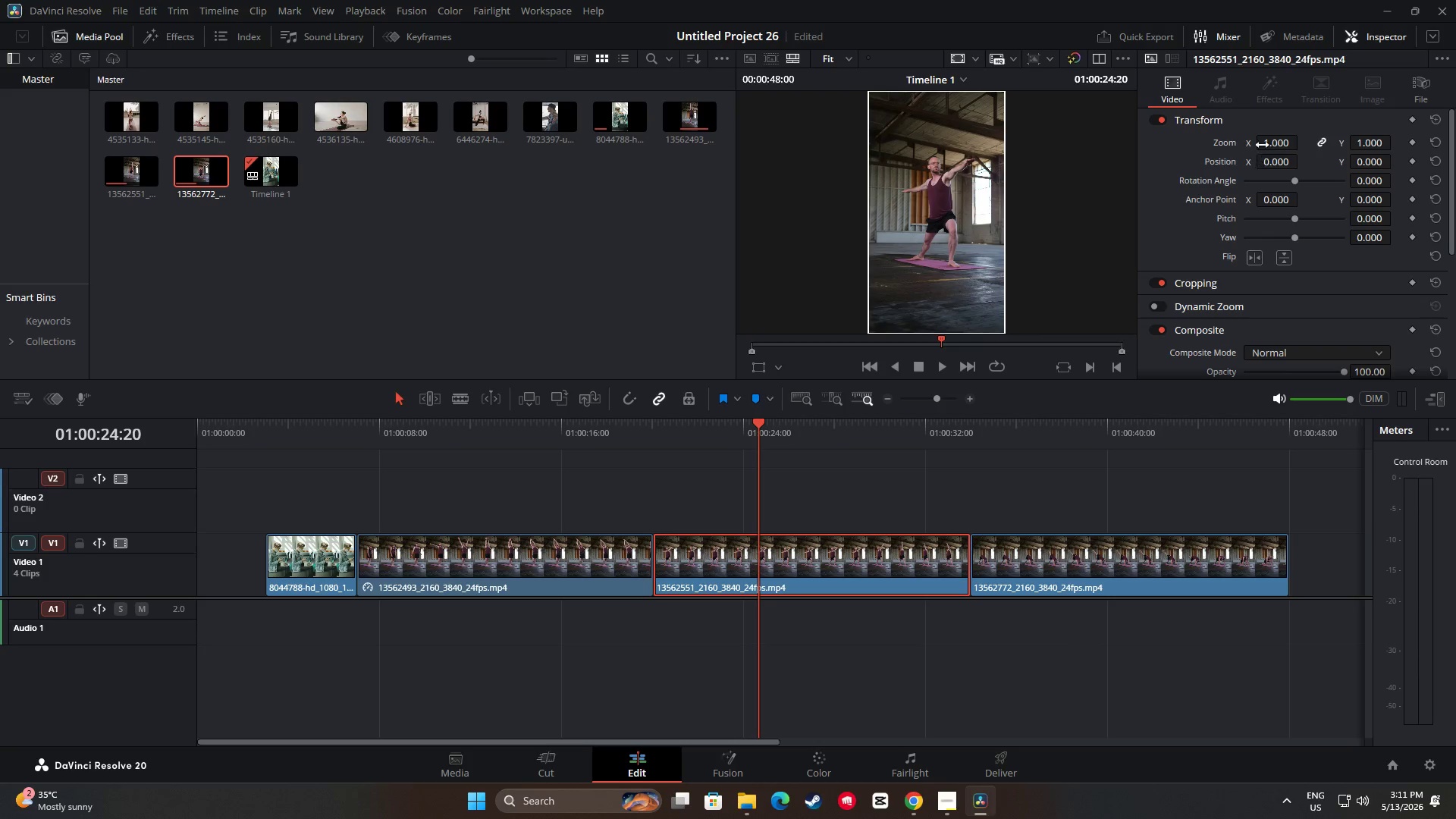 
left_click_drag(start_coordinate=[1268, 144], to_coordinate=[1293, 143])
 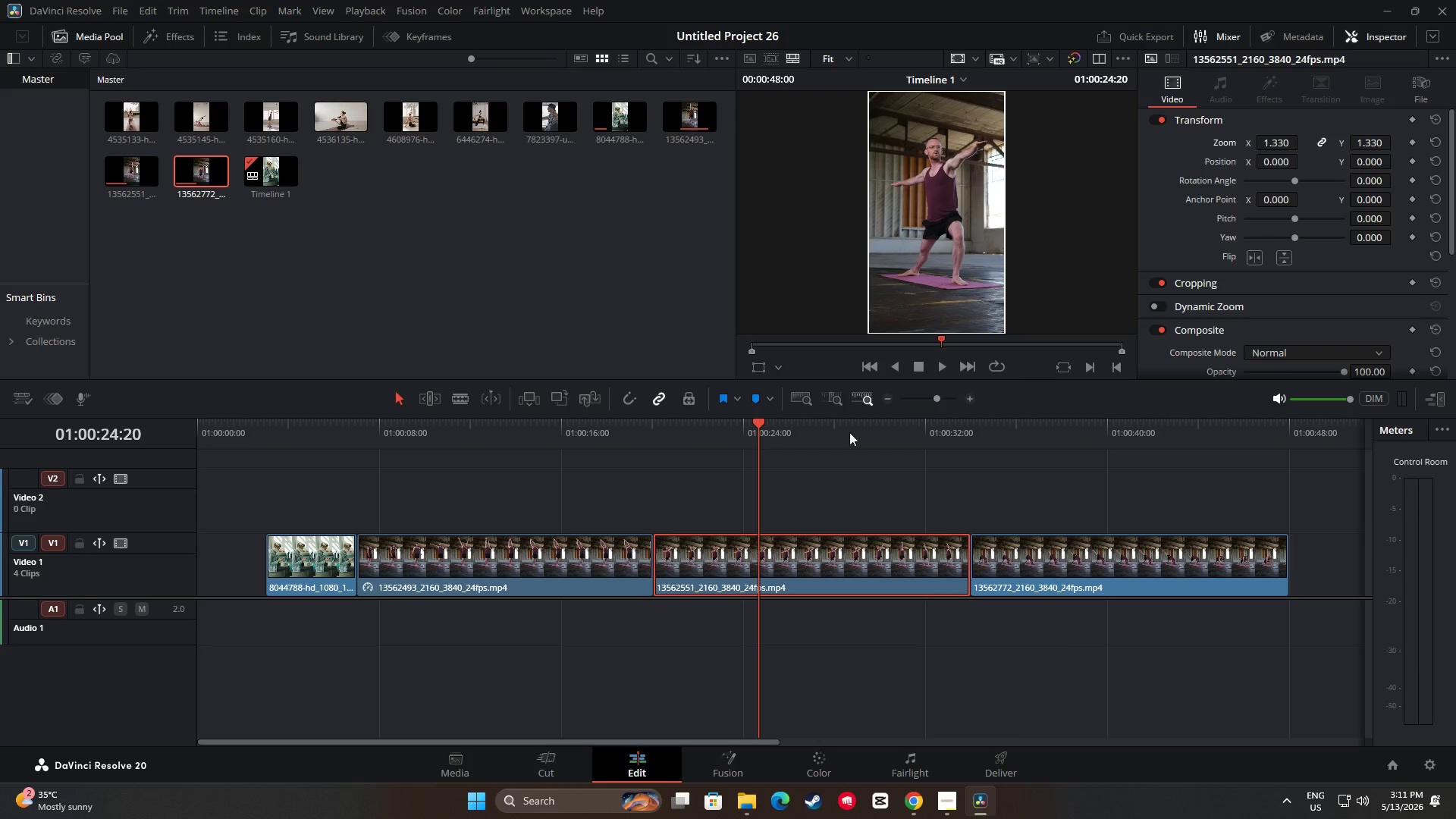 
key(Space)
 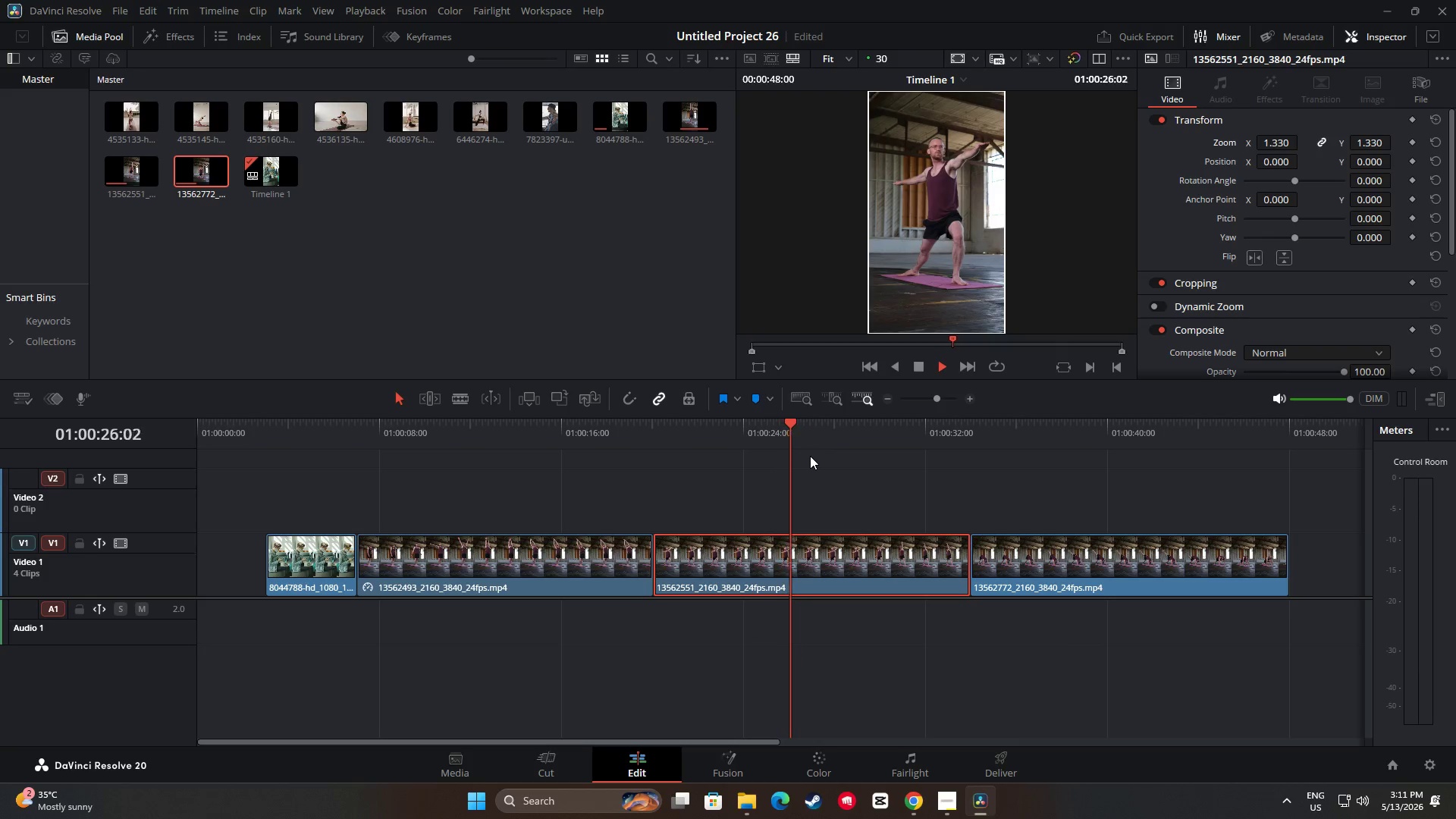 
key(Space)
 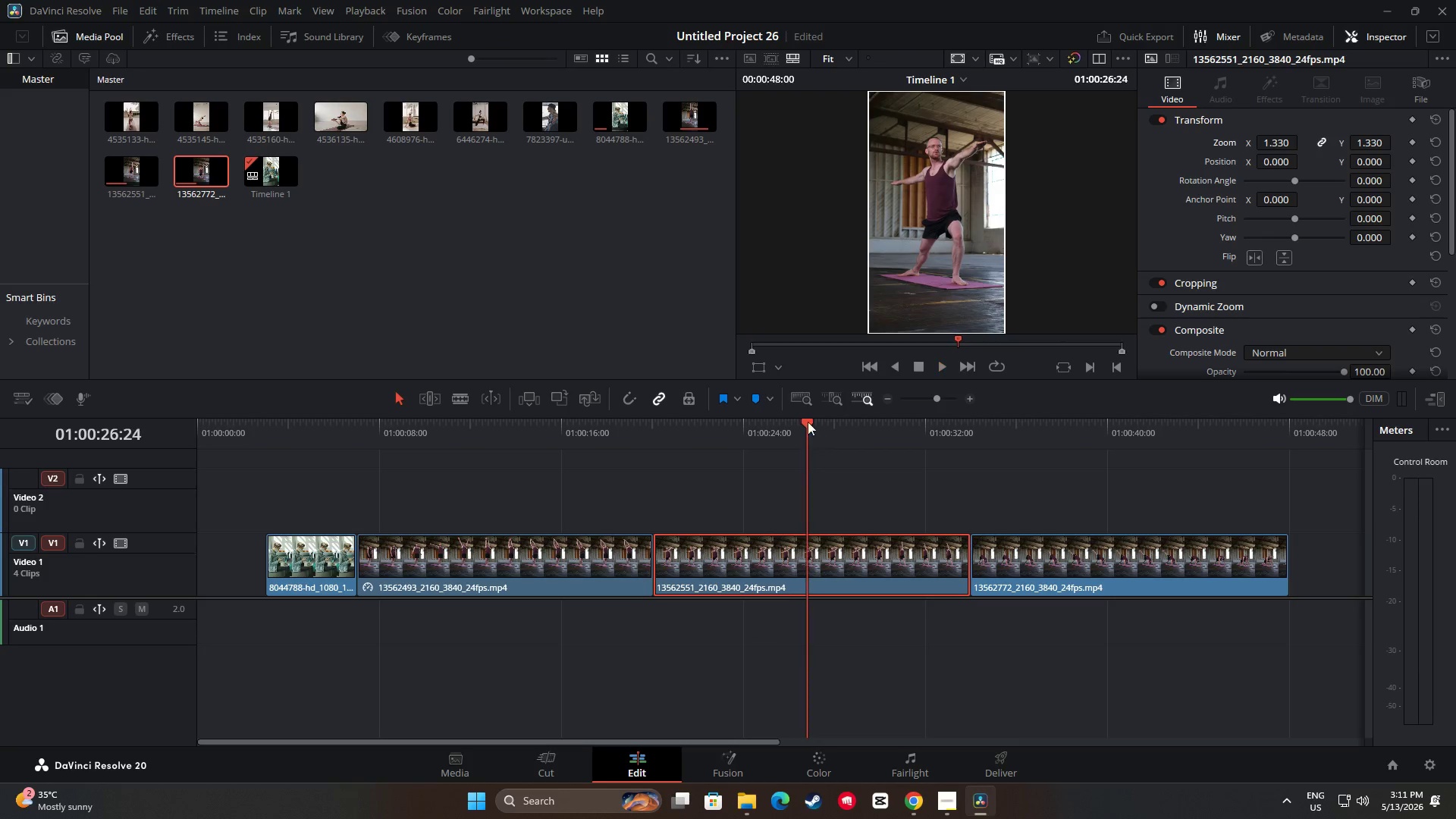 
left_click_drag(start_coordinate=[807, 421], to_coordinate=[547, 437])
 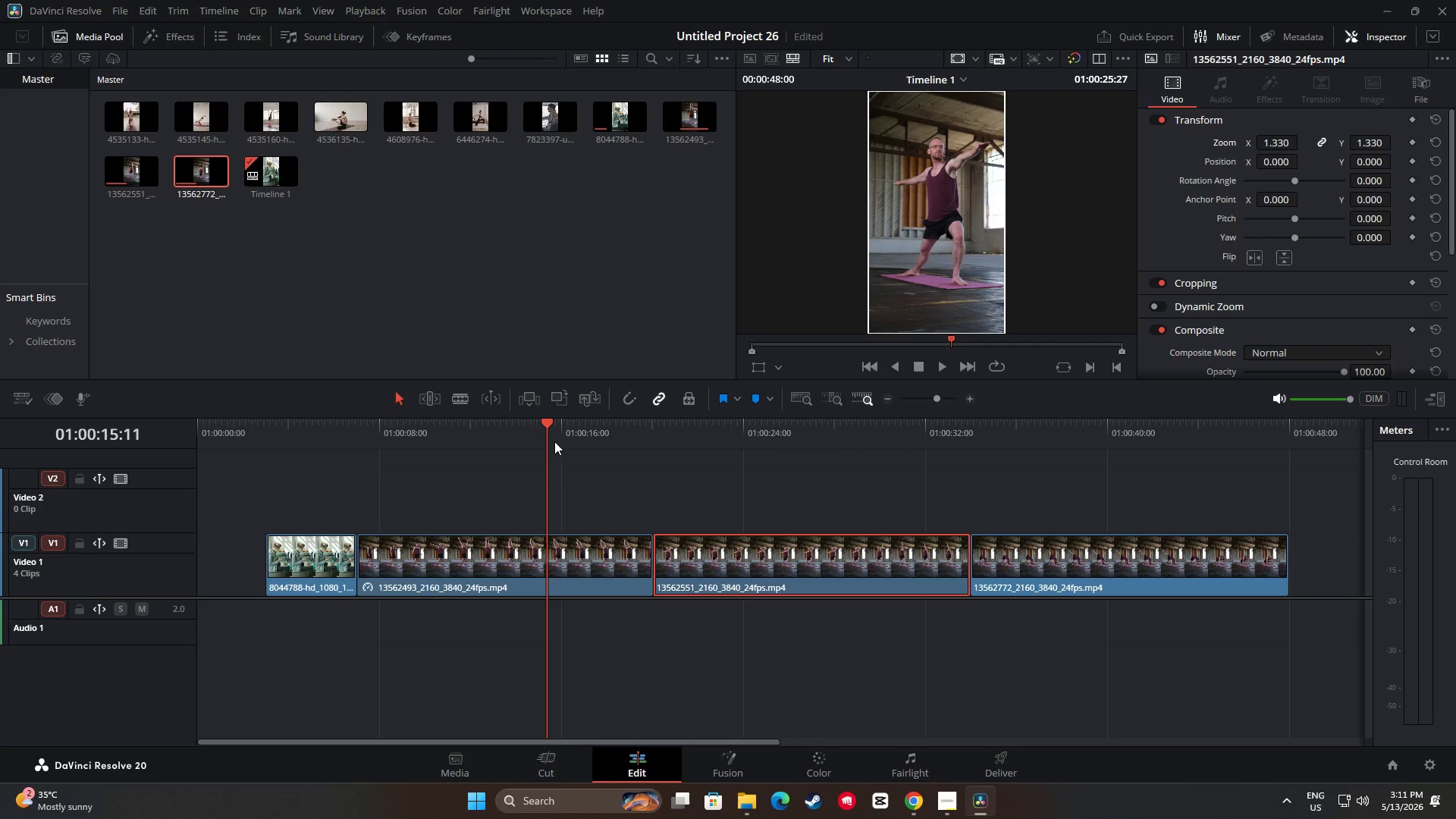 
key(Space)
 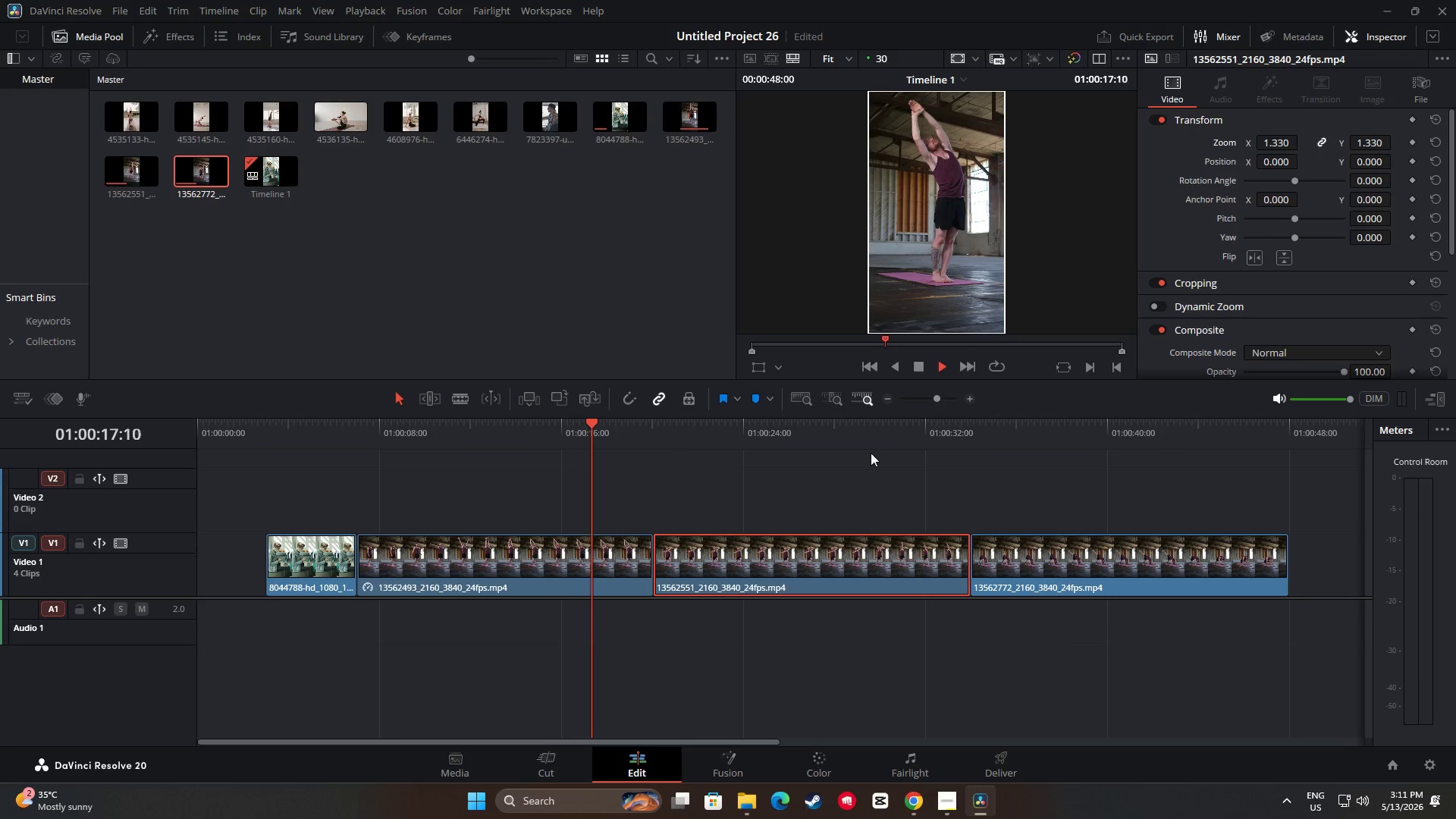 
key(Space)
 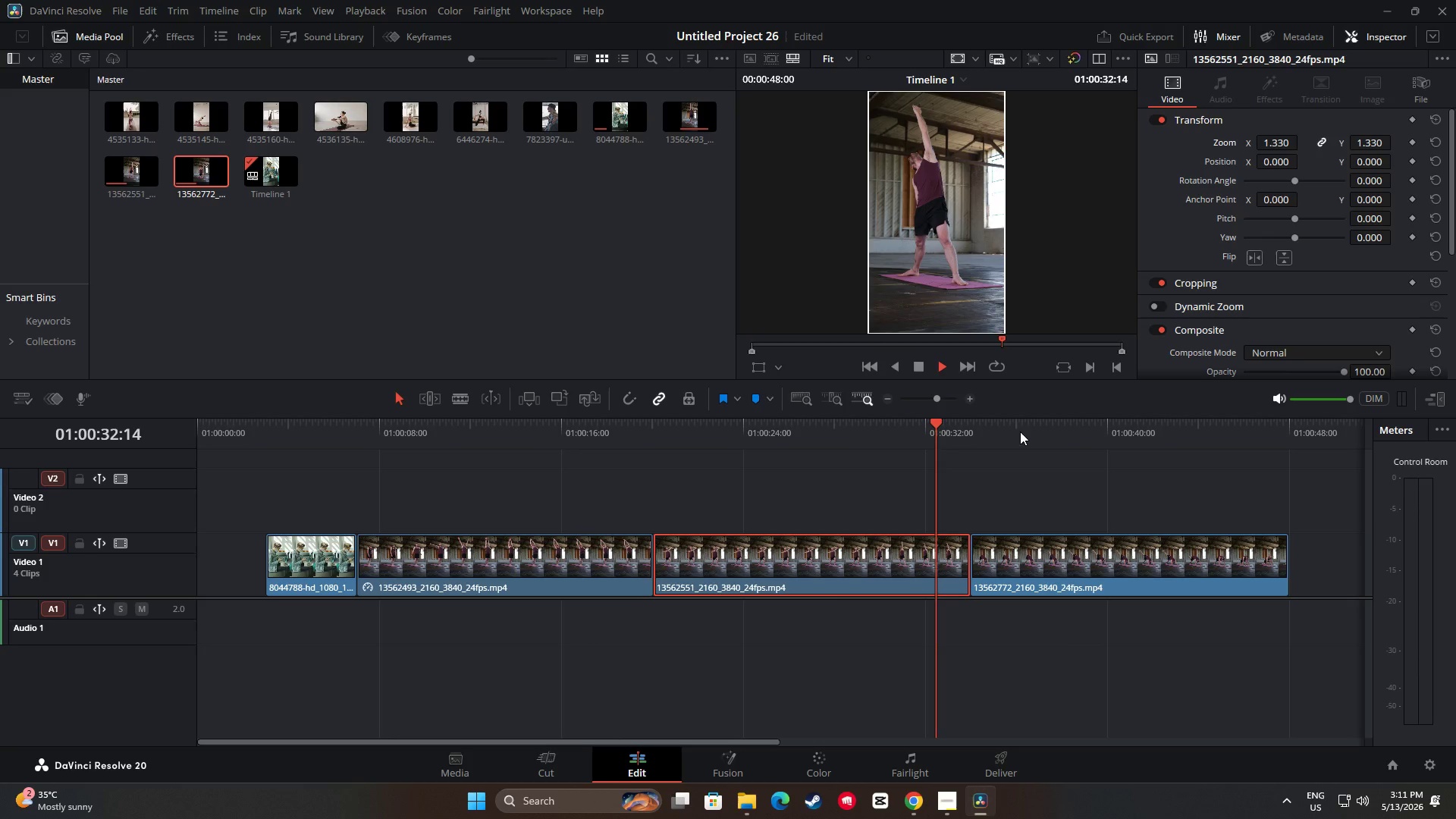 
key(Space)
 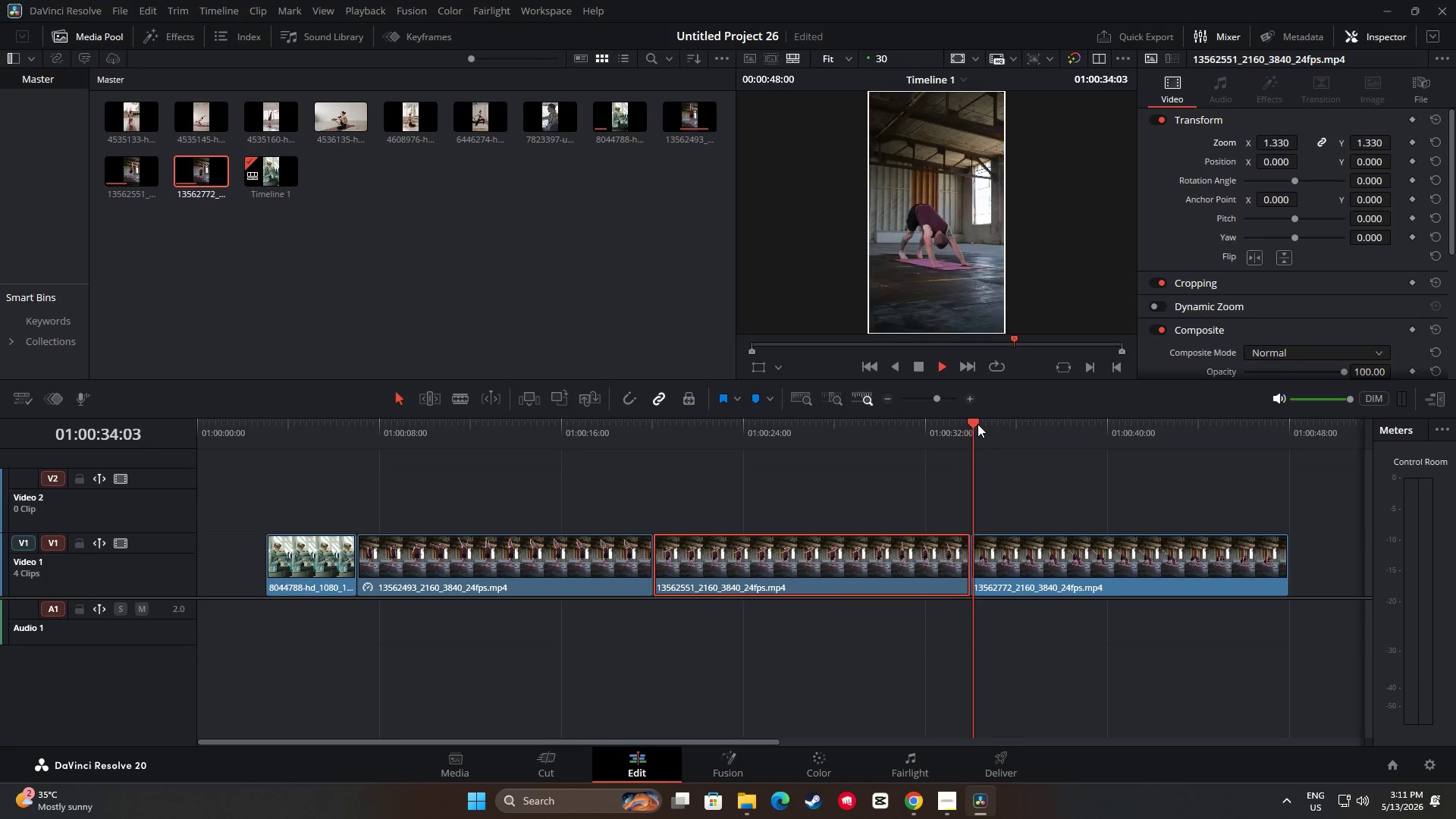 
key(Space)
 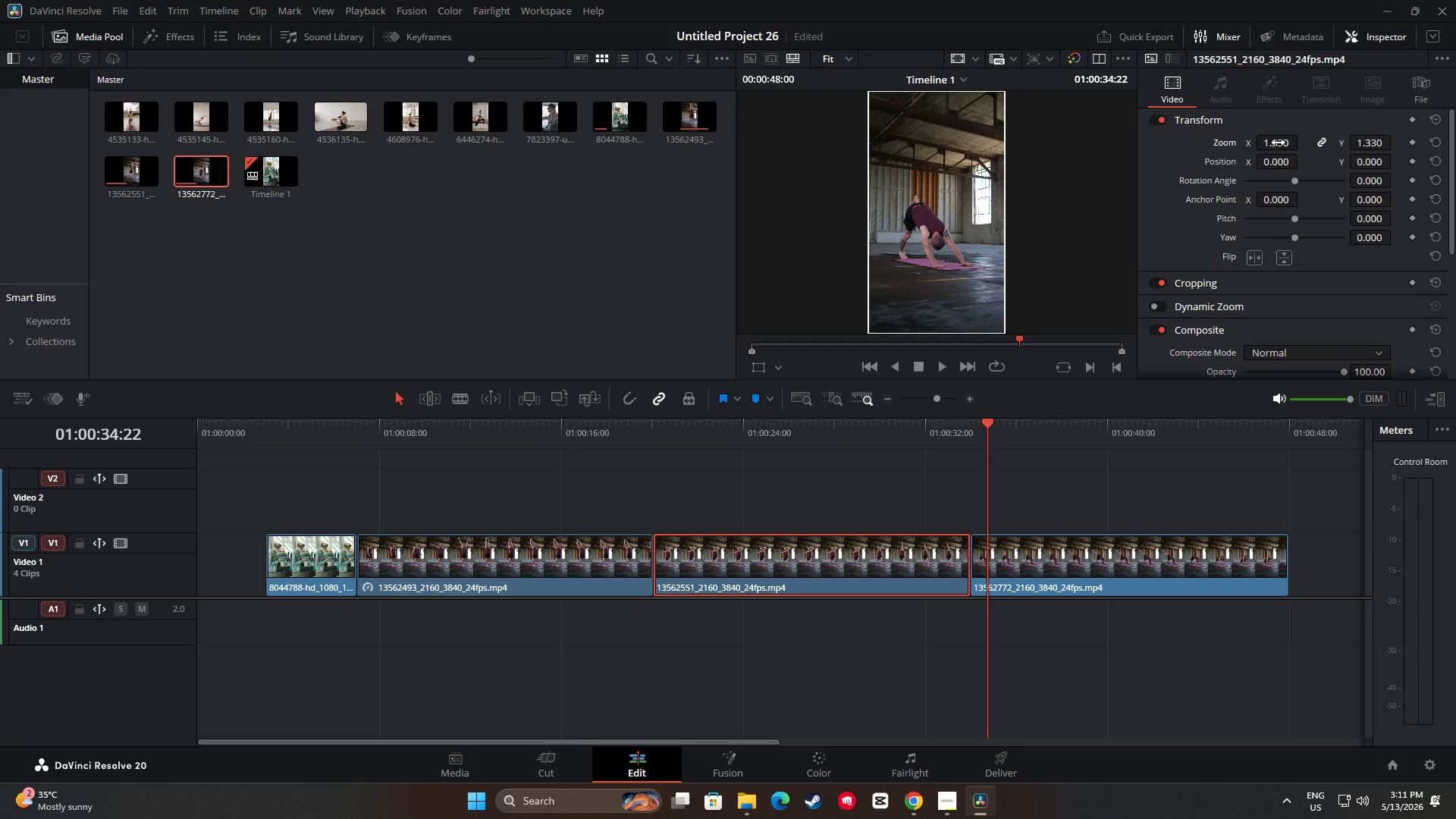 
left_click([1090, 570])
 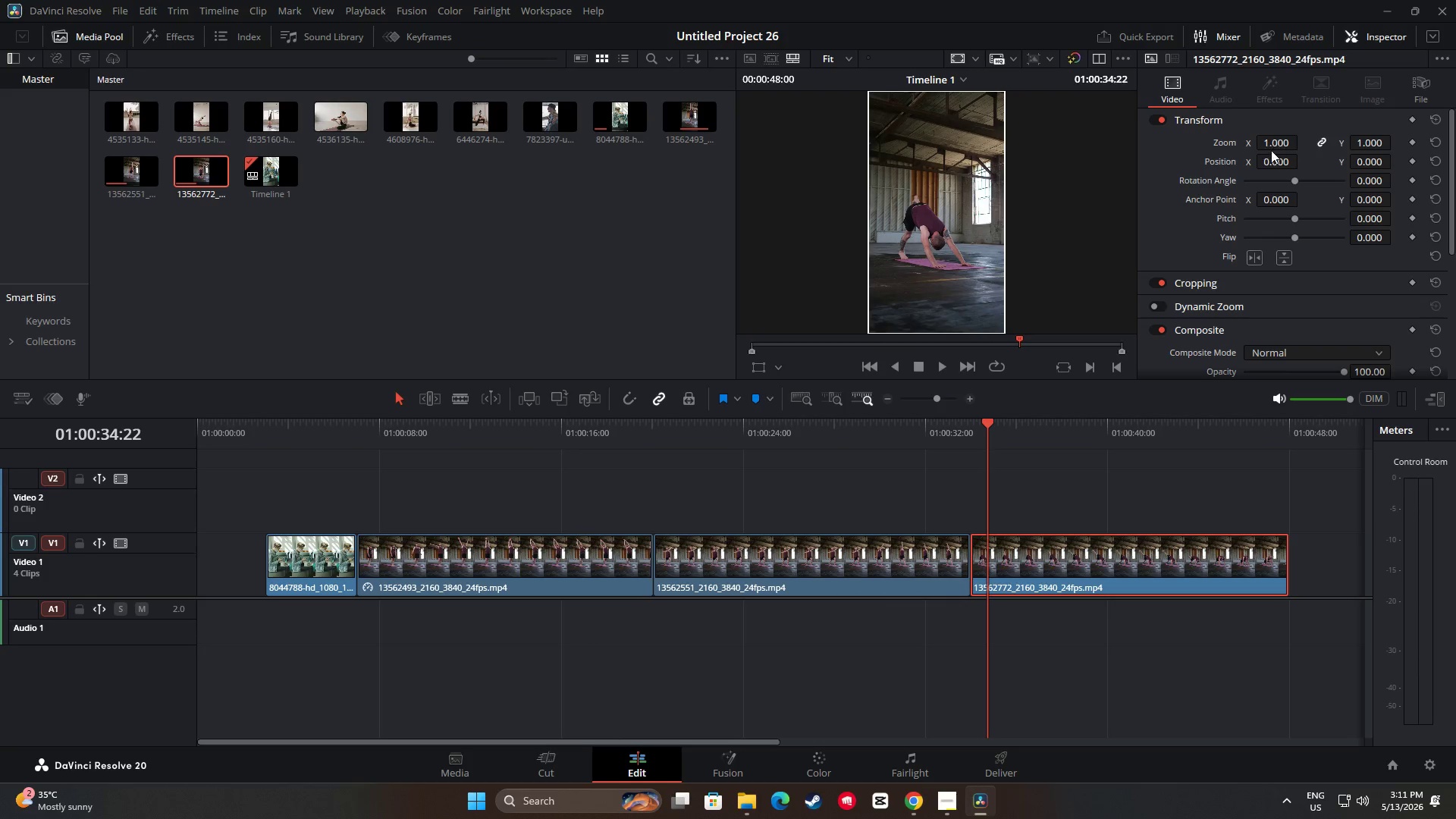 
left_click_drag(start_coordinate=[1276, 142], to_coordinate=[1302, 147])
 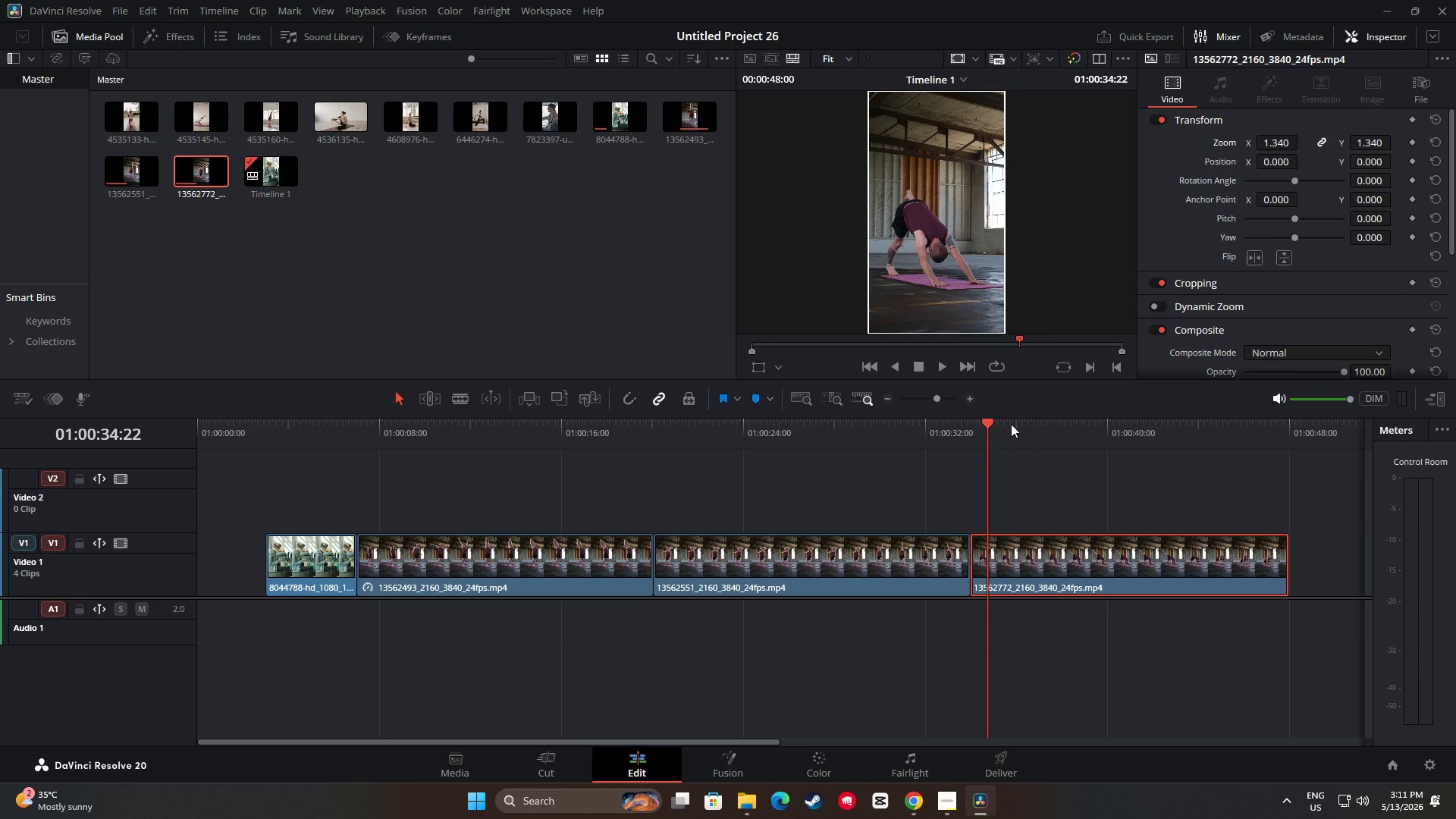 
left_click_drag(start_coordinate=[1003, 424], to_coordinate=[959, 429])
 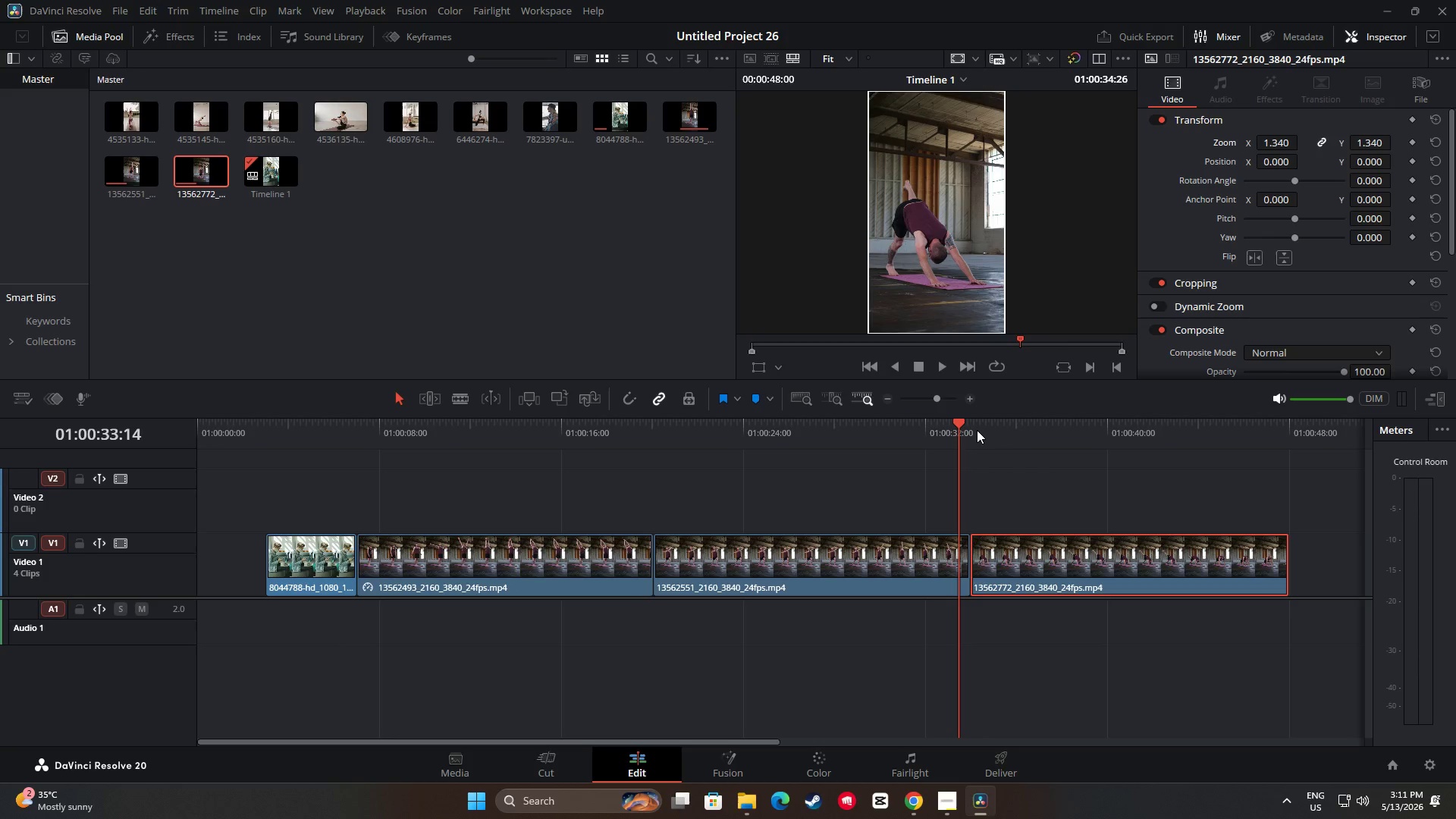 
key(Space)
 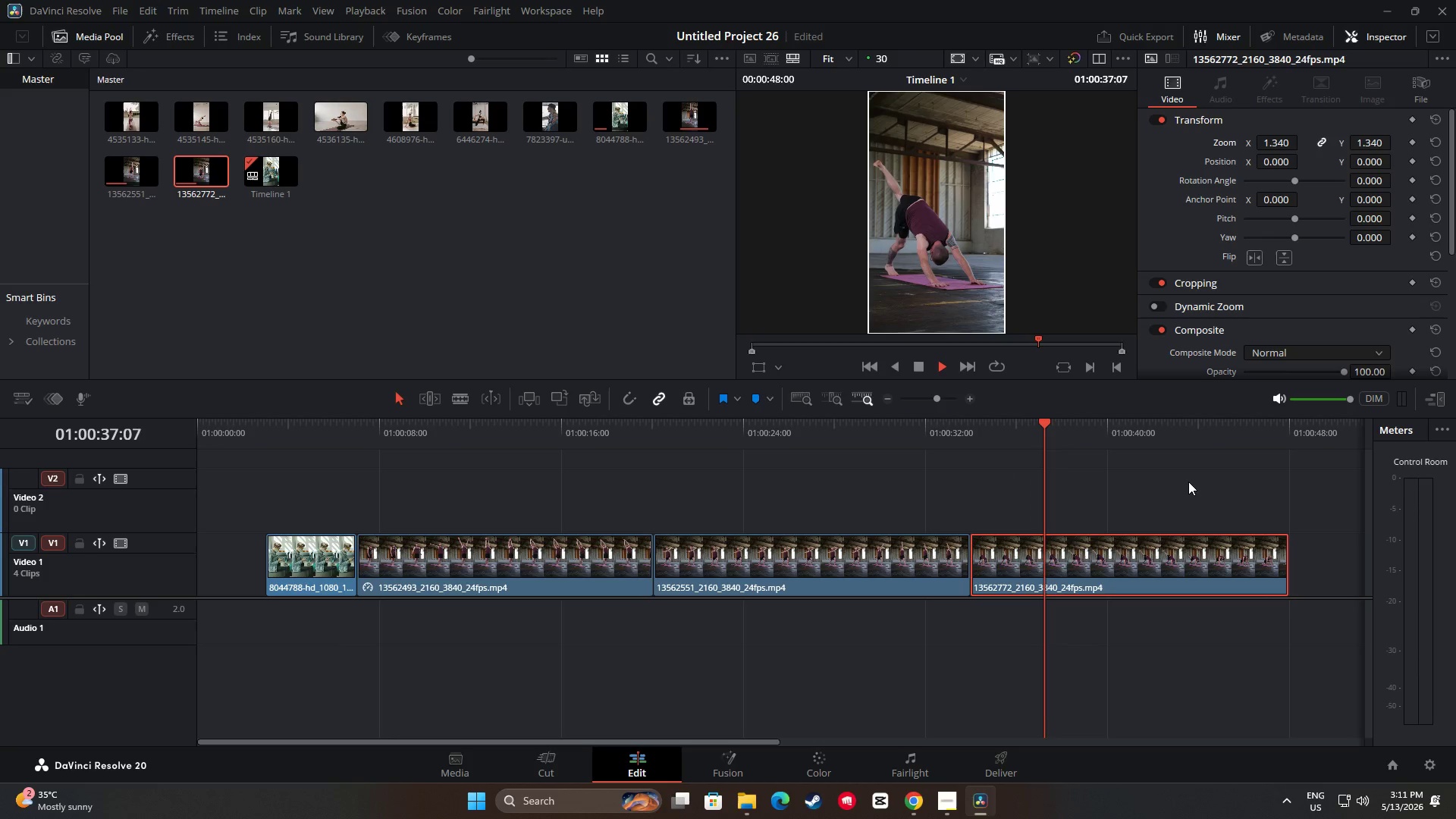 
wait(5.55)
 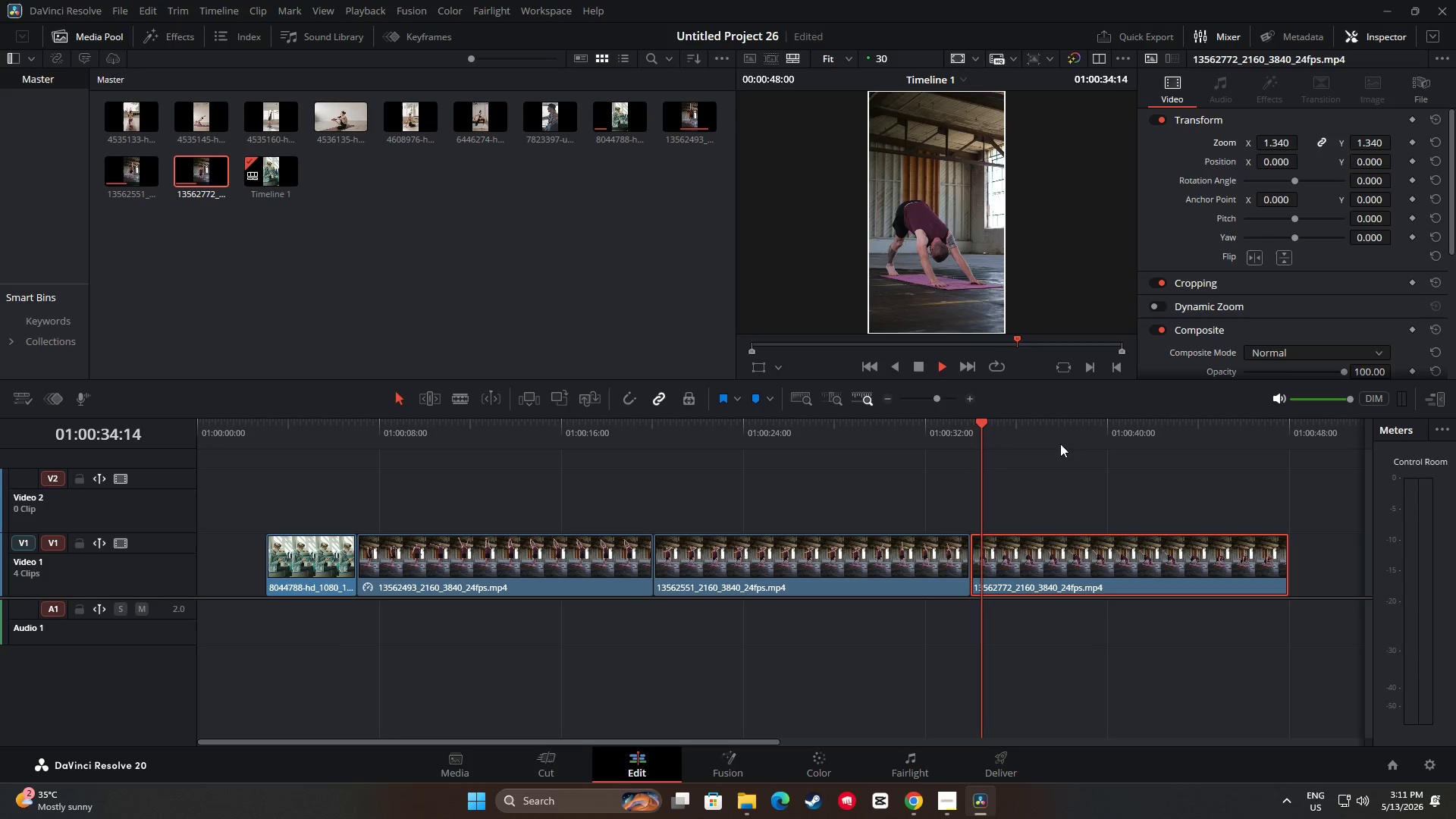 
key(Space)
 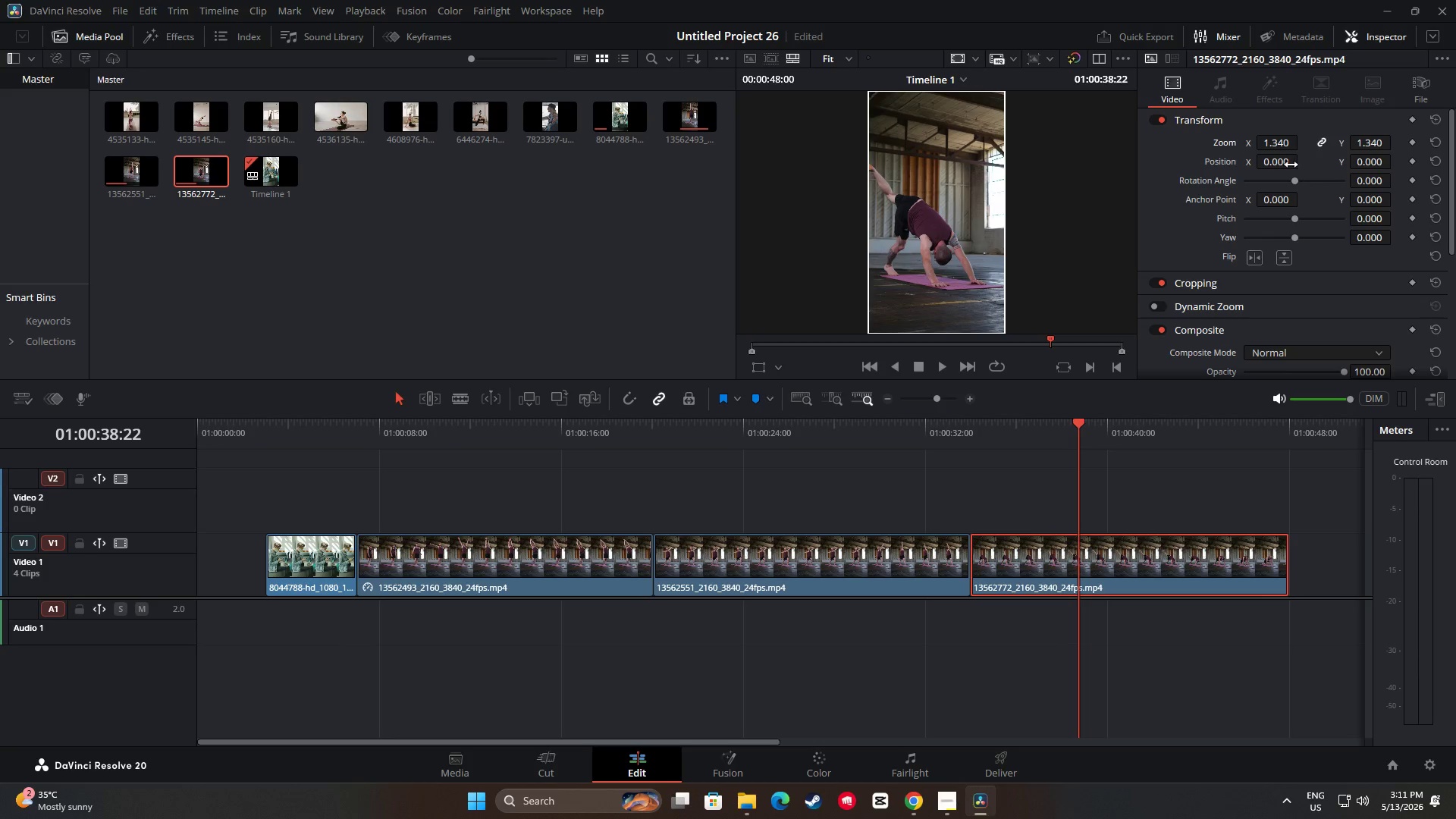 
left_click_drag(start_coordinate=[1290, 165], to_coordinate=[1343, 175])
 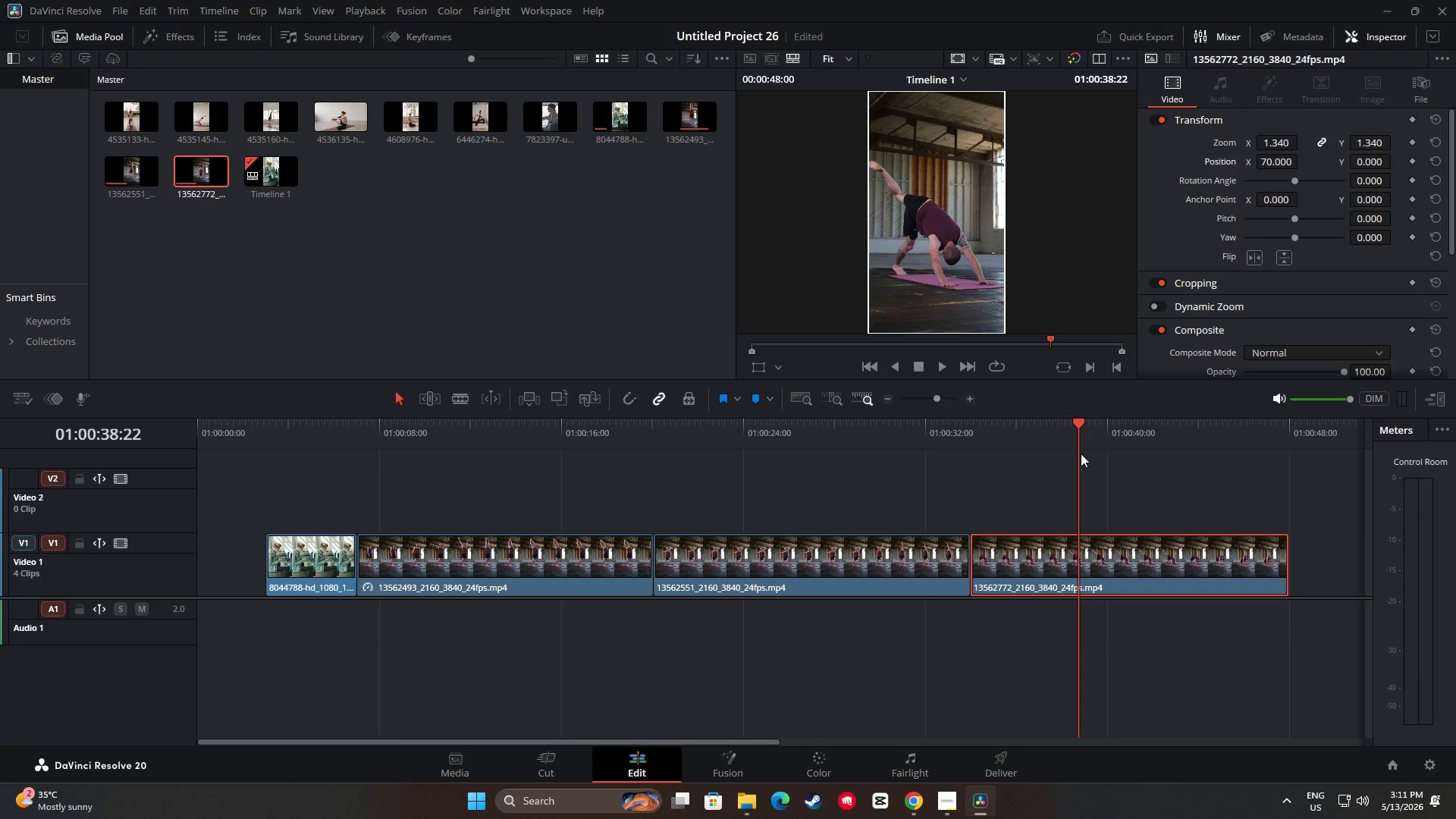 
left_click_drag(start_coordinate=[1083, 422], to_coordinate=[945, 428])
 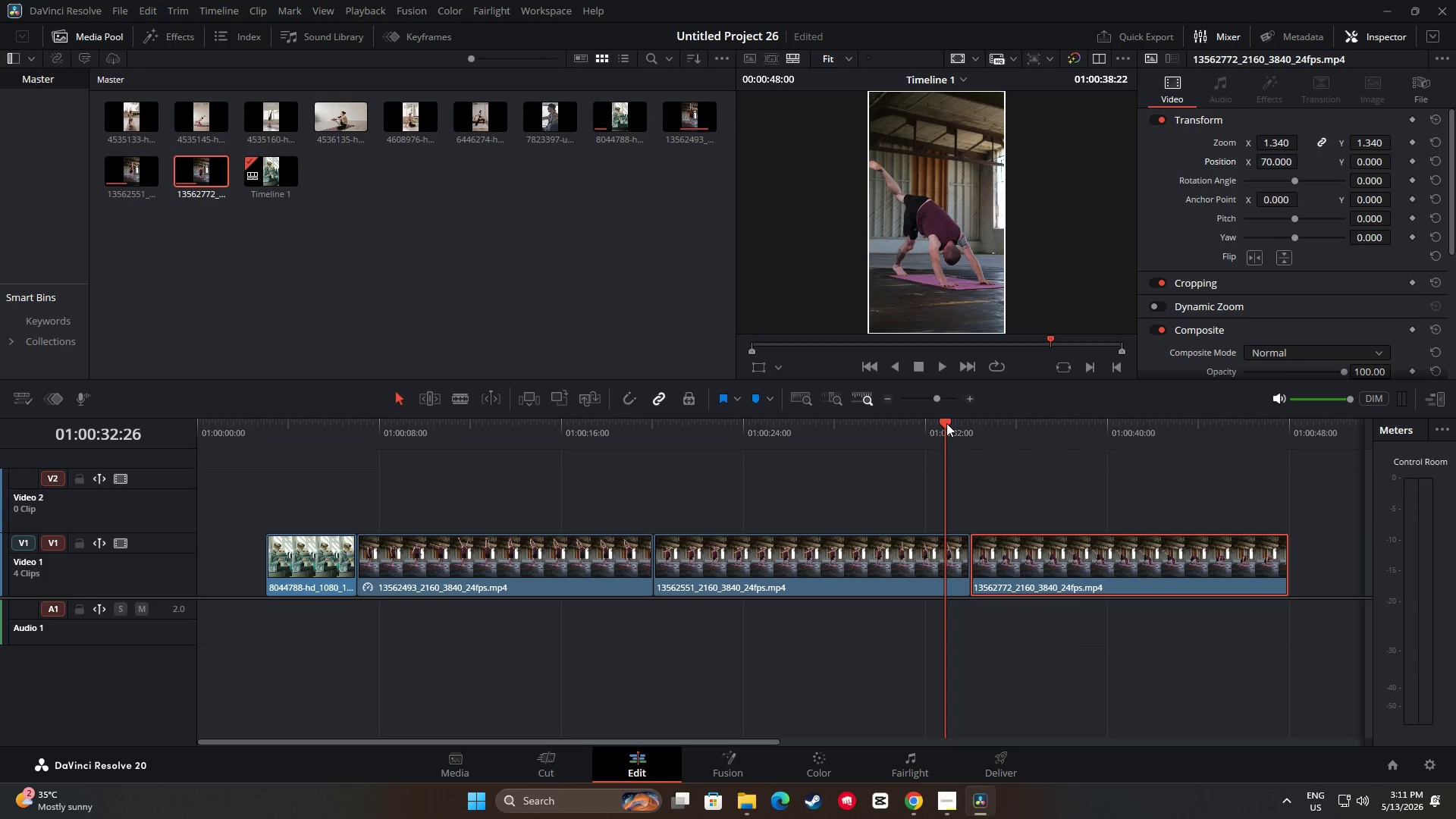 
key(Space)
 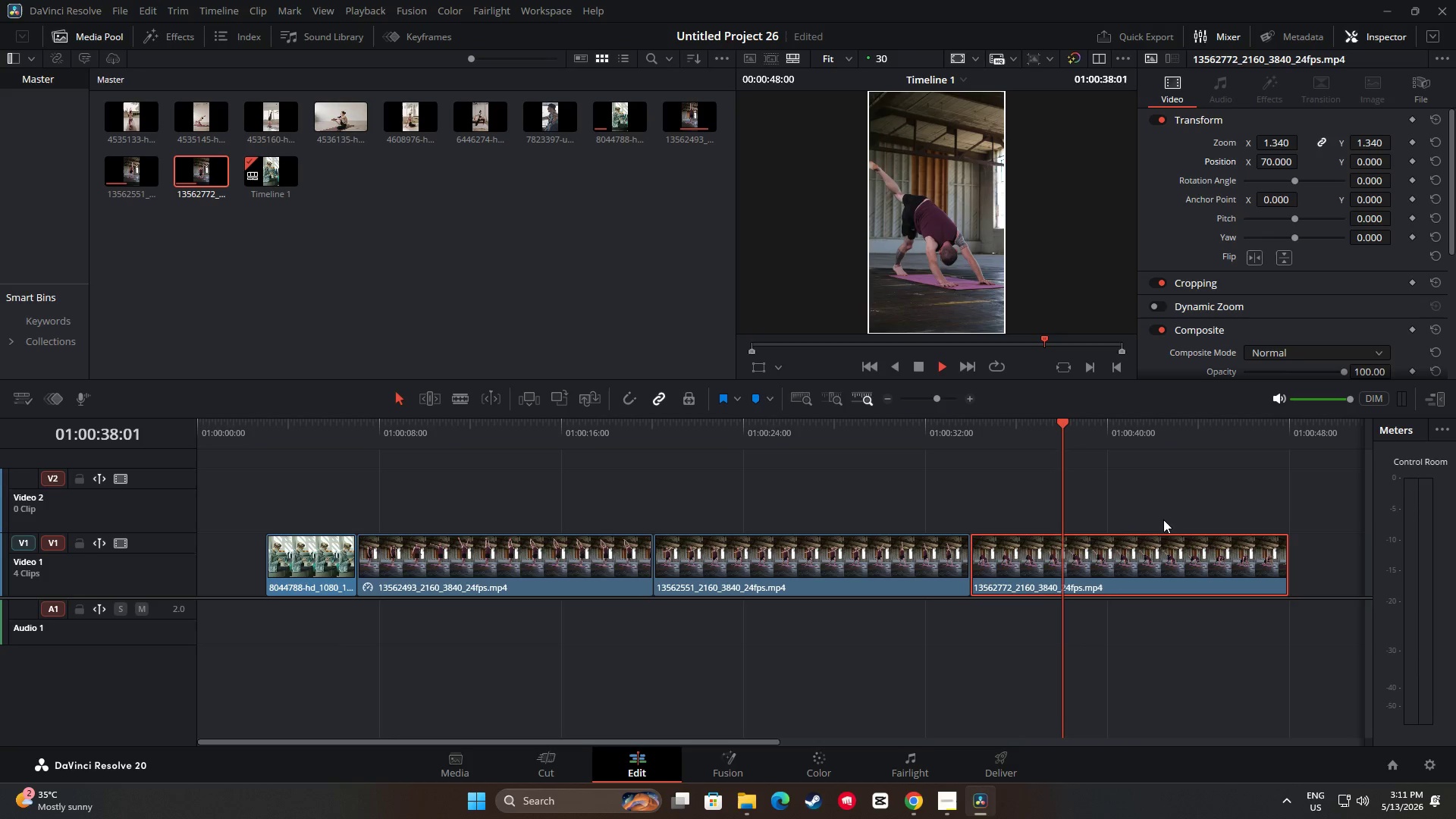 
wait(7.56)
 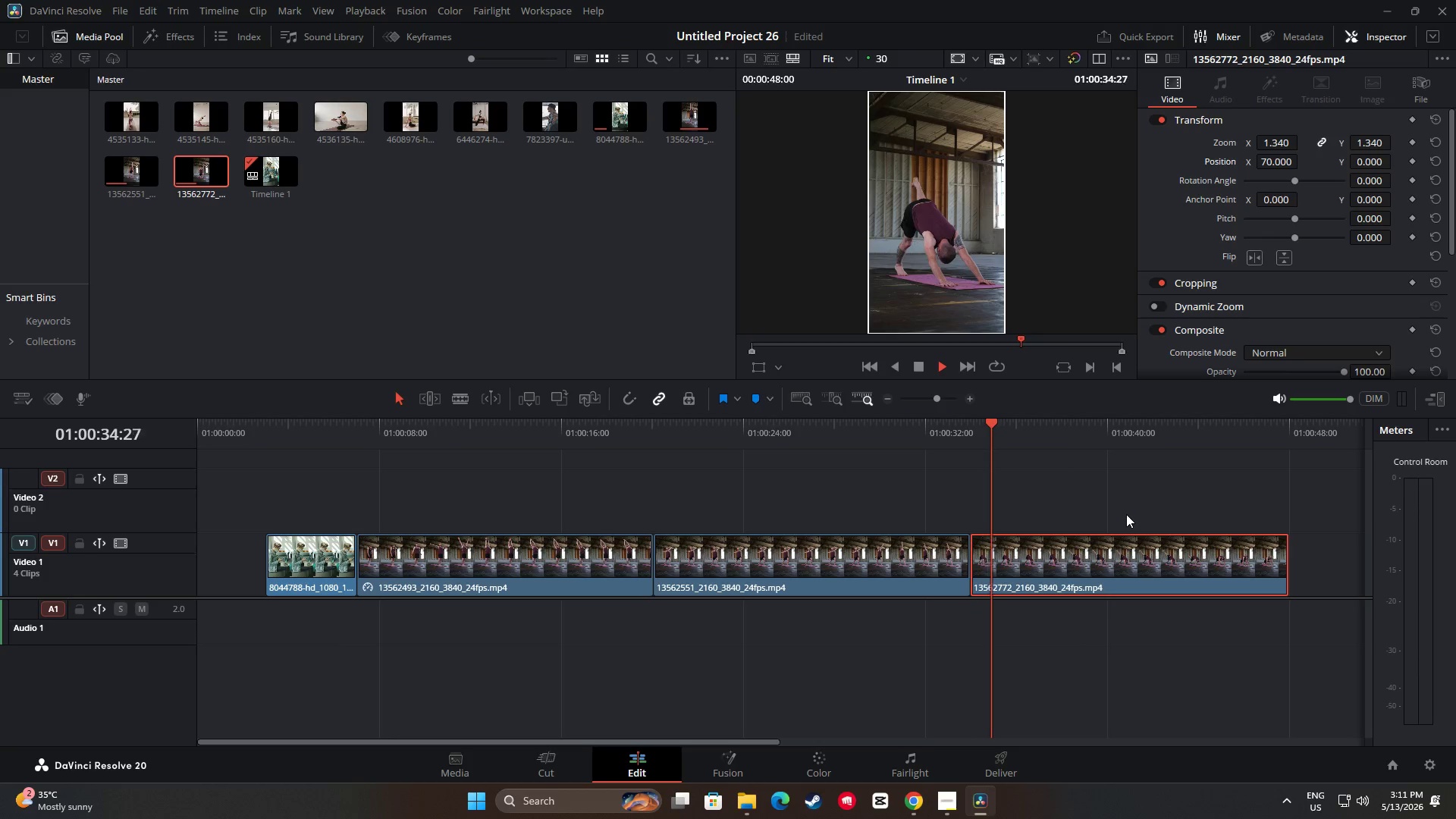 
left_click_drag(start_coordinate=[774, 740], to_coordinate=[912, 748])
 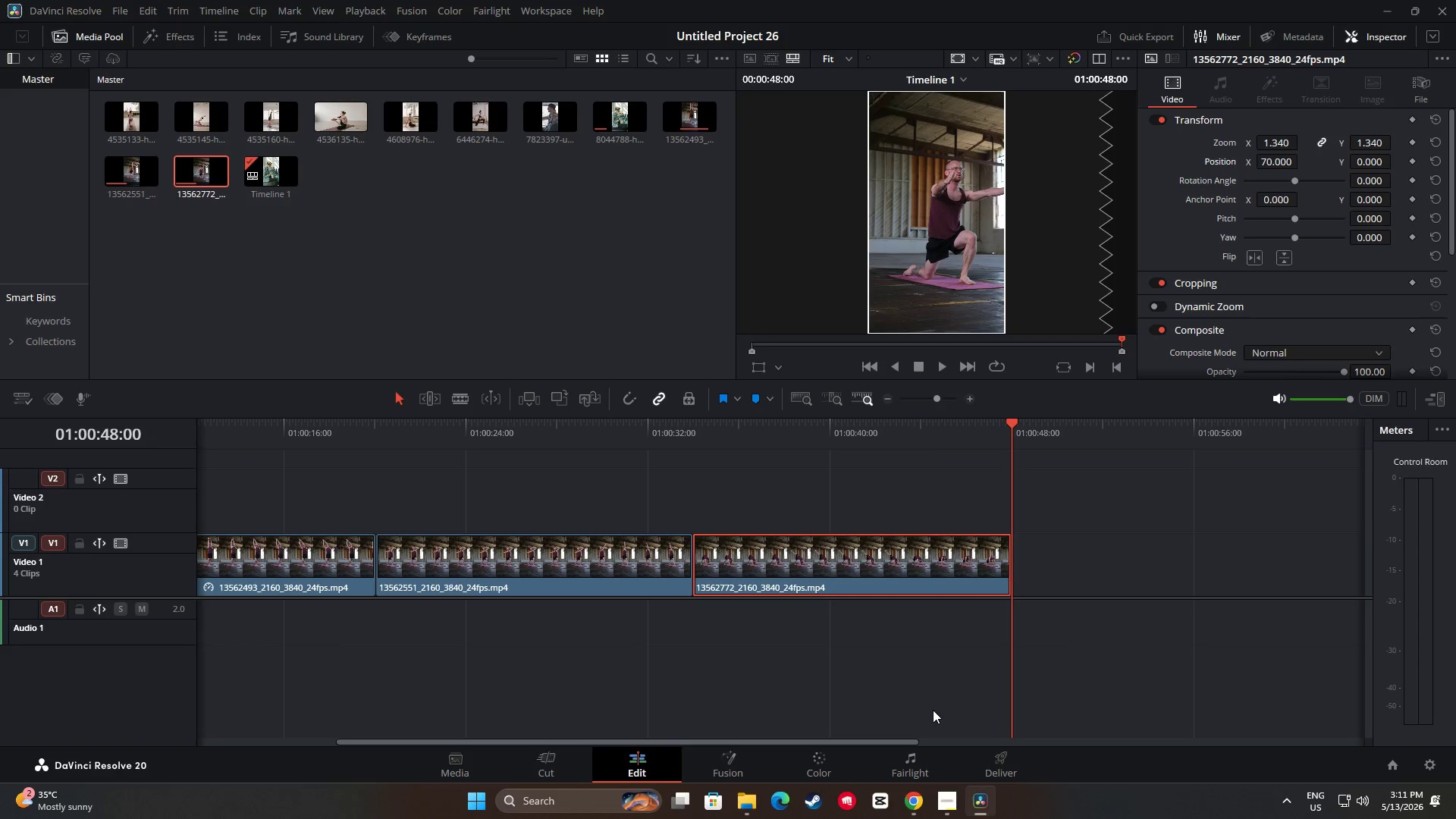 
wait(14.77)
 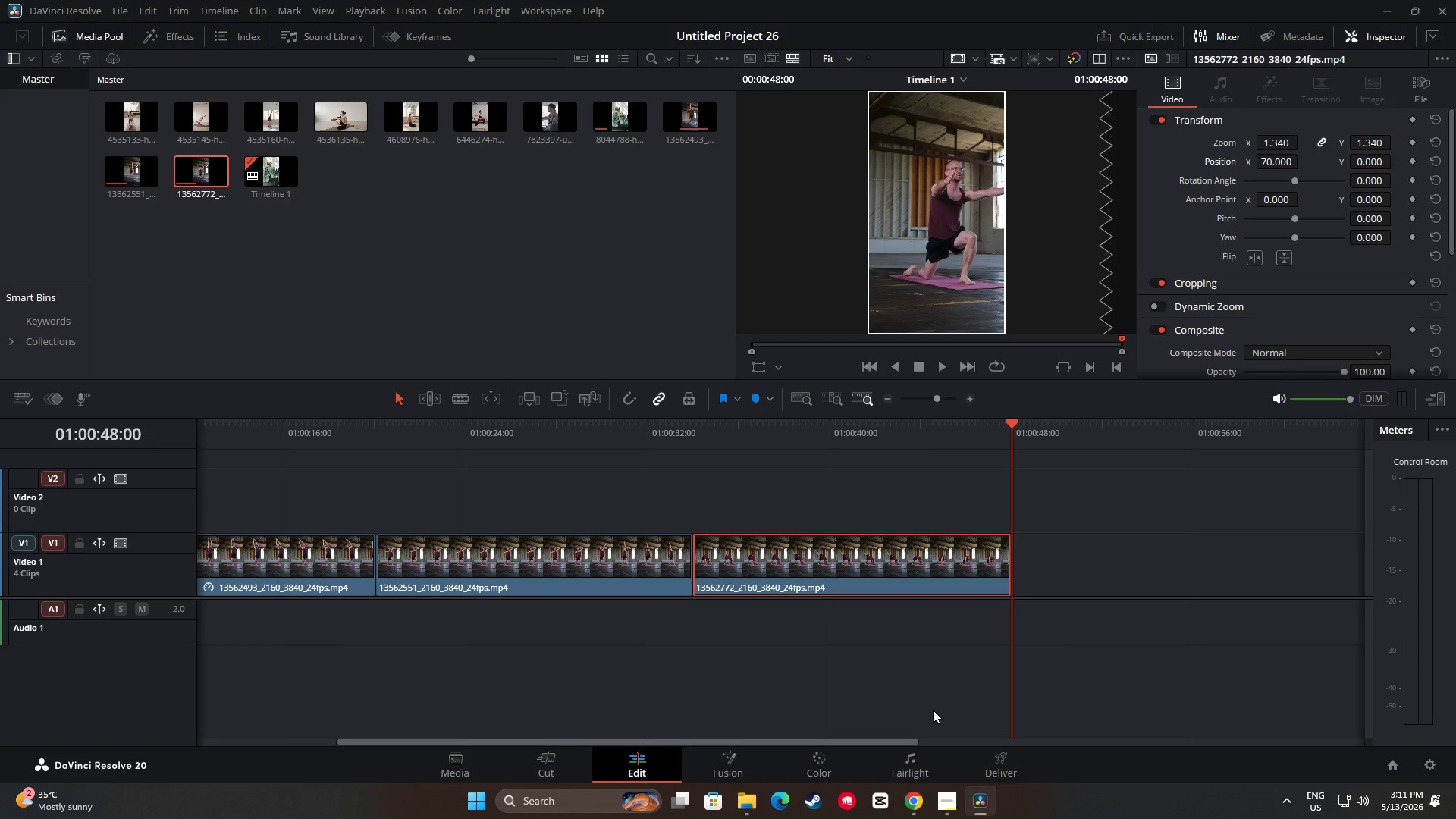 
left_click_drag(start_coordinate=[1017, 427], to_coordinate=[685, 457])
 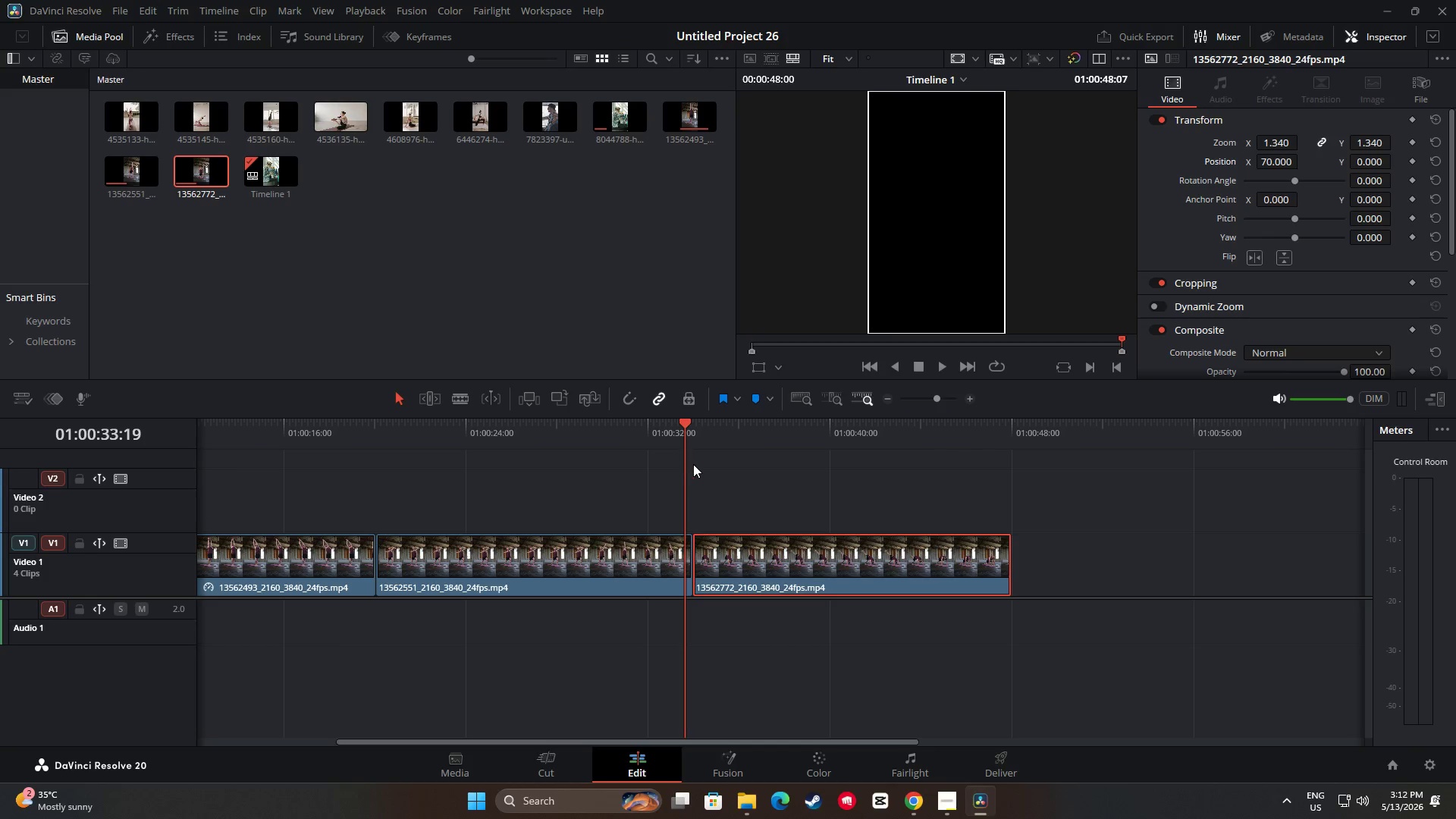 
key(Space)
 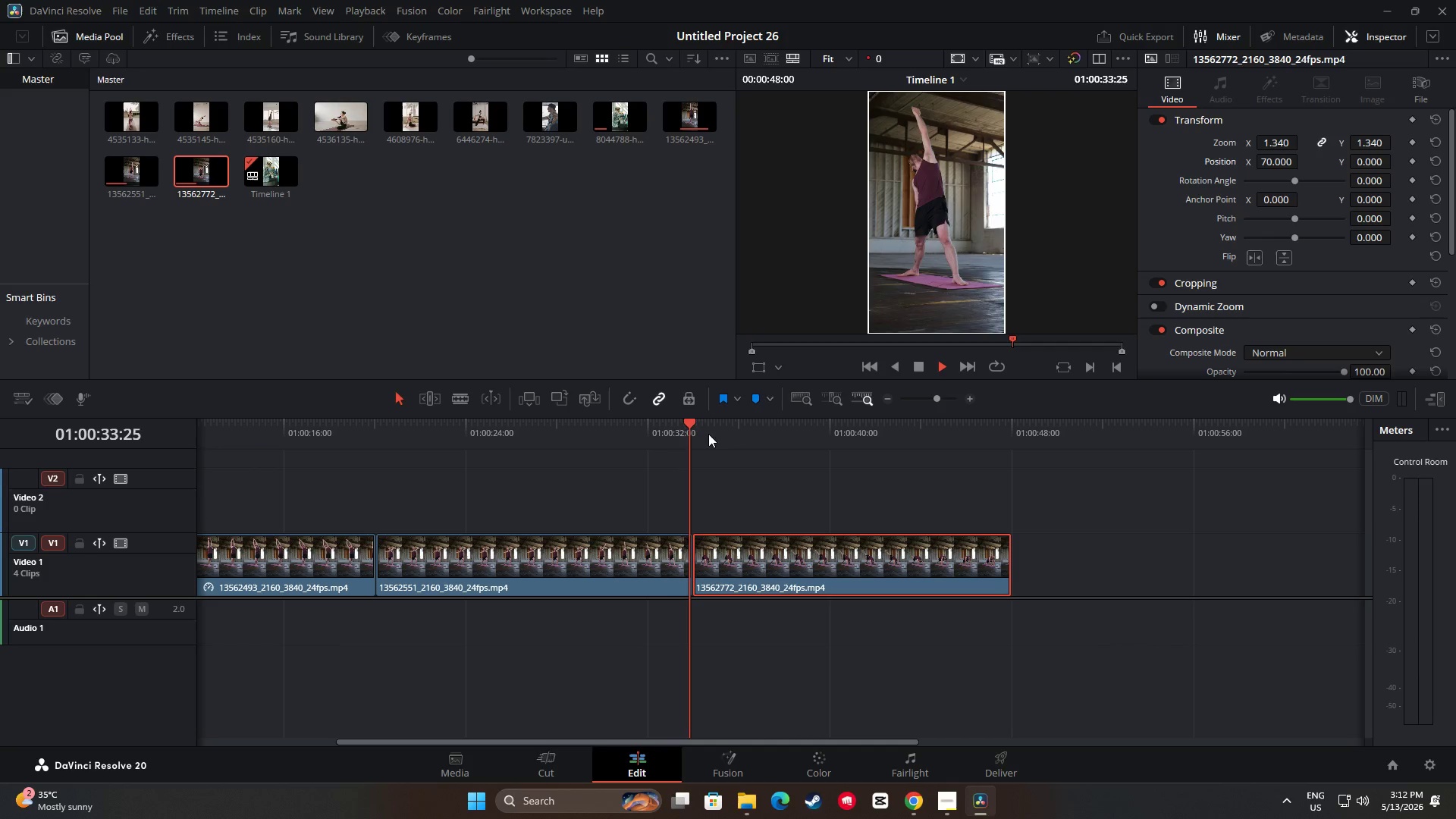 
key(Space)
 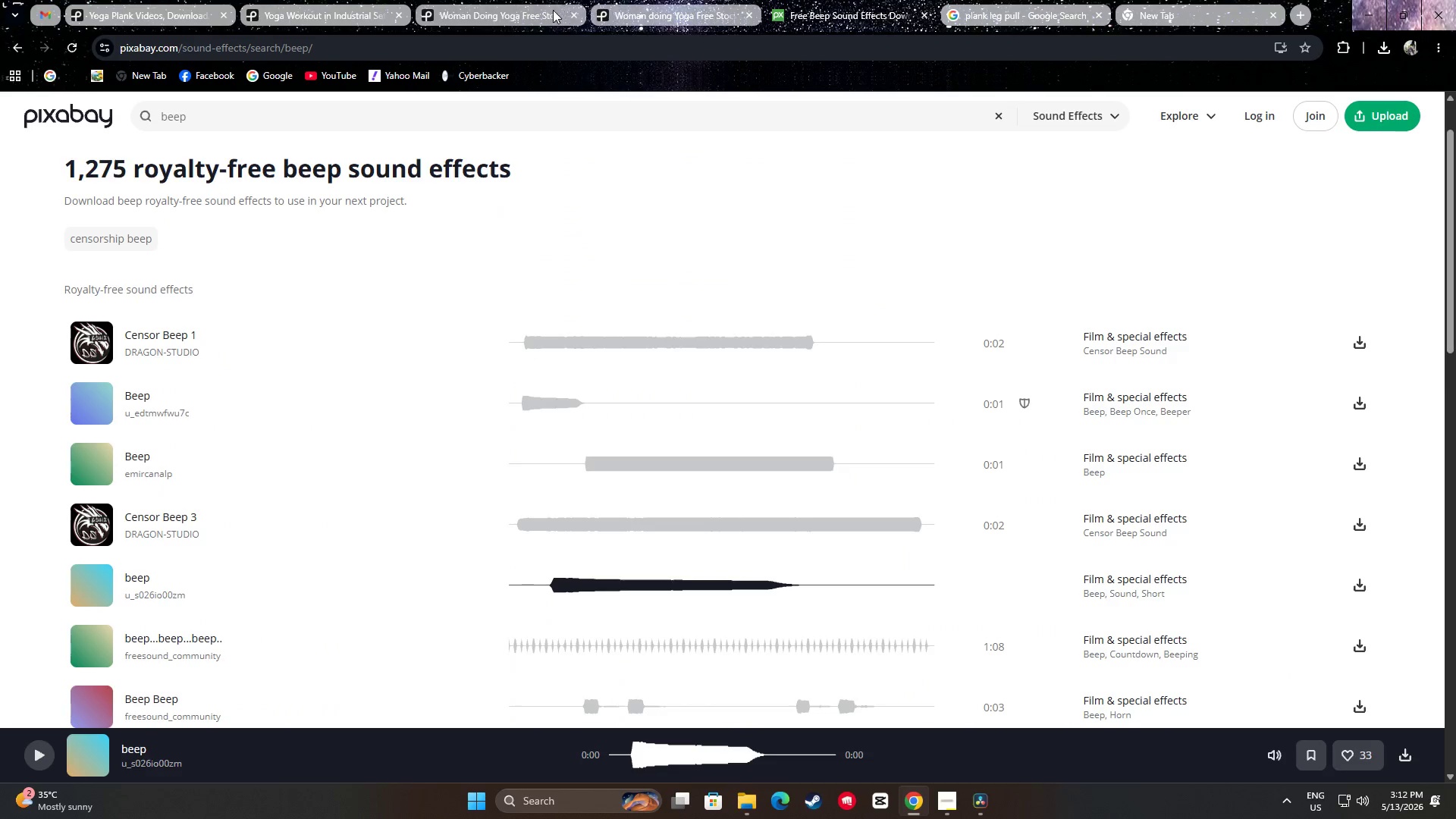 
wait(5.61)
 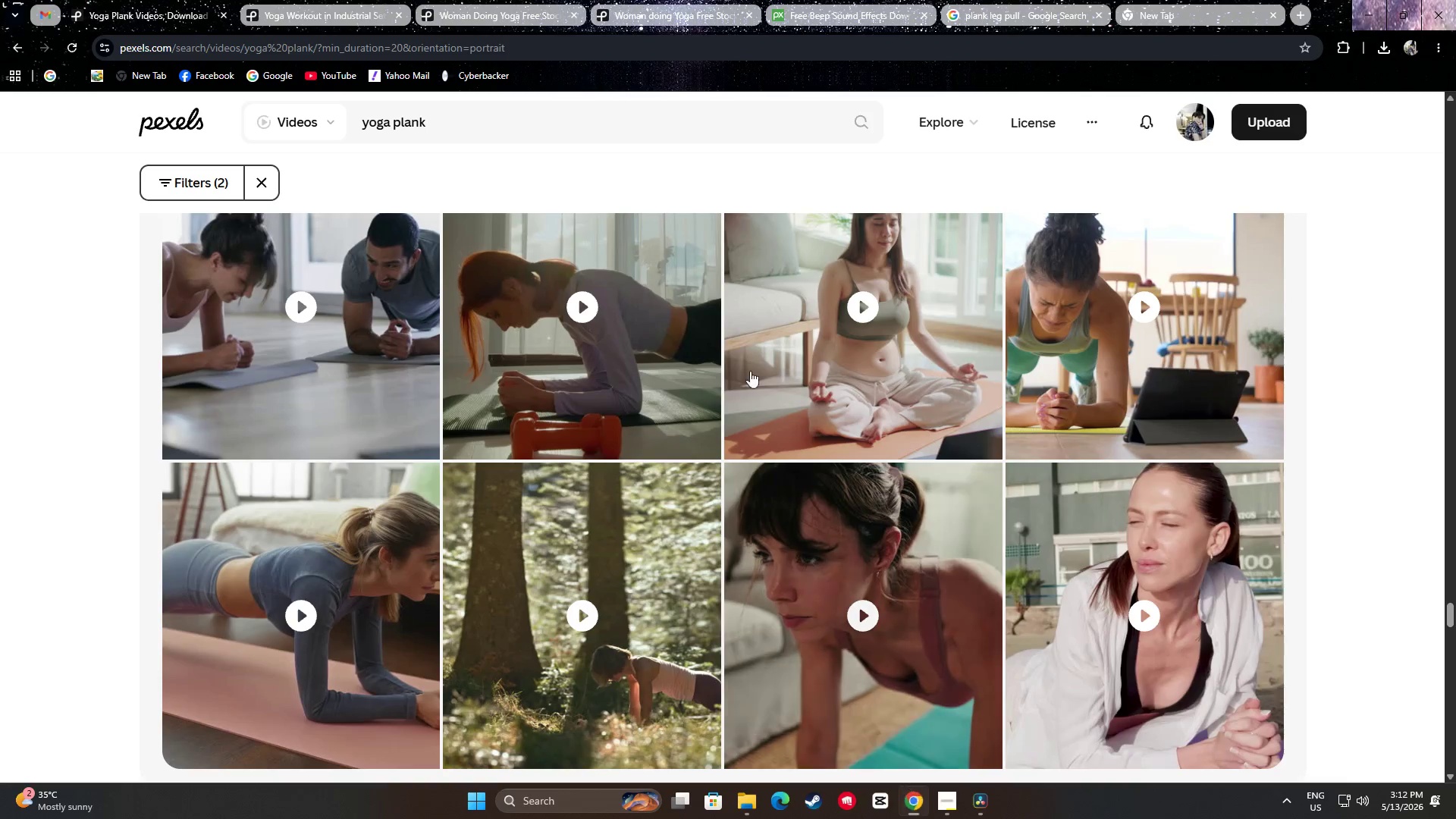 
double_click([402, 17])
 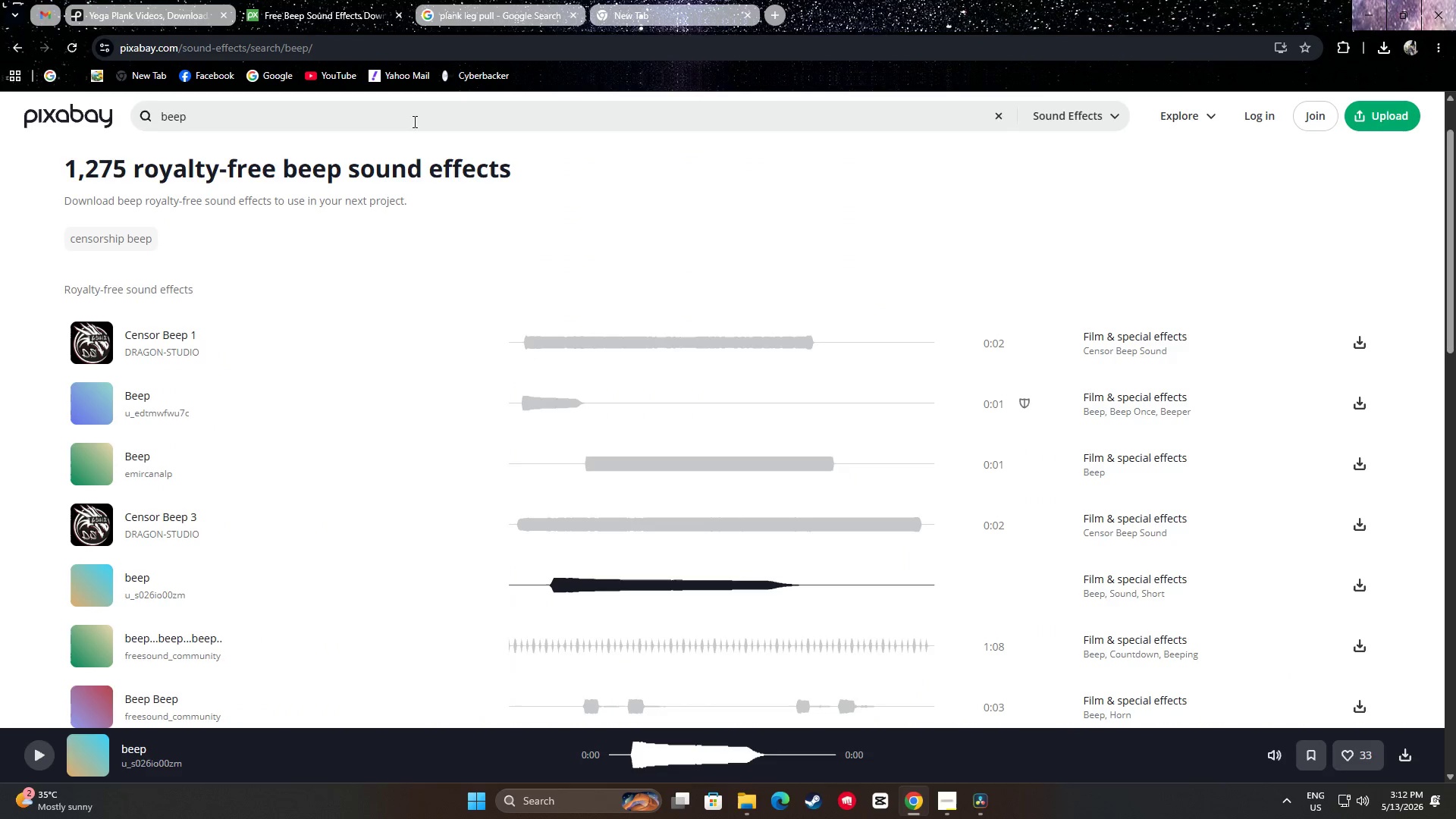 
left_click([552, 118])
 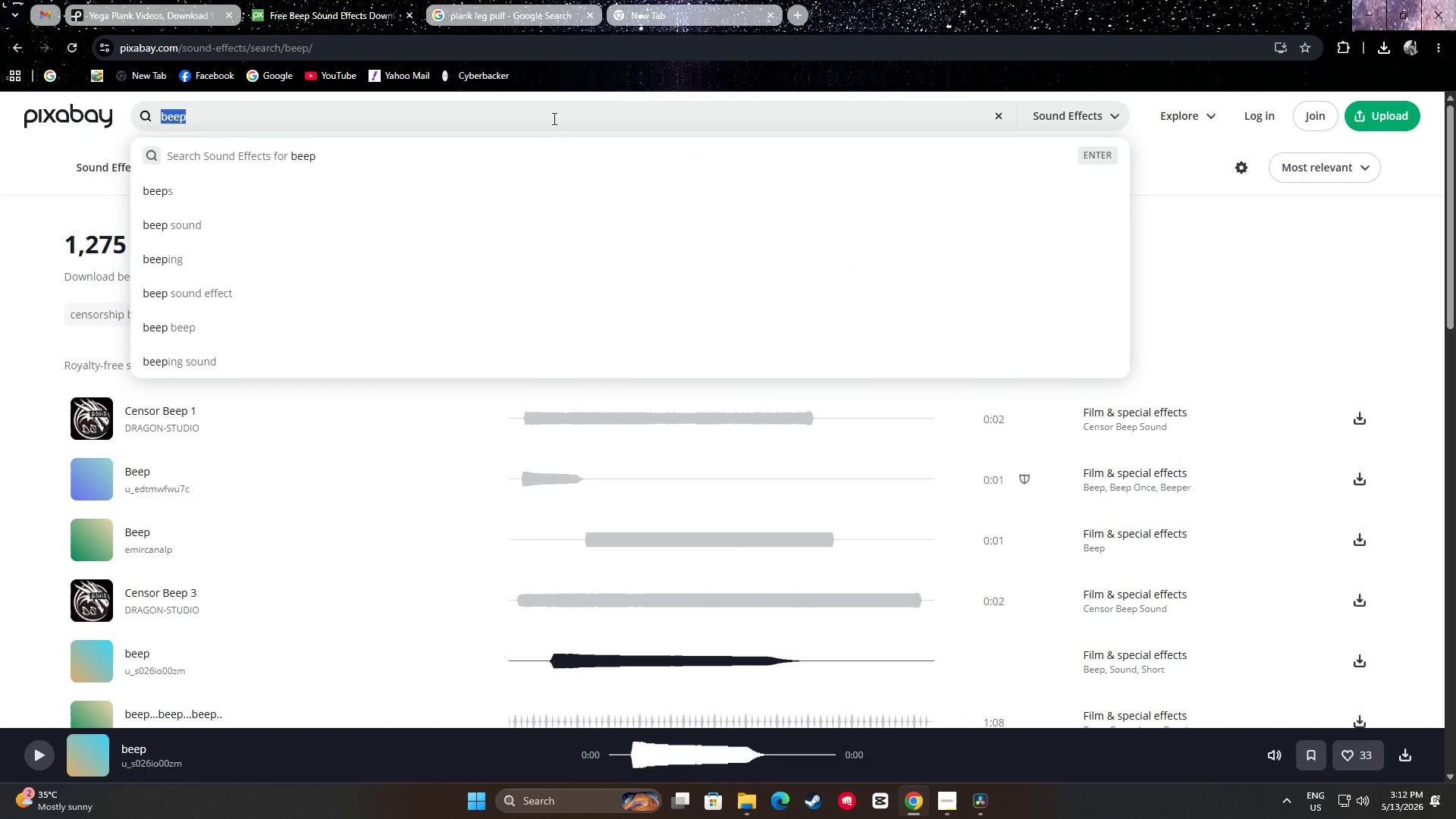 
scroll: coordinate [550, 135], scroll_direction: up, amount: 9.0
 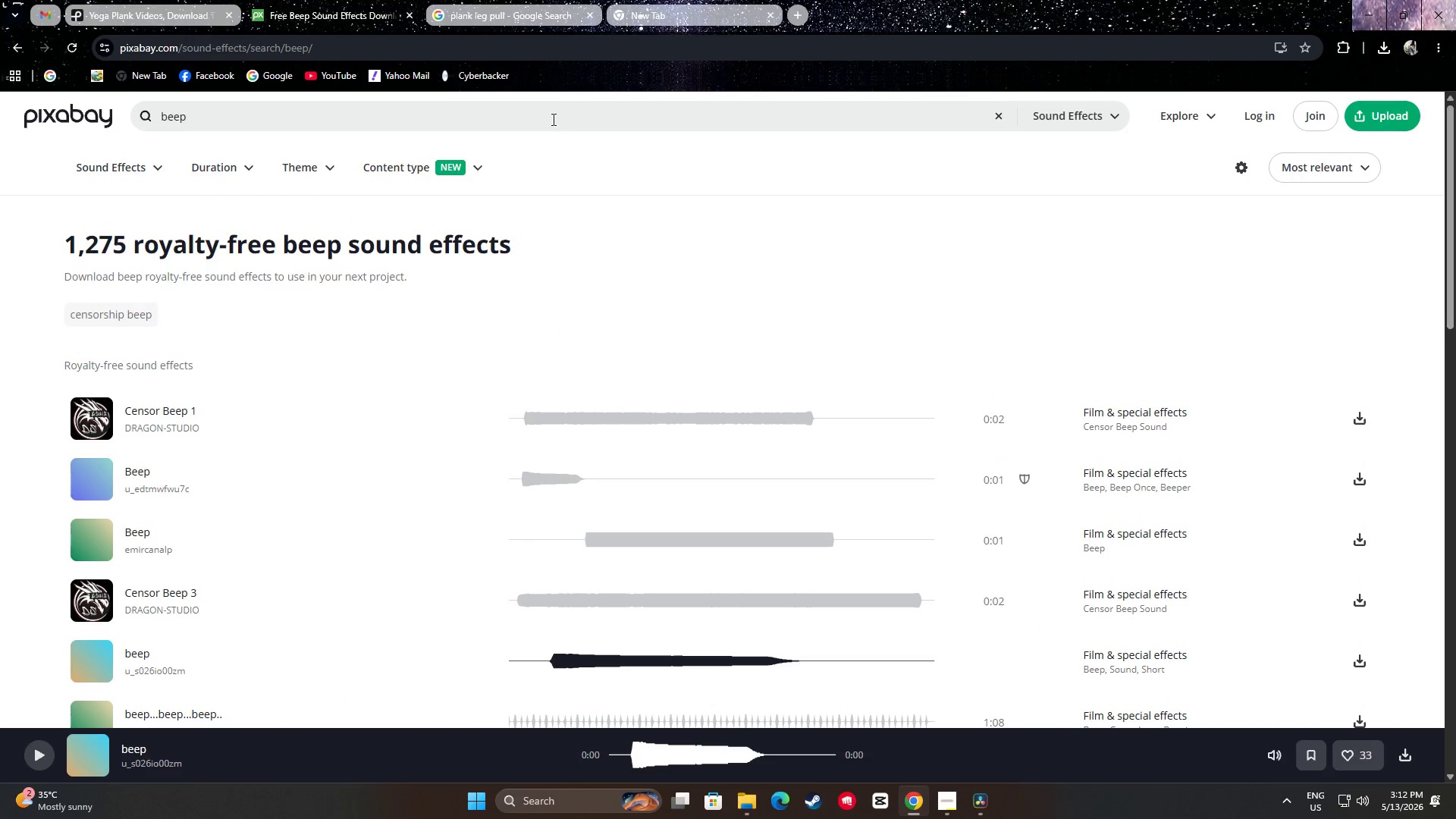 
triple_click([553, 118])
 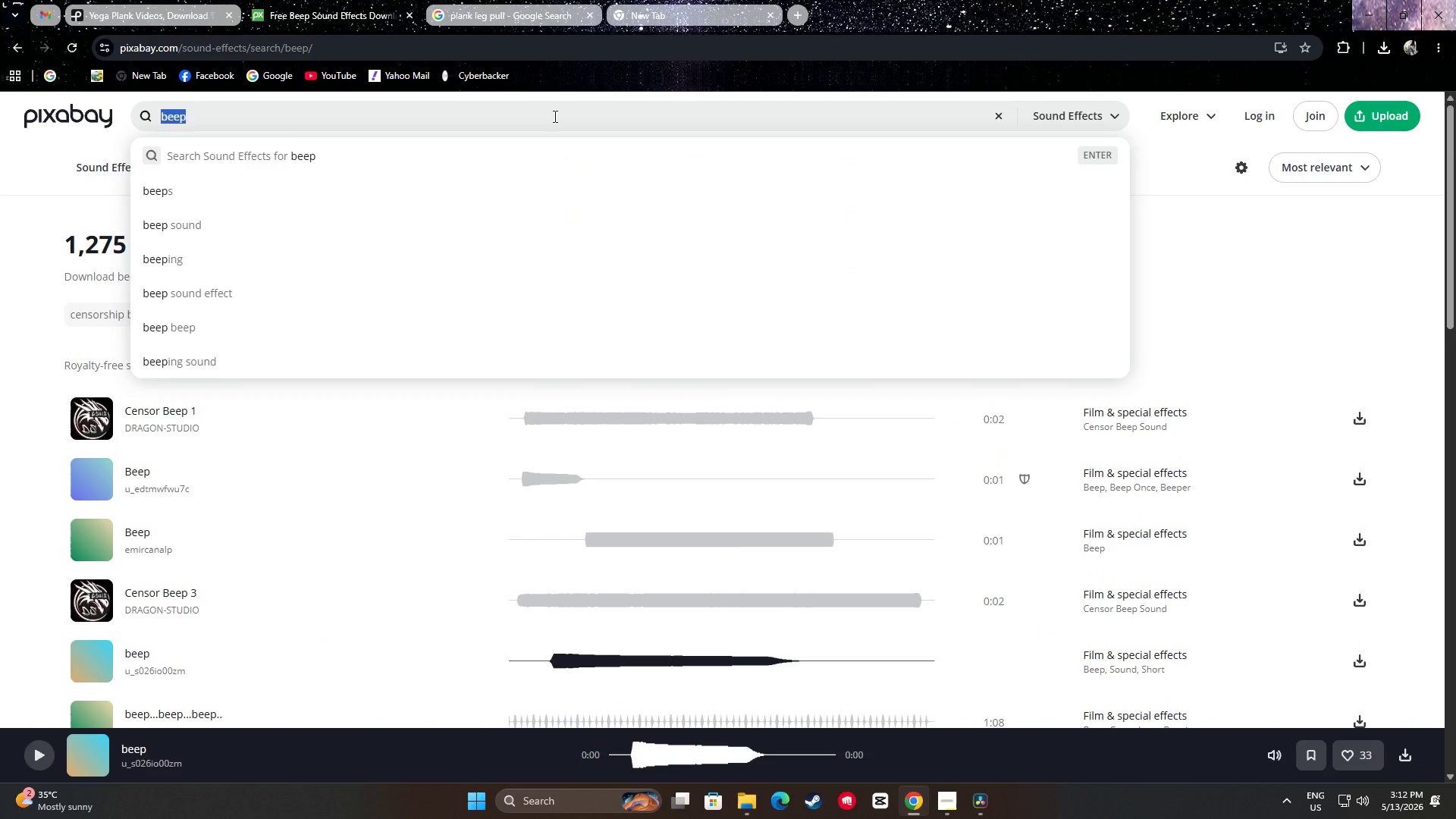 
triple_click([554, 116])
 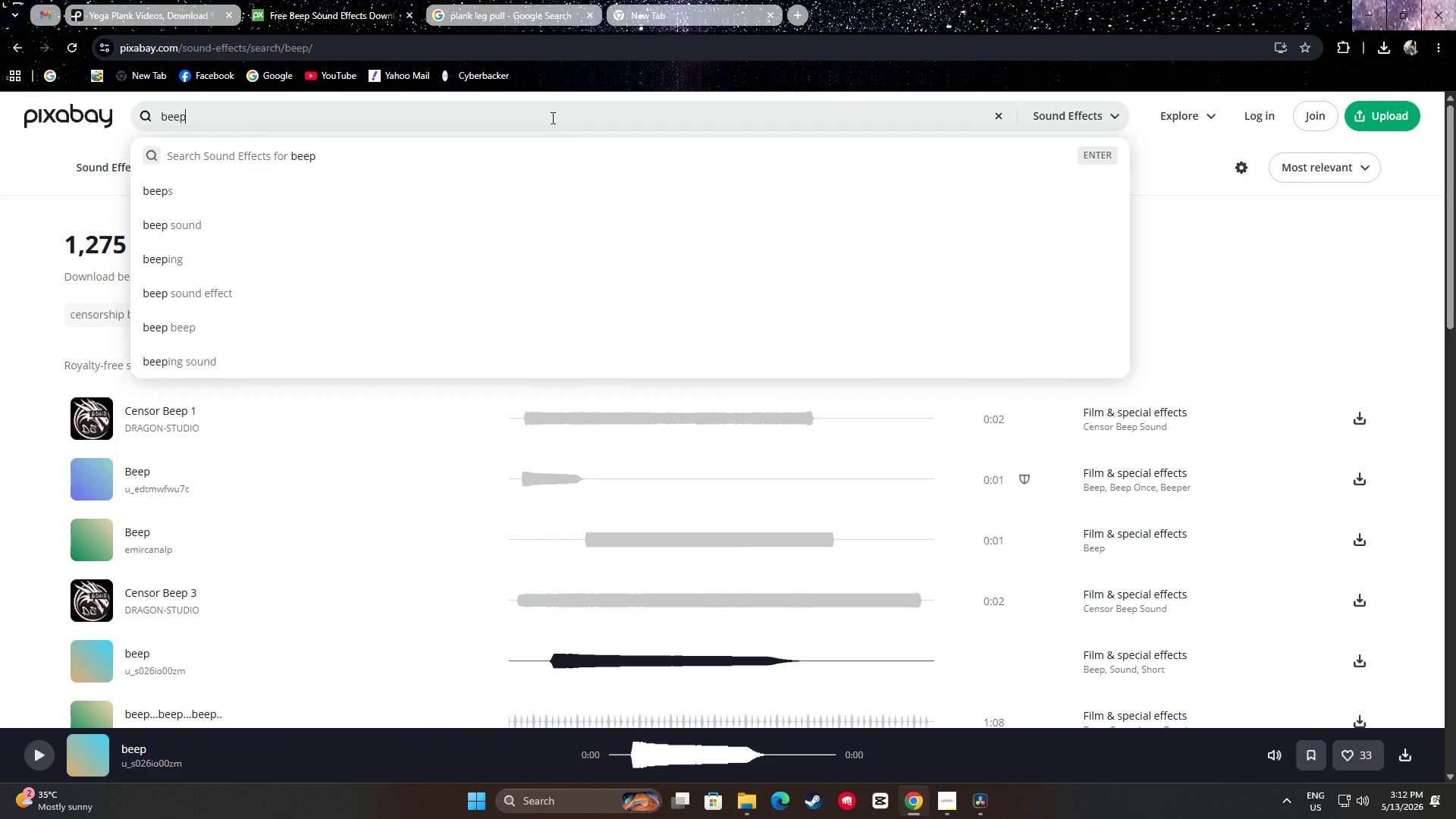 
wait(10.91)
 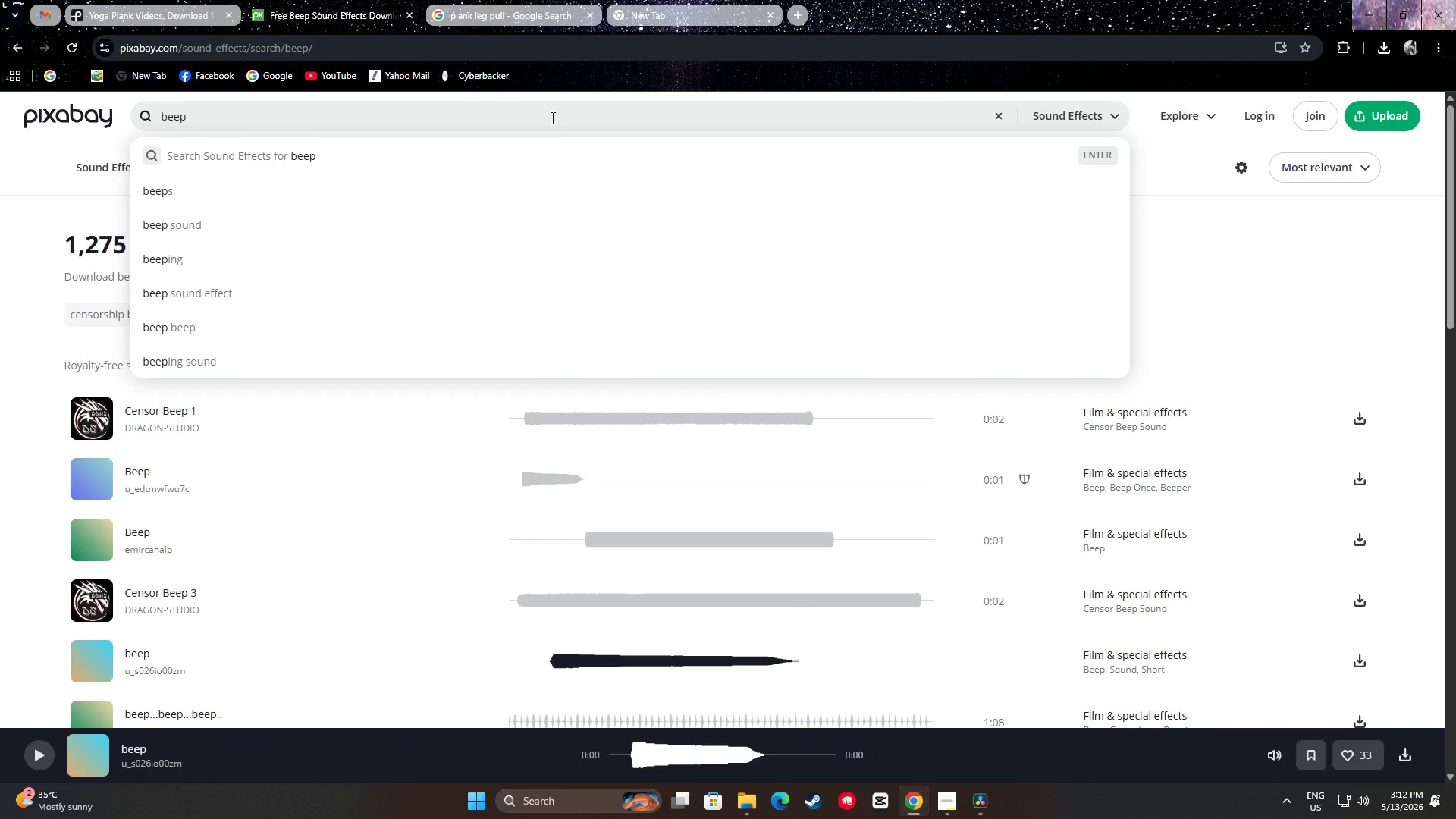 
key(Control+A)
 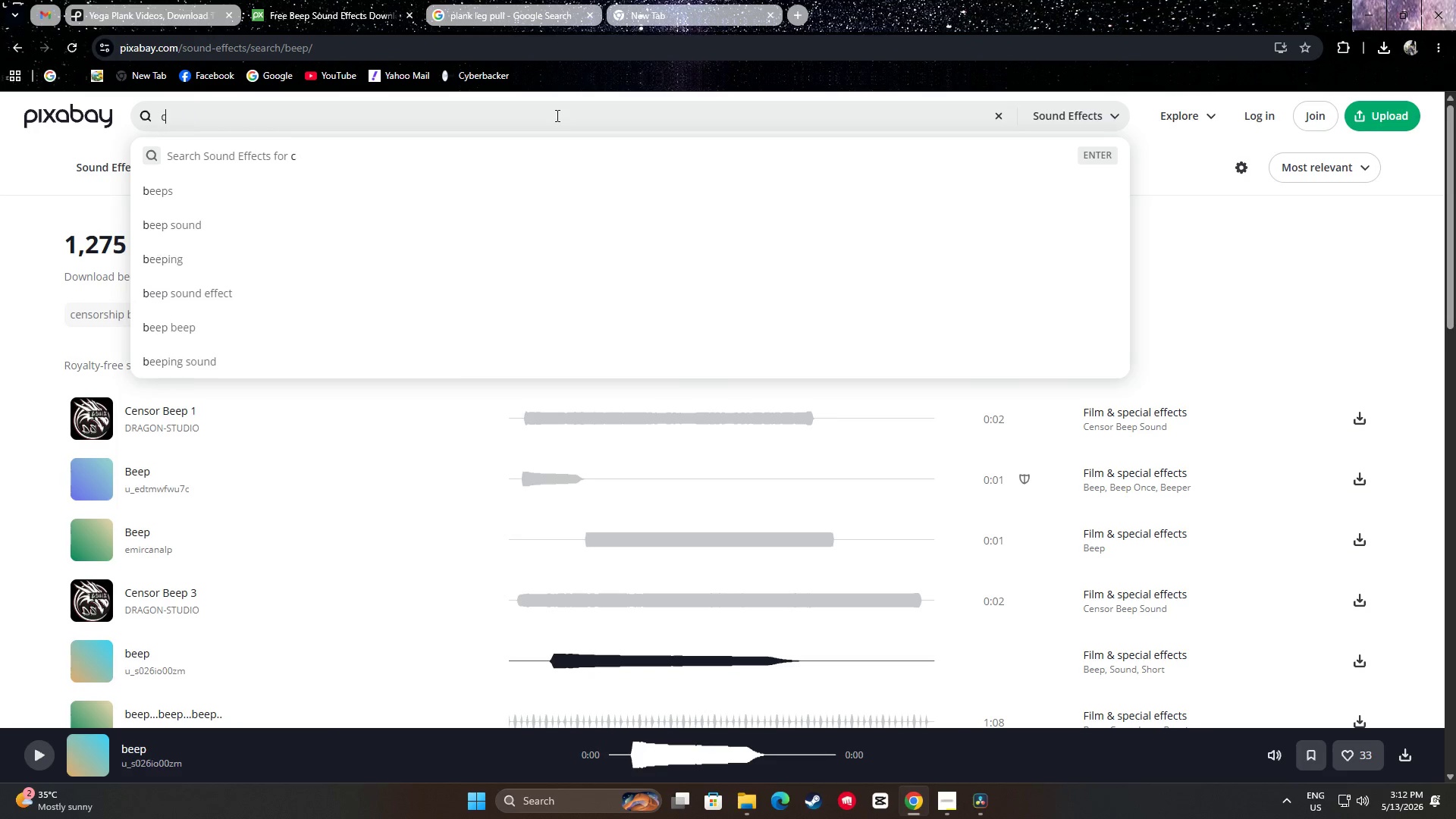 
type(chill ou)
key(Backspace)
key(Backspace)
type(house)
 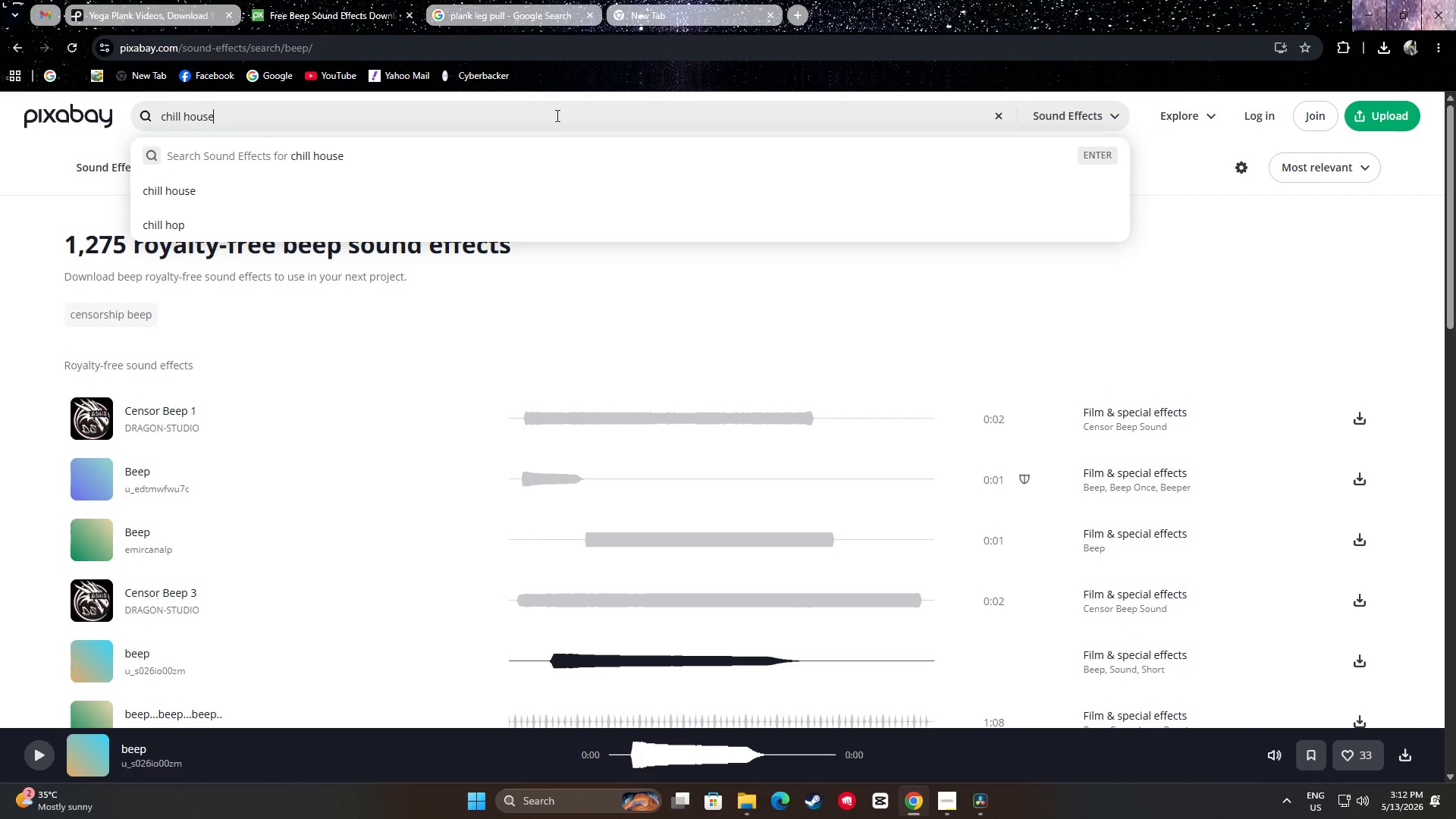 
key(Enter)
 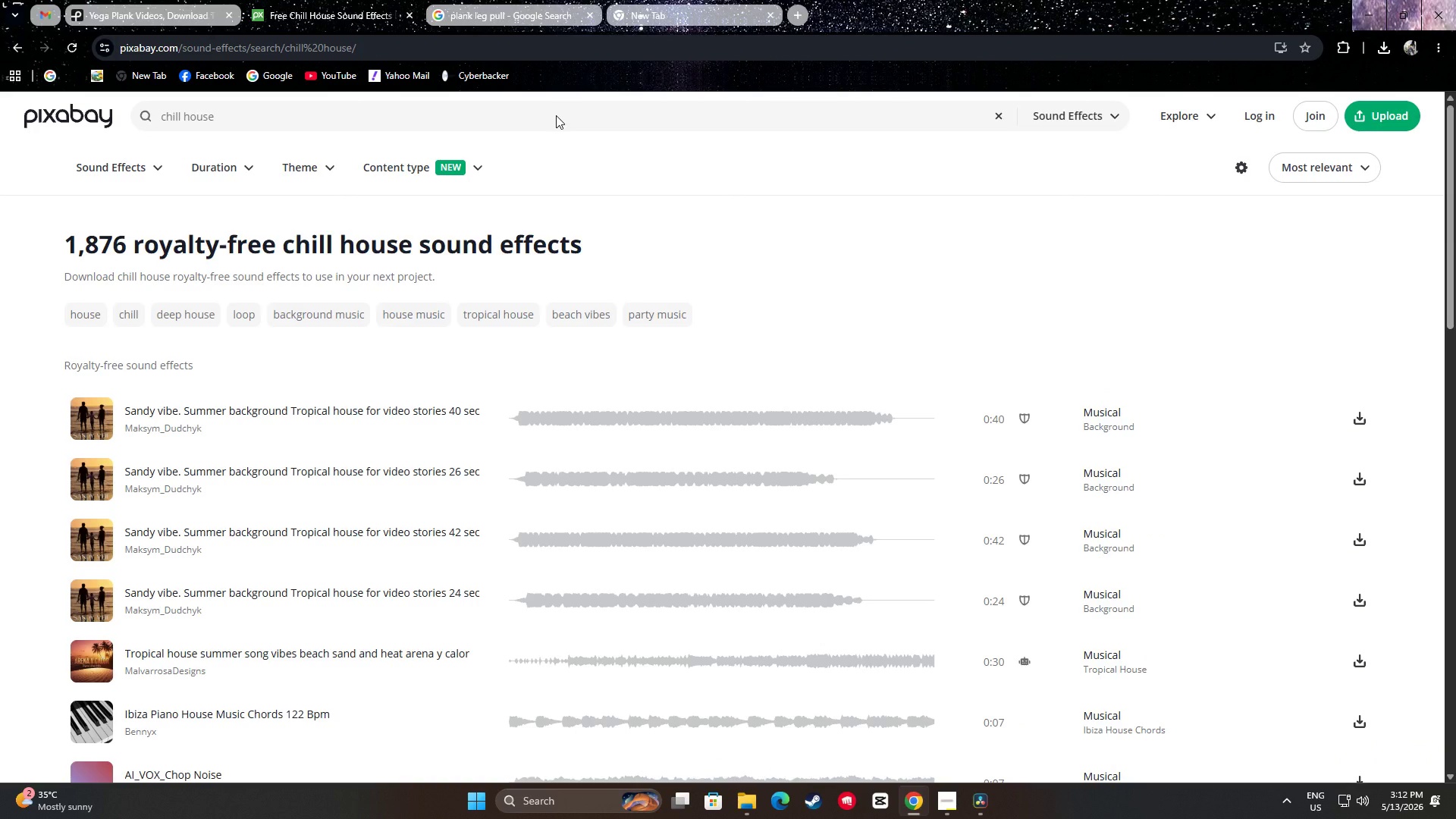 
wait(5.11)
 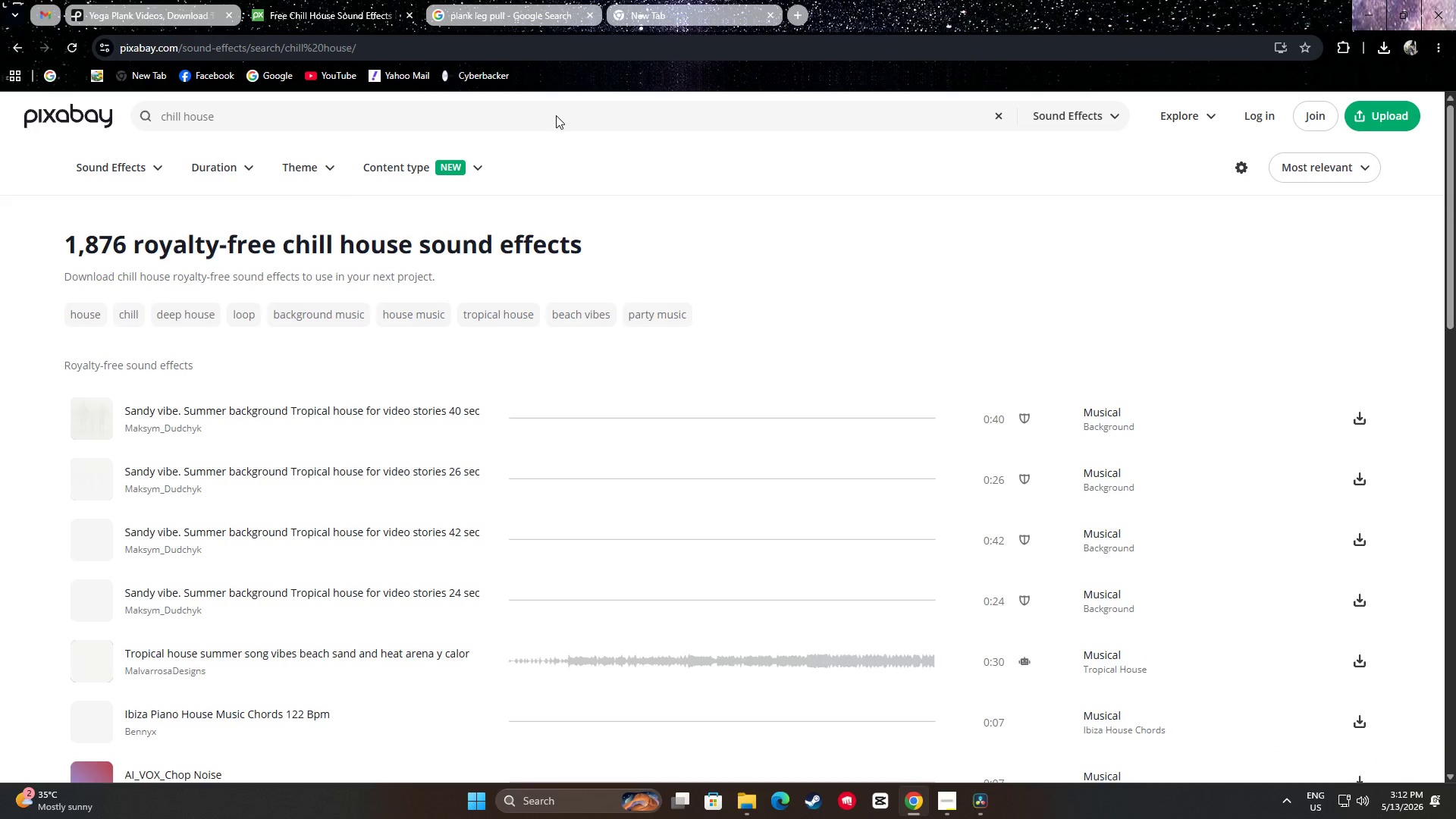 
left_click_drag(start_coordinate=[89, 413], to_coordinate=[85, 416])
 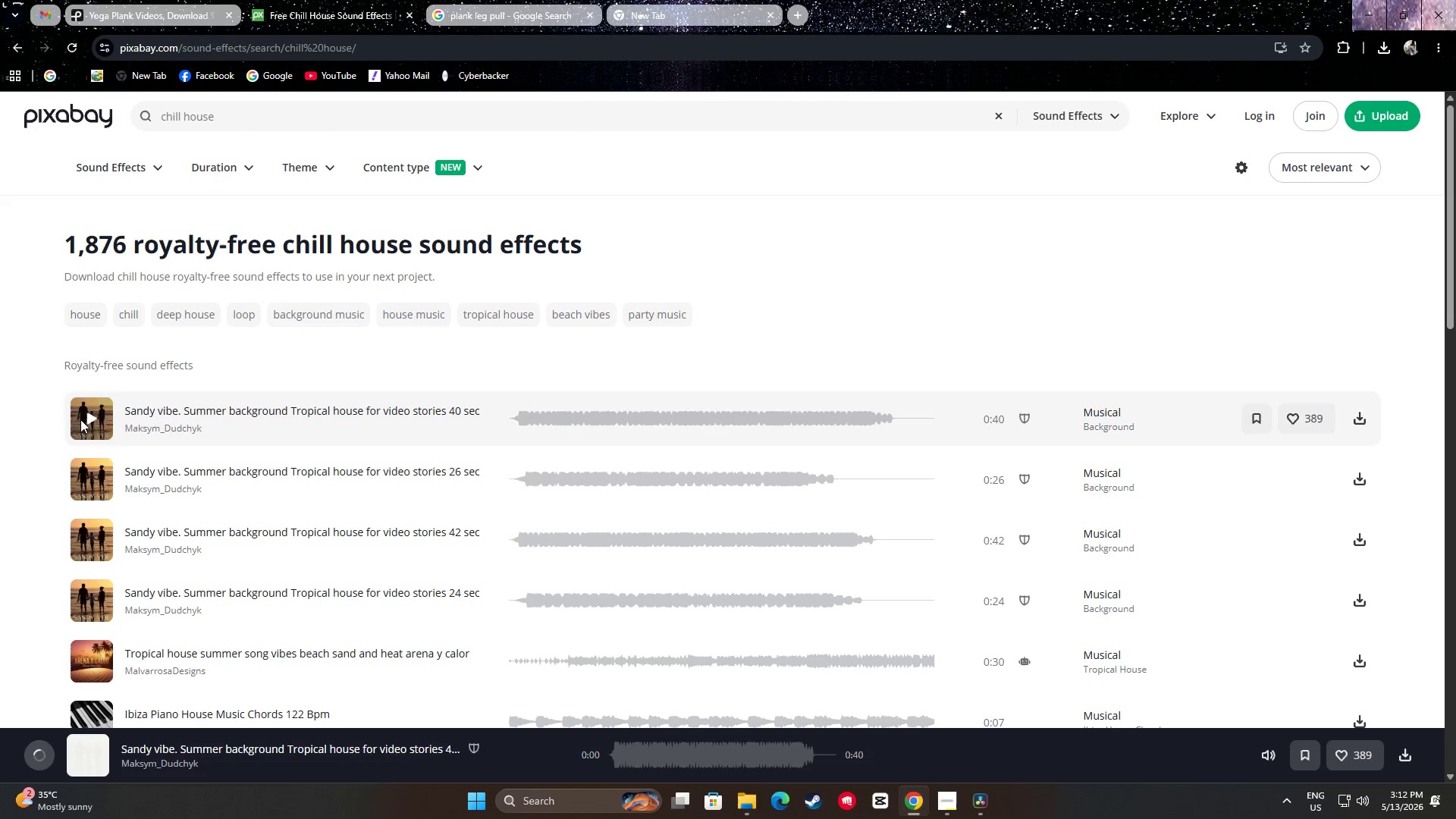 
mouse_move([8, 475])
 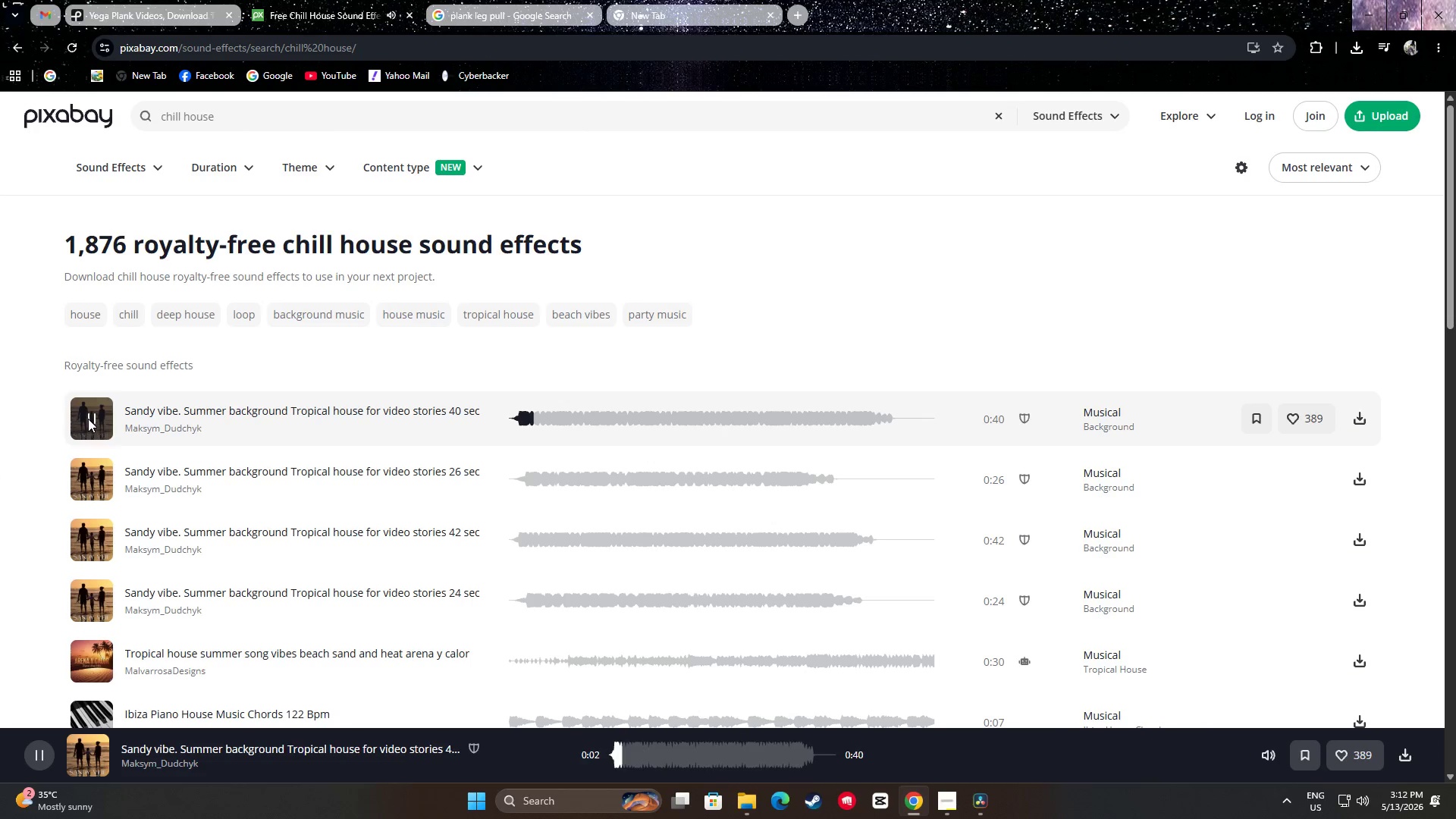 
left_click([88, 419])
 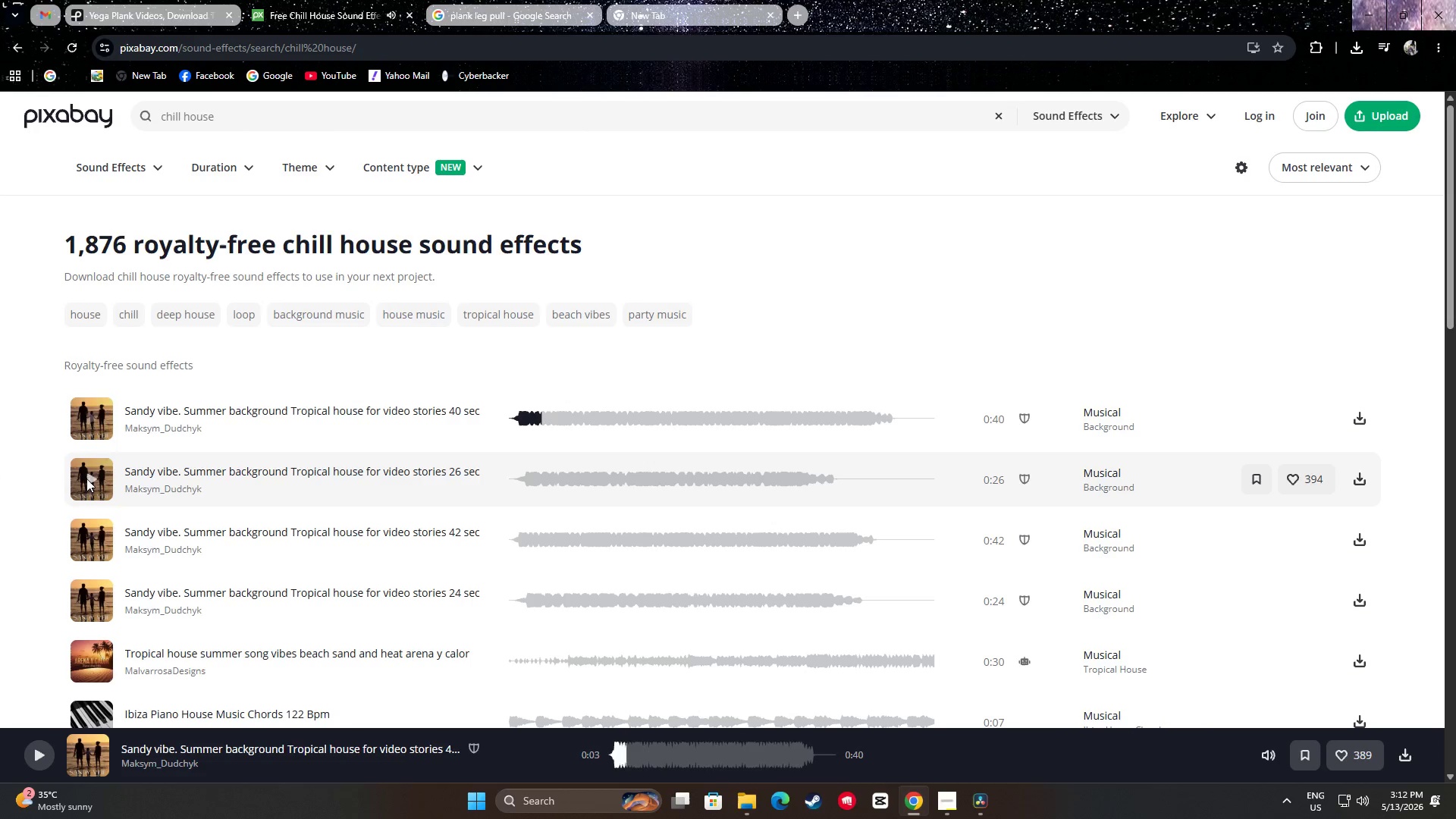 
left_click([86, 479])
 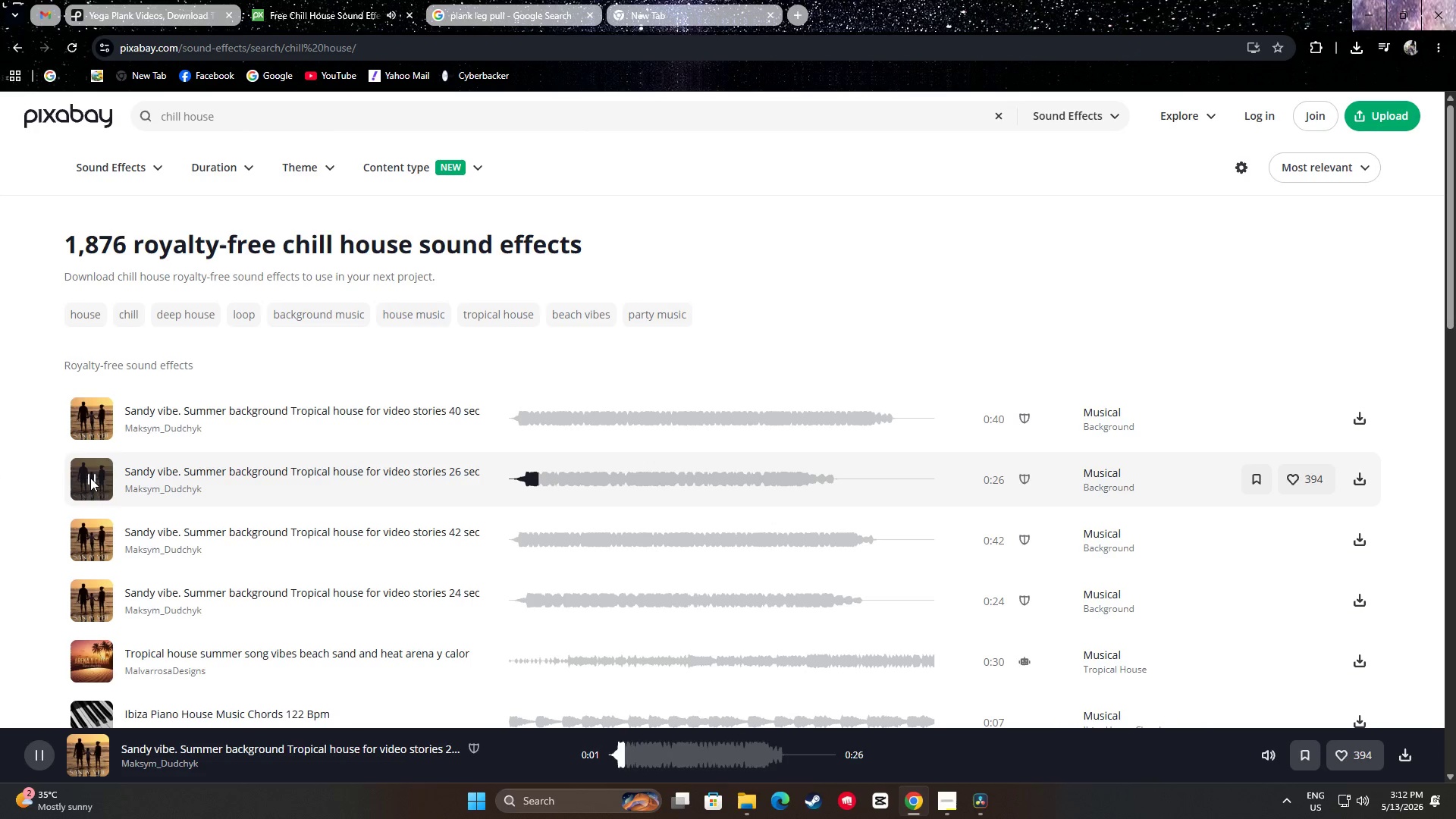 
scroll: coordinate [26, 491], scroll_direction: down, amount: 4.0
 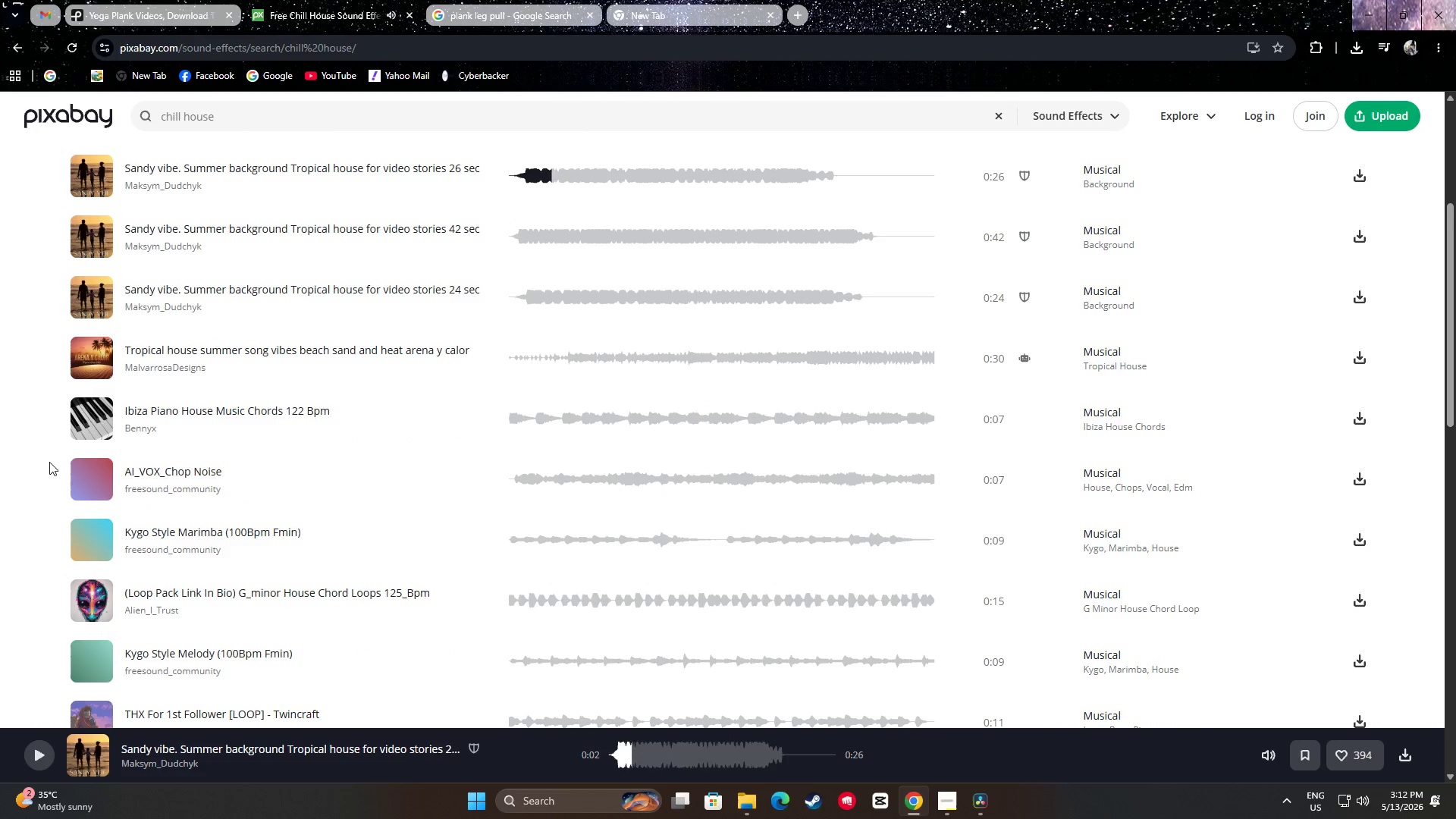 
scroll: coordinate [0, 465], scroll_direction: up, amount: 4.0
 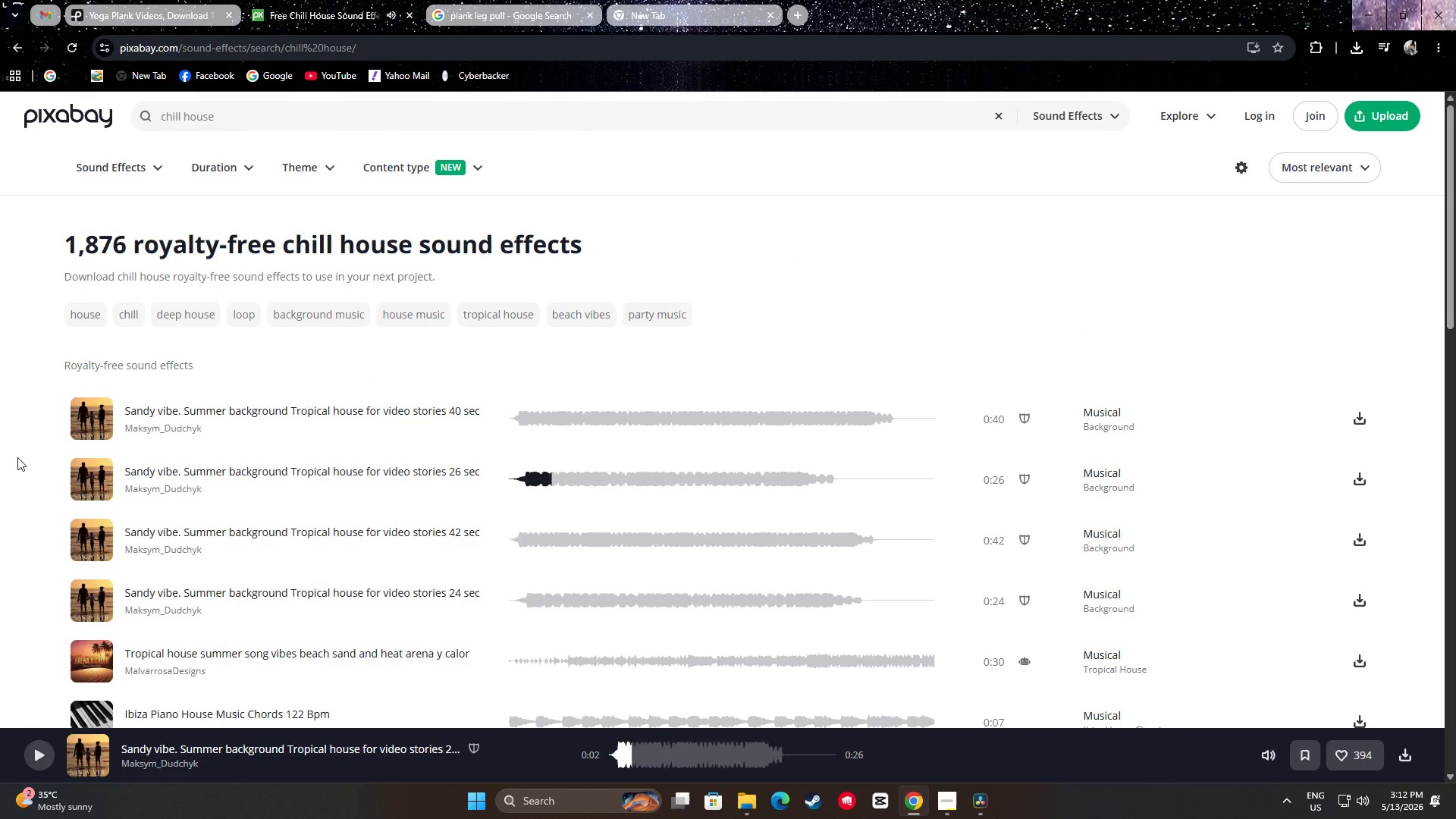 
scroll: coordinate [17, 453], scroll_direction: down, amount: 2.0
 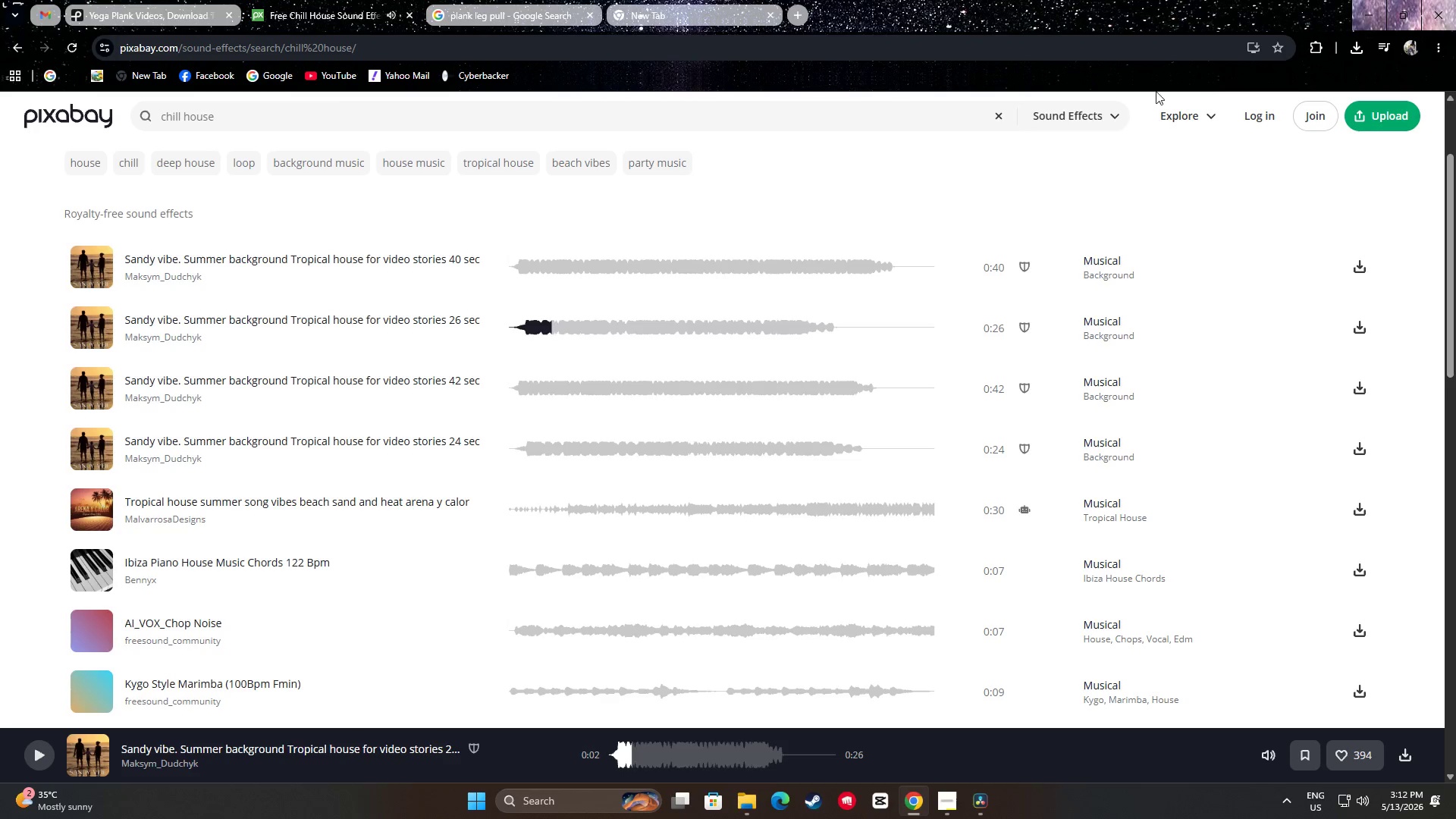 
left_click([1087, 115])
 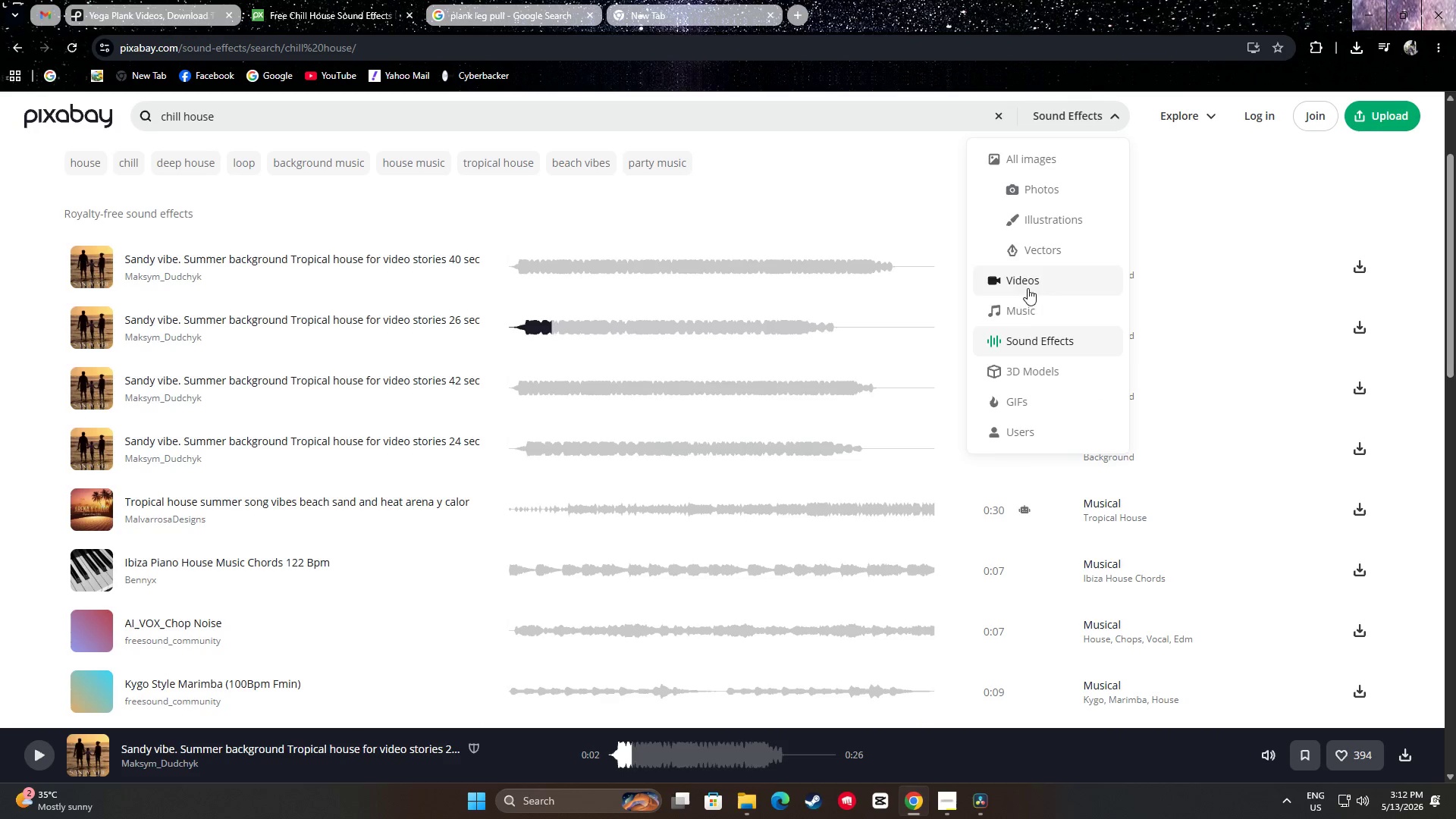 
left_click([1025, 309])
 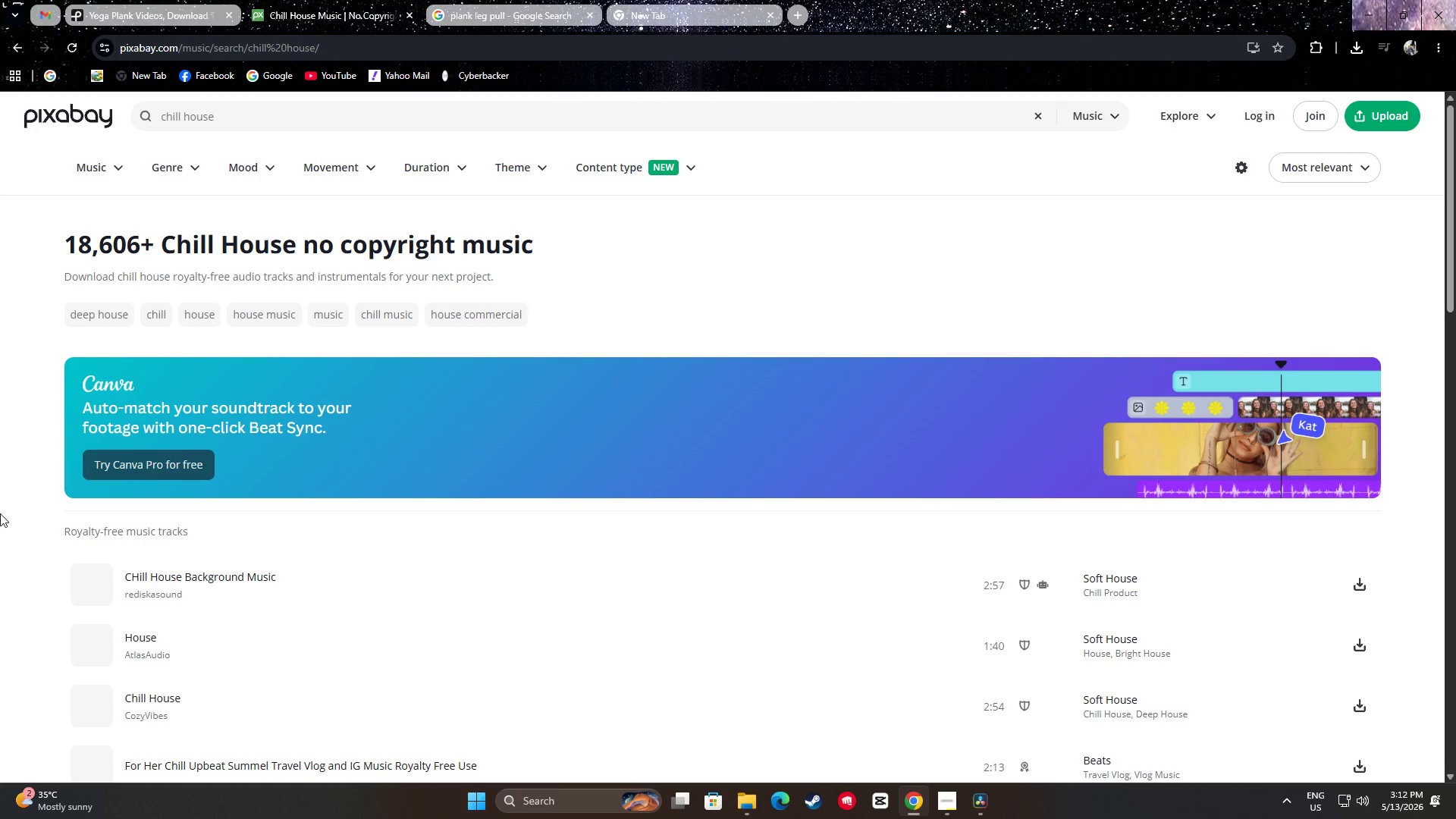 
scroll: coordinate [4, 488], scroll_direction: down, amount: 1.0
 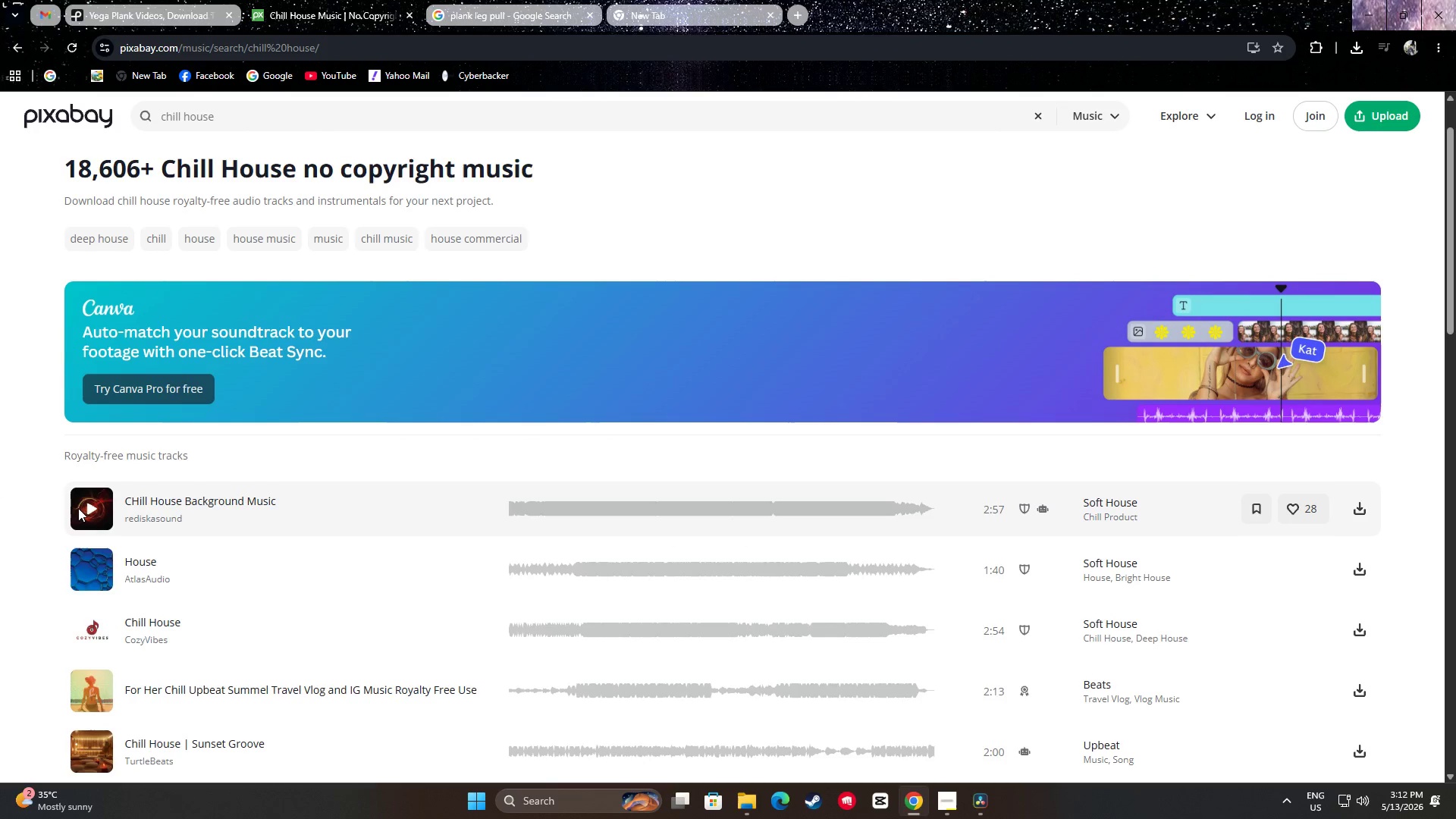 
left_click([87, 509])
 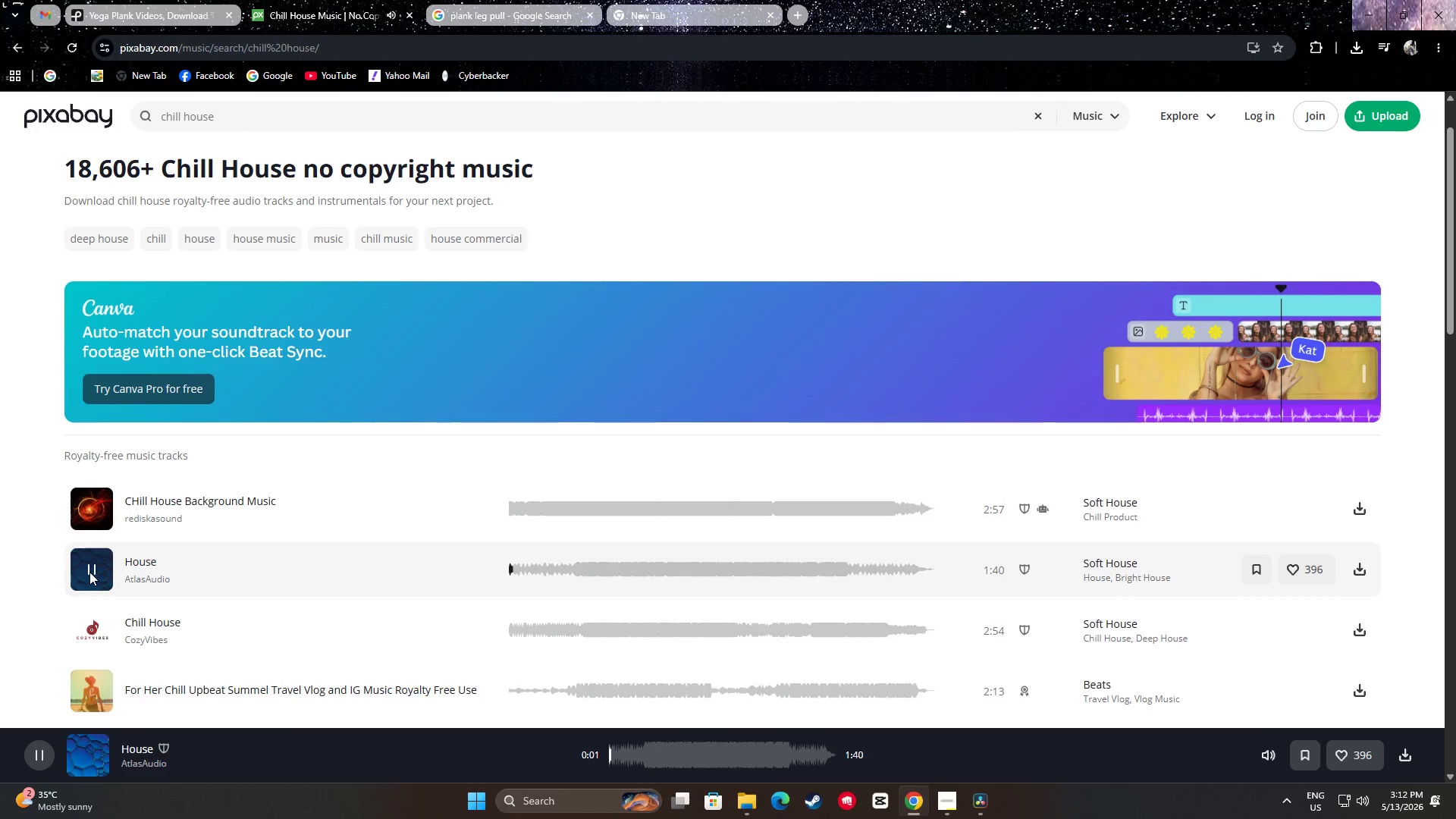 
wait(14.0)
 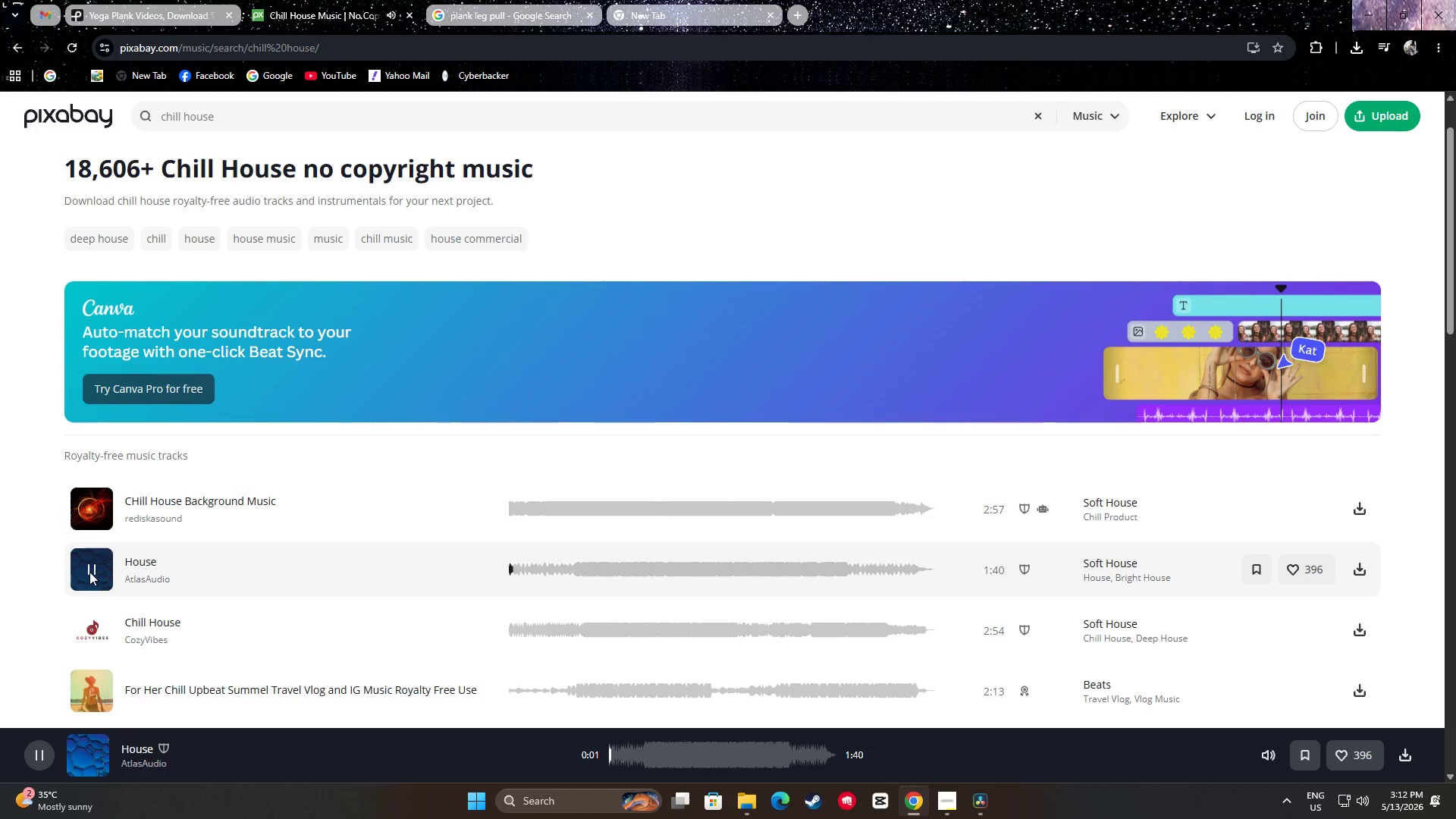 
left_click([581, 565])
 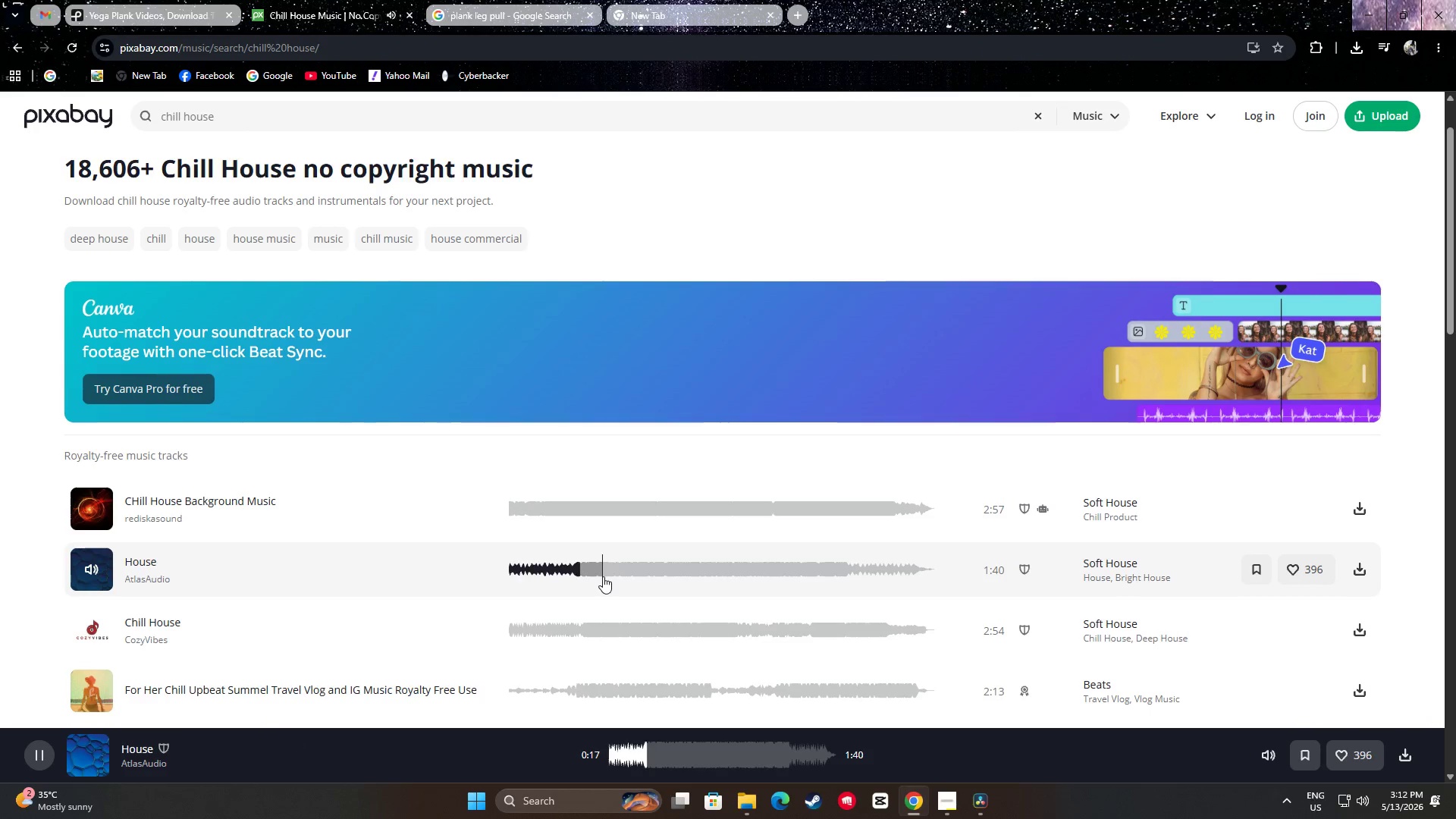 
left_click_drag(start_coordinate=[619, 578], to_coordinate=[625, 576])
 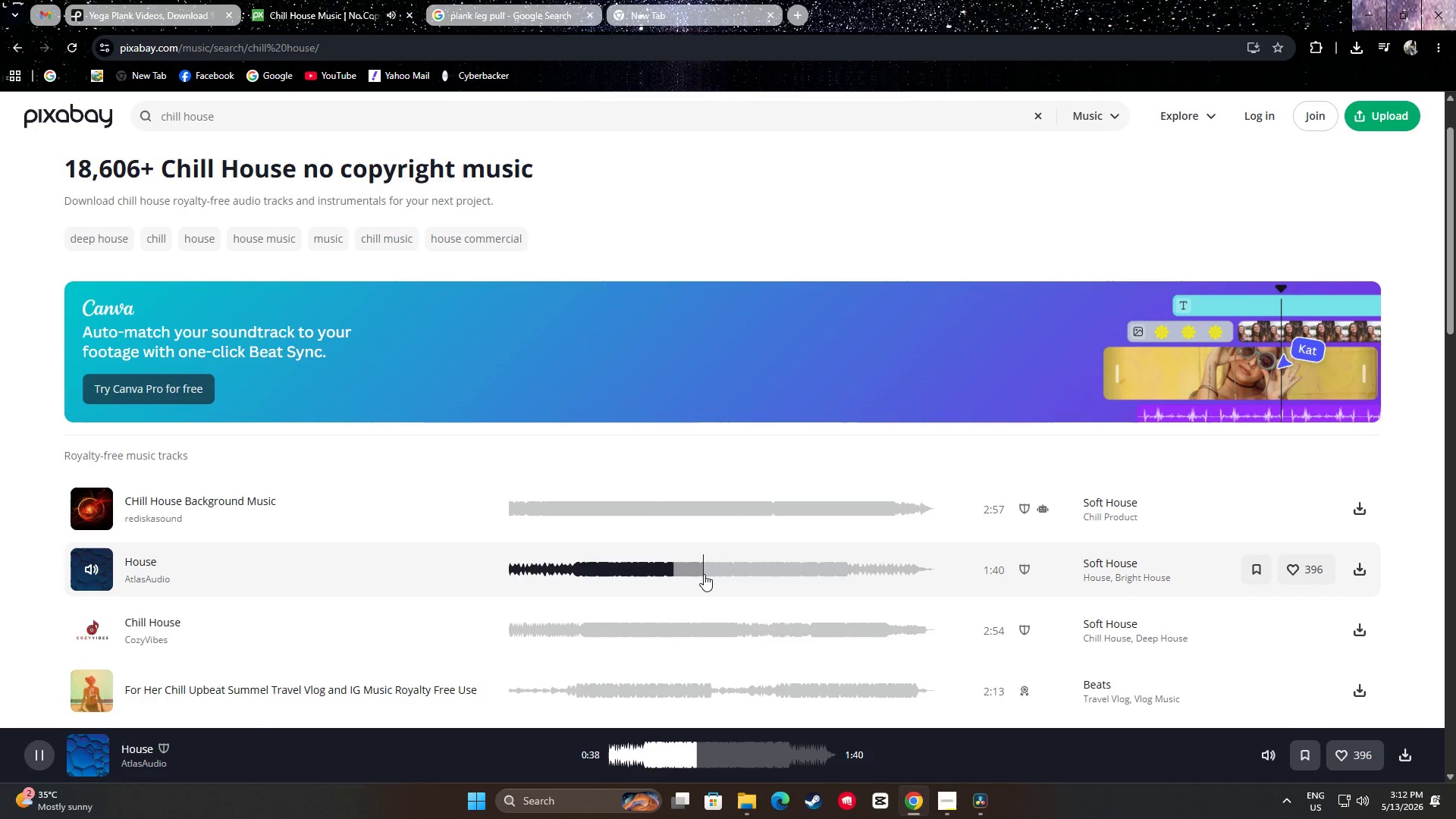 
left_click([704, 574])
 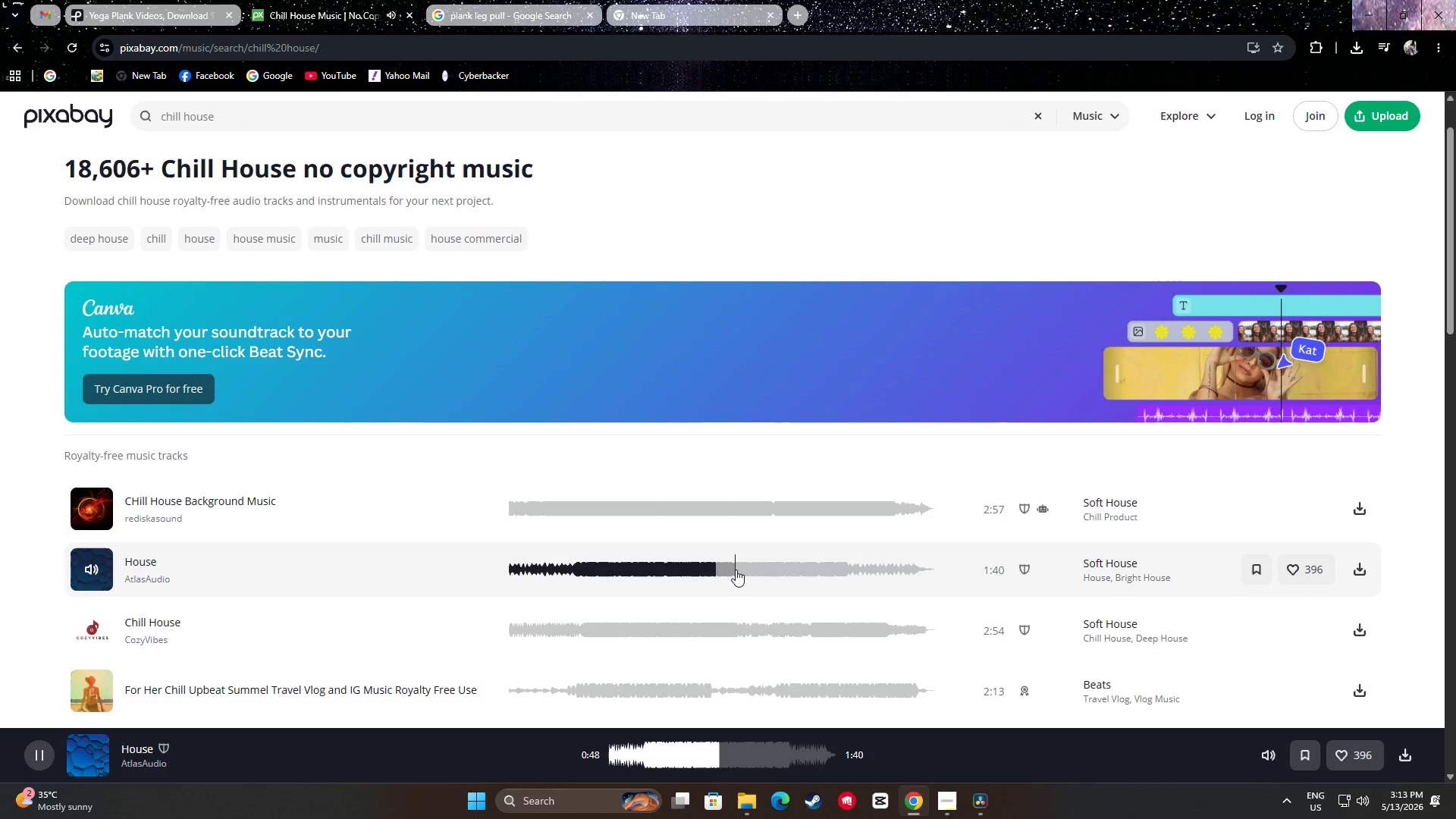 
key(Space)
 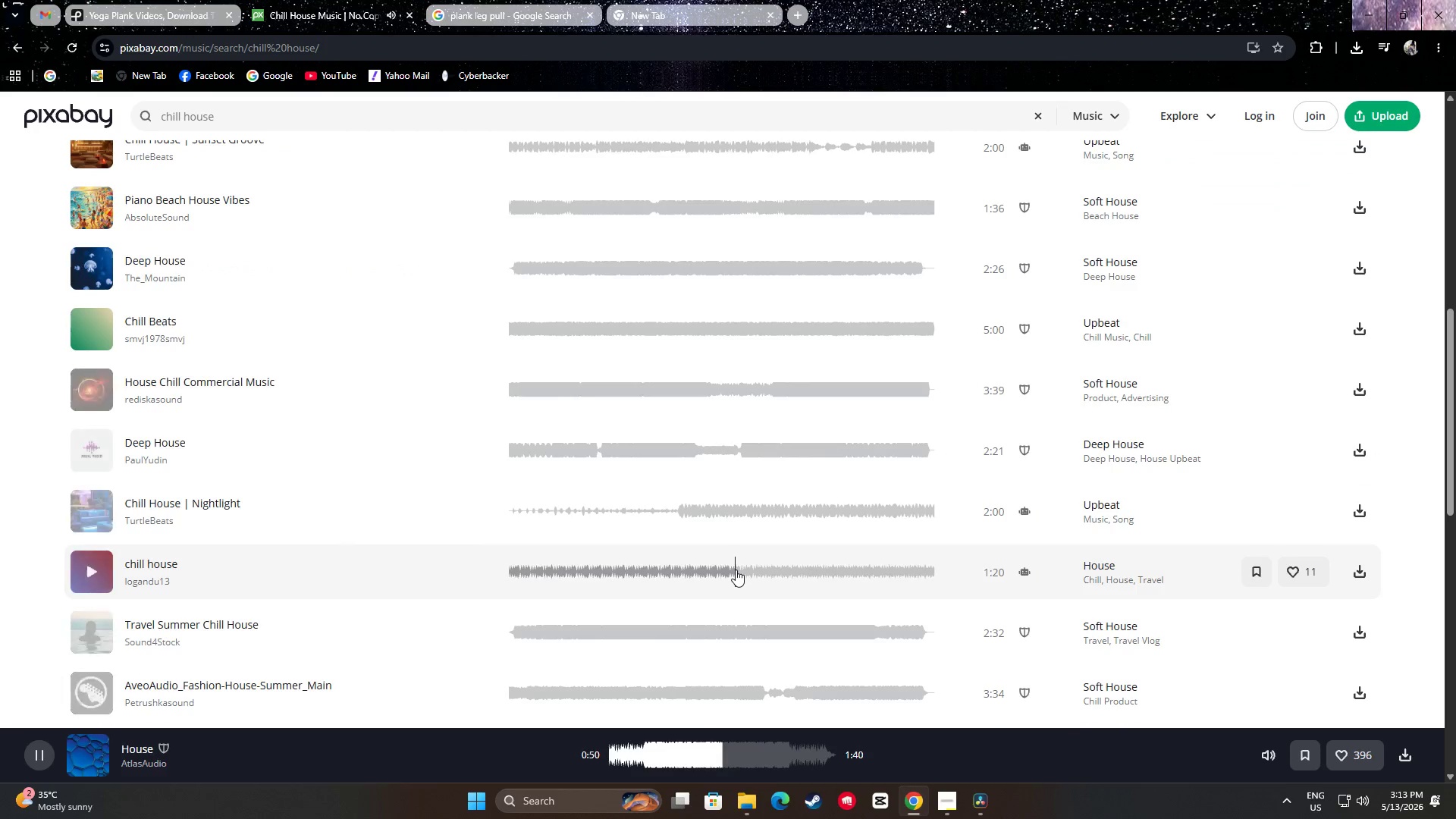 
scroll: coordinate [756, 576], scroll_direction: up, amount: 9.0
 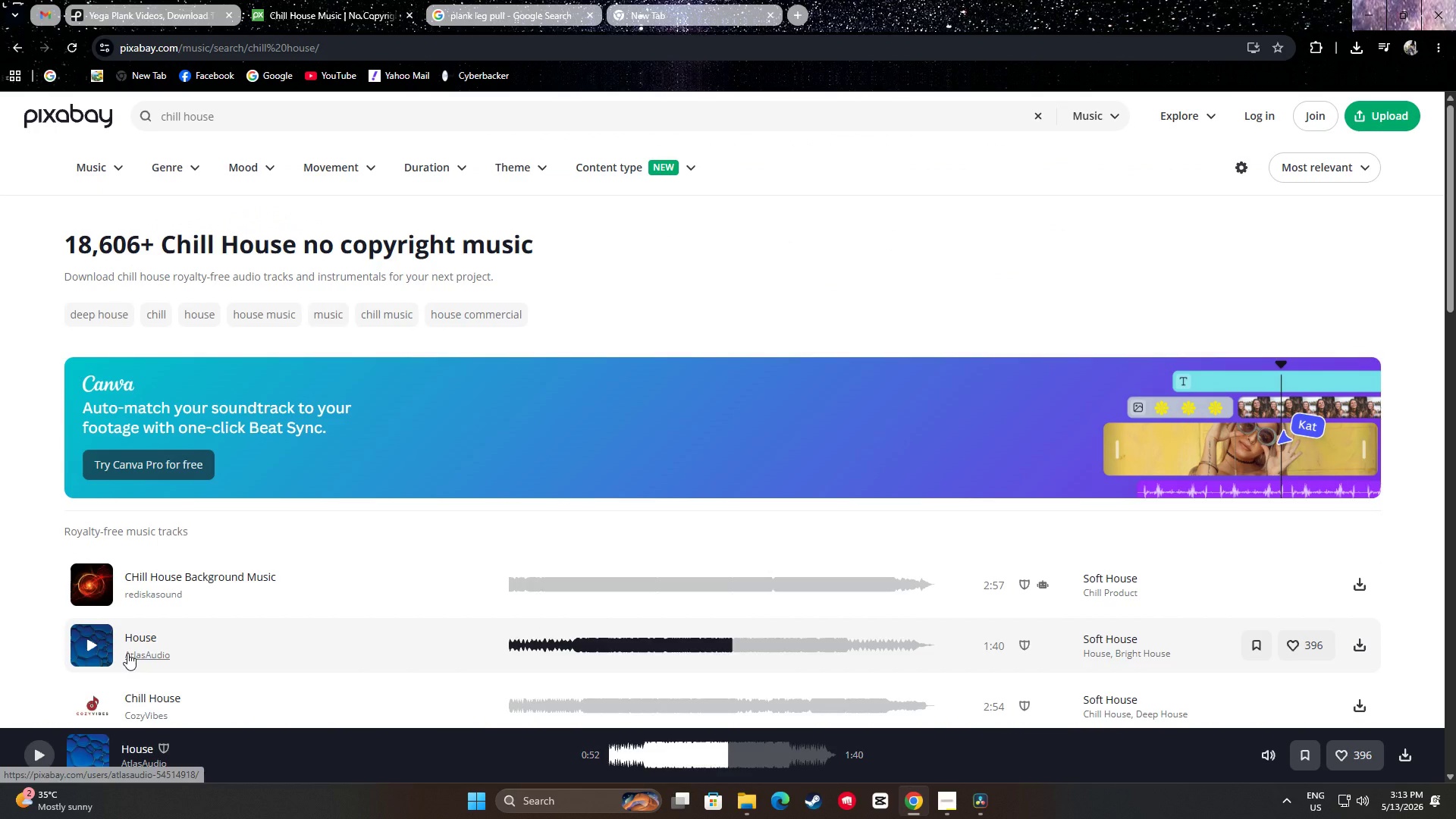 
wait(14.14)
 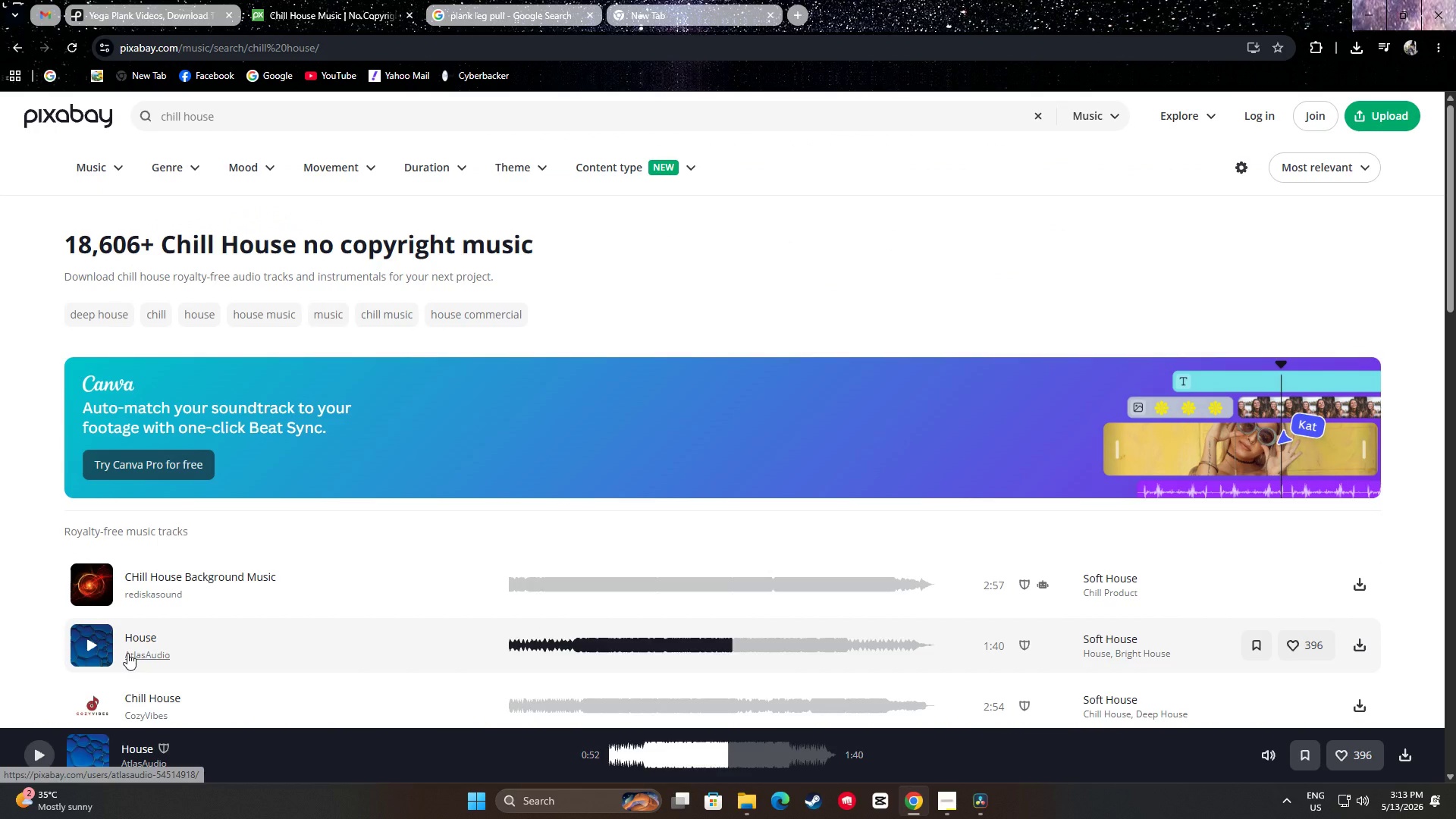 
scroll: coordinate [17, 571], scroll_direction: down, amount: 3.0
 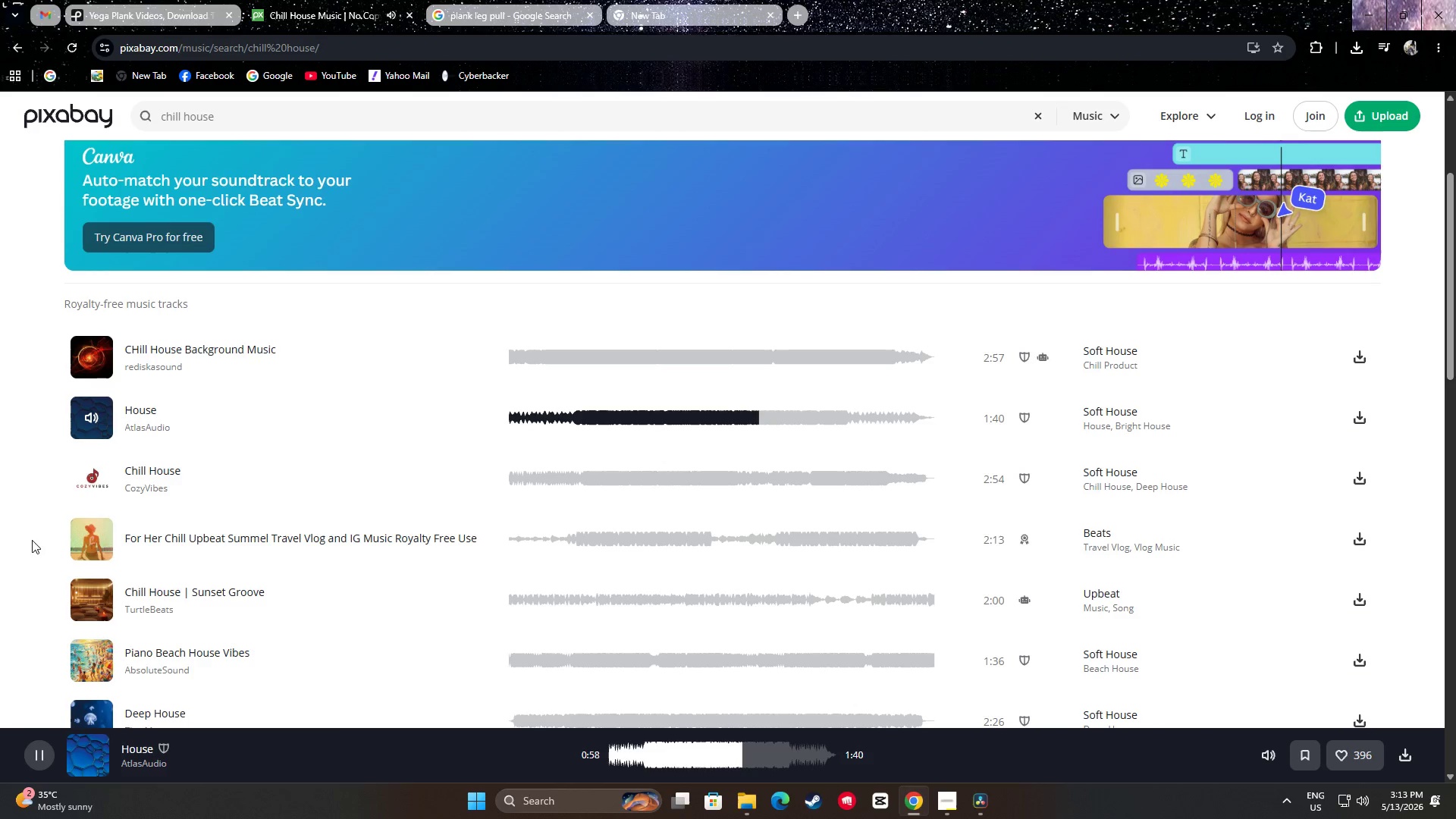 
wait(10.75)
 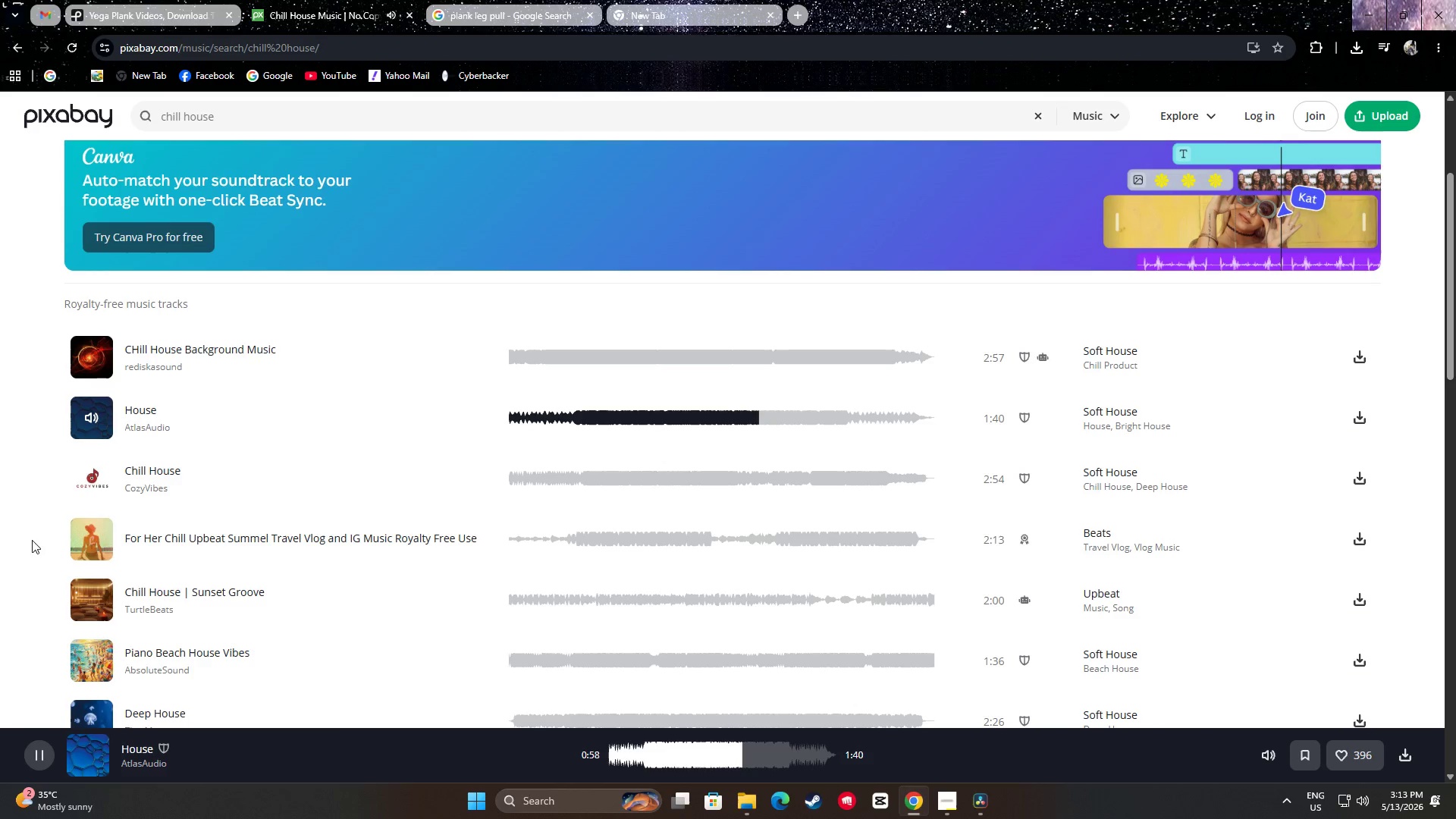 
left_click([99, 540])
 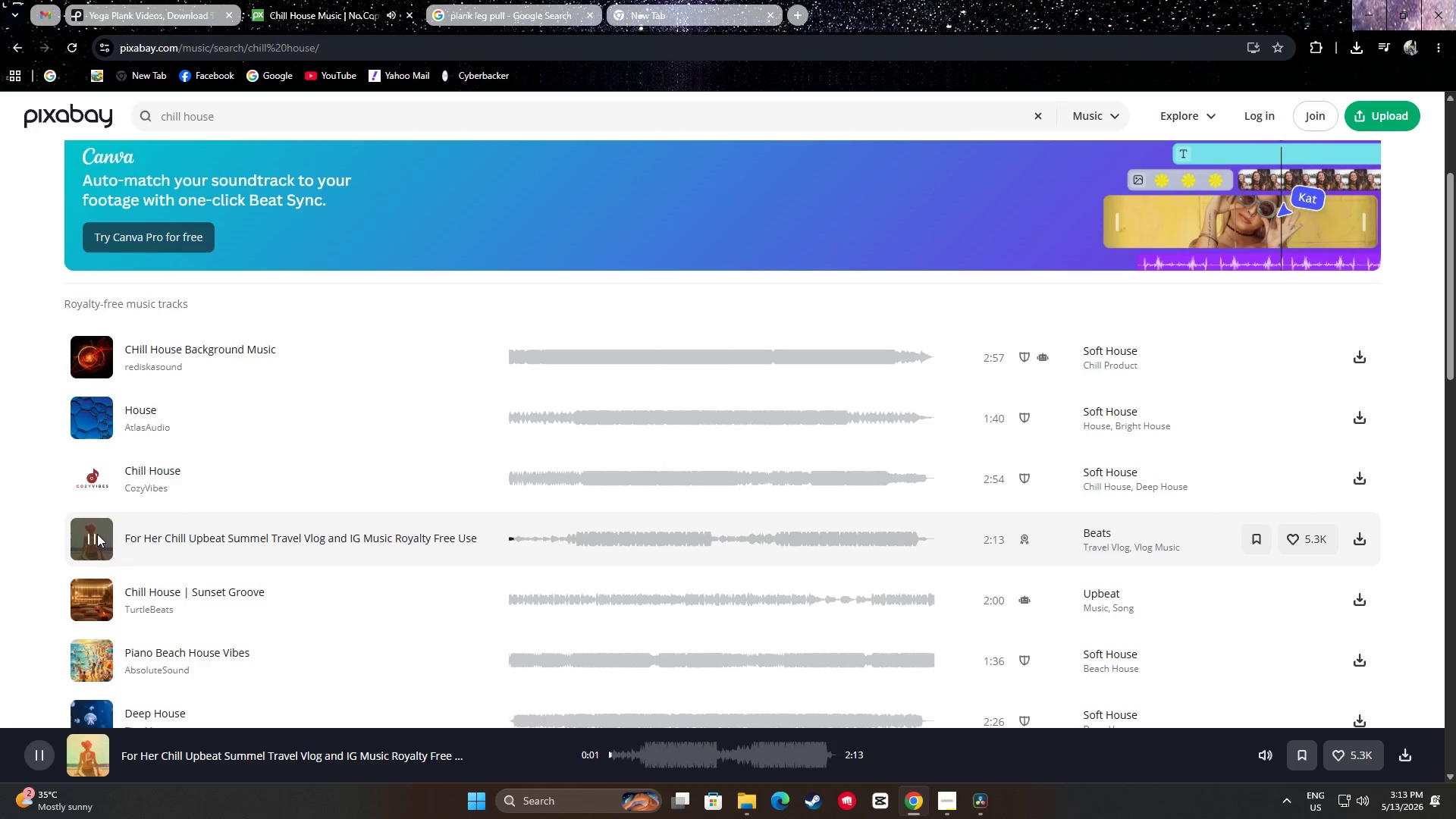 
left_click_drag(start_coordinate=[87, 537], to_coordinate=[83, 541])
 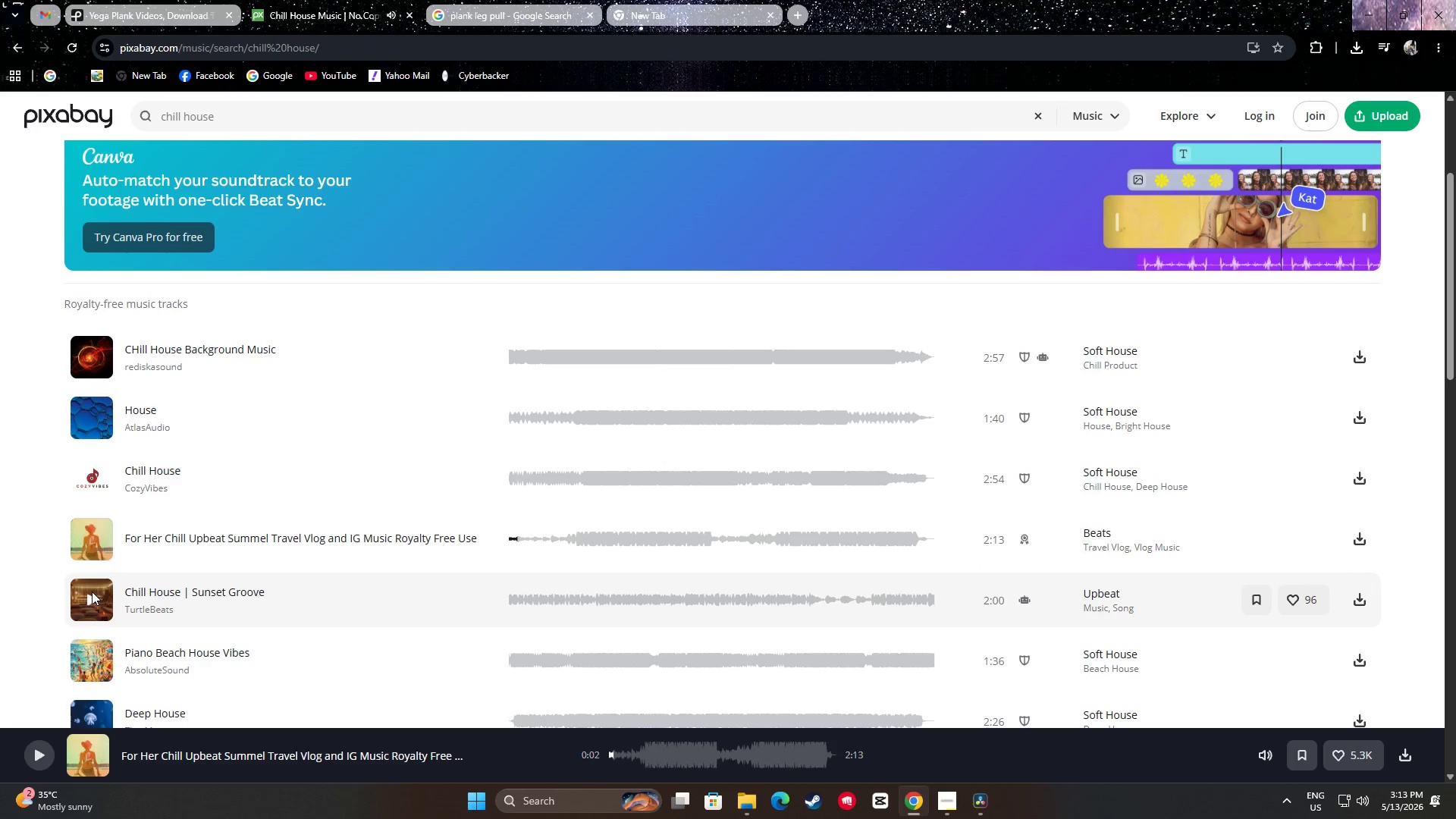 
left_click([92, 595])
 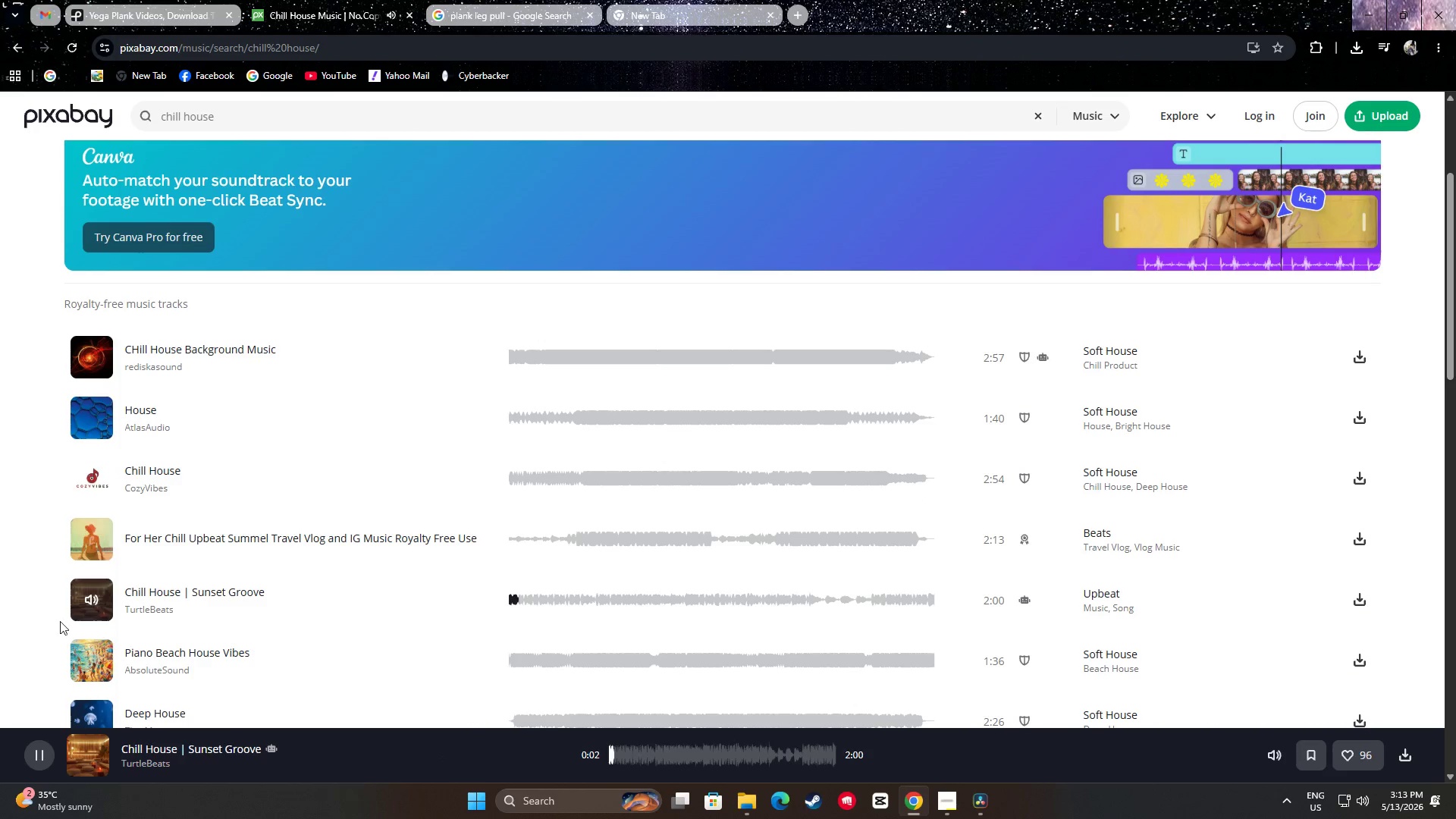 
left_click([89, 599])
 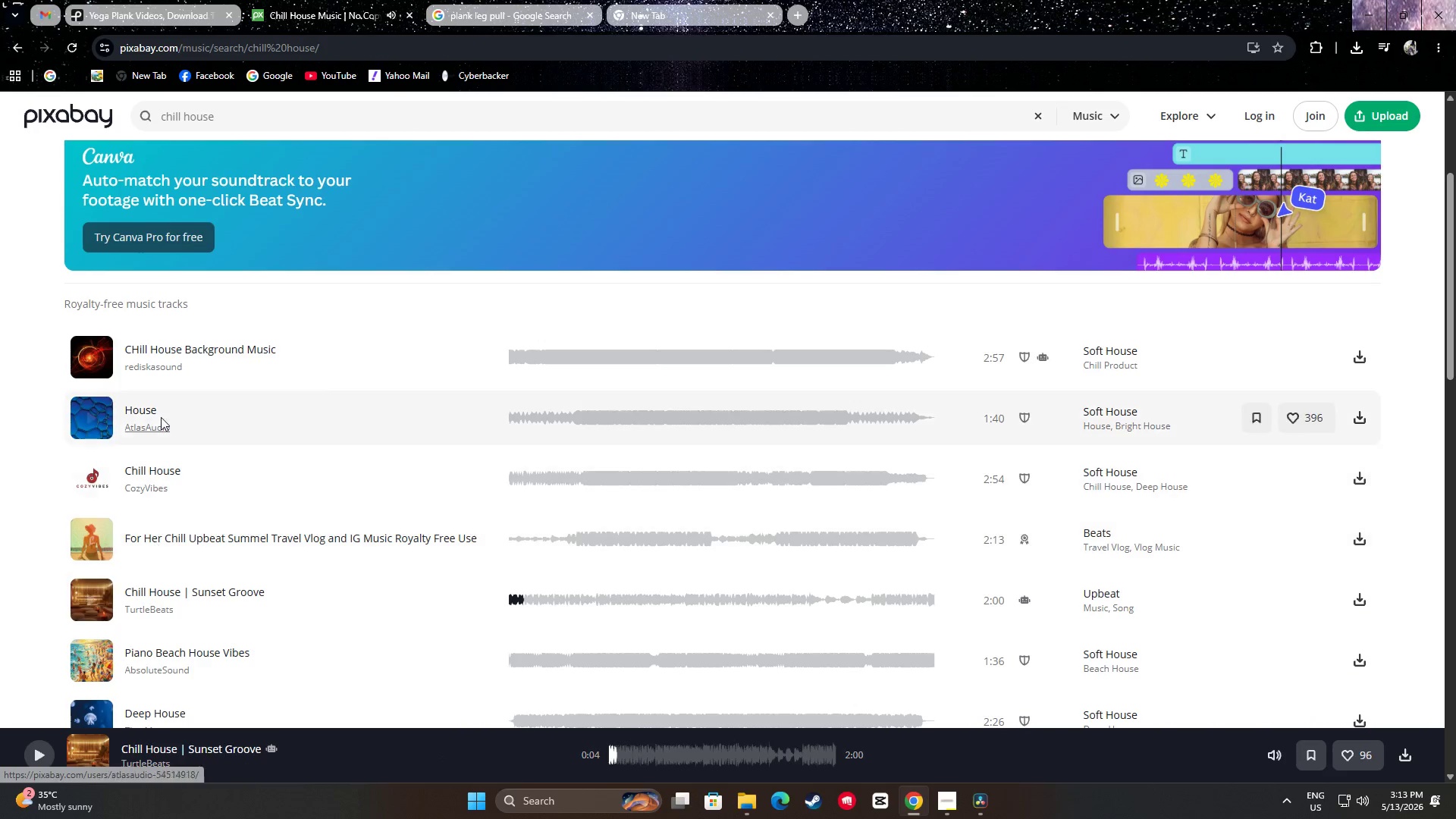 
left_click([93, 415])
 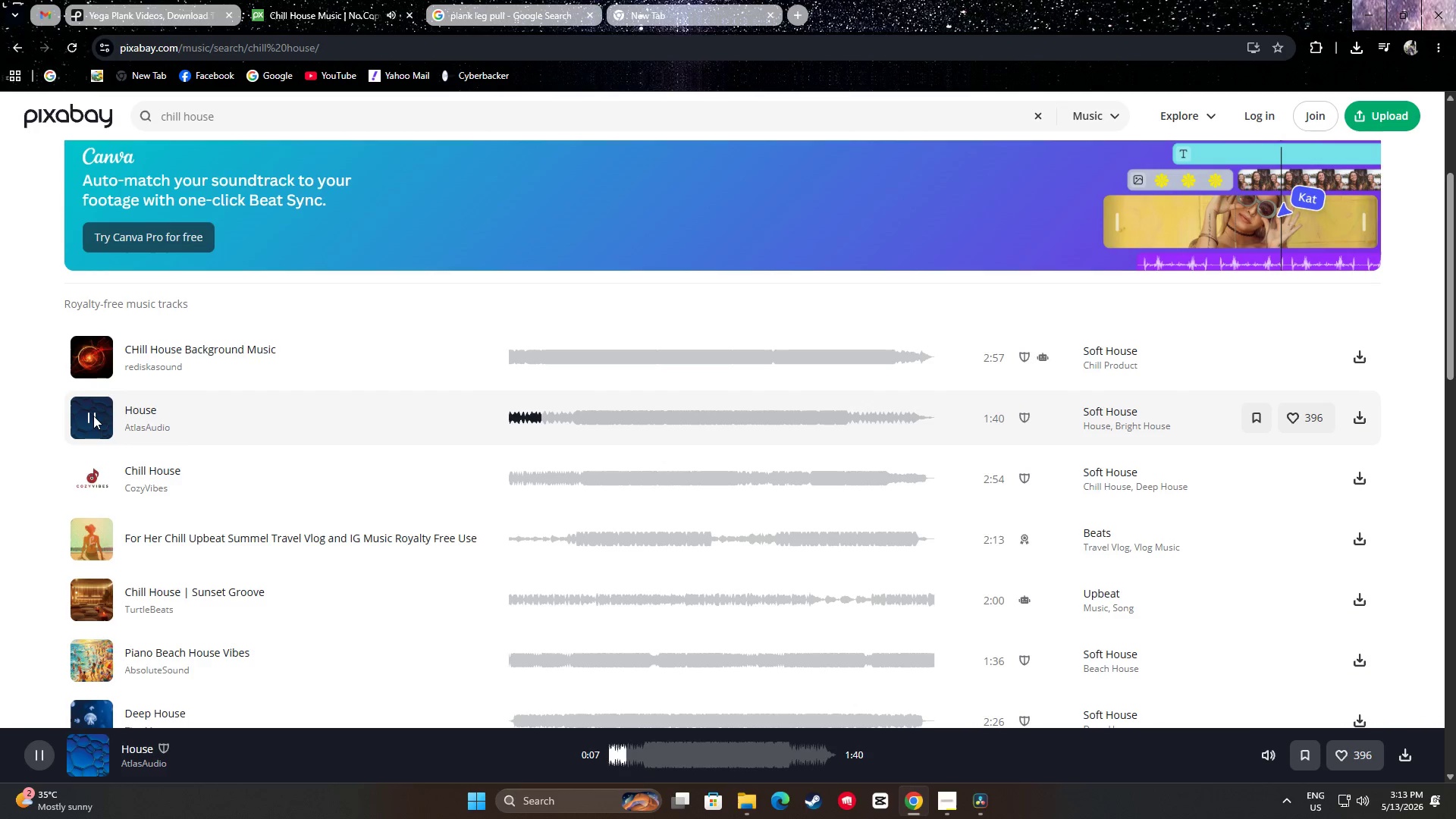 
wait(13.02)
 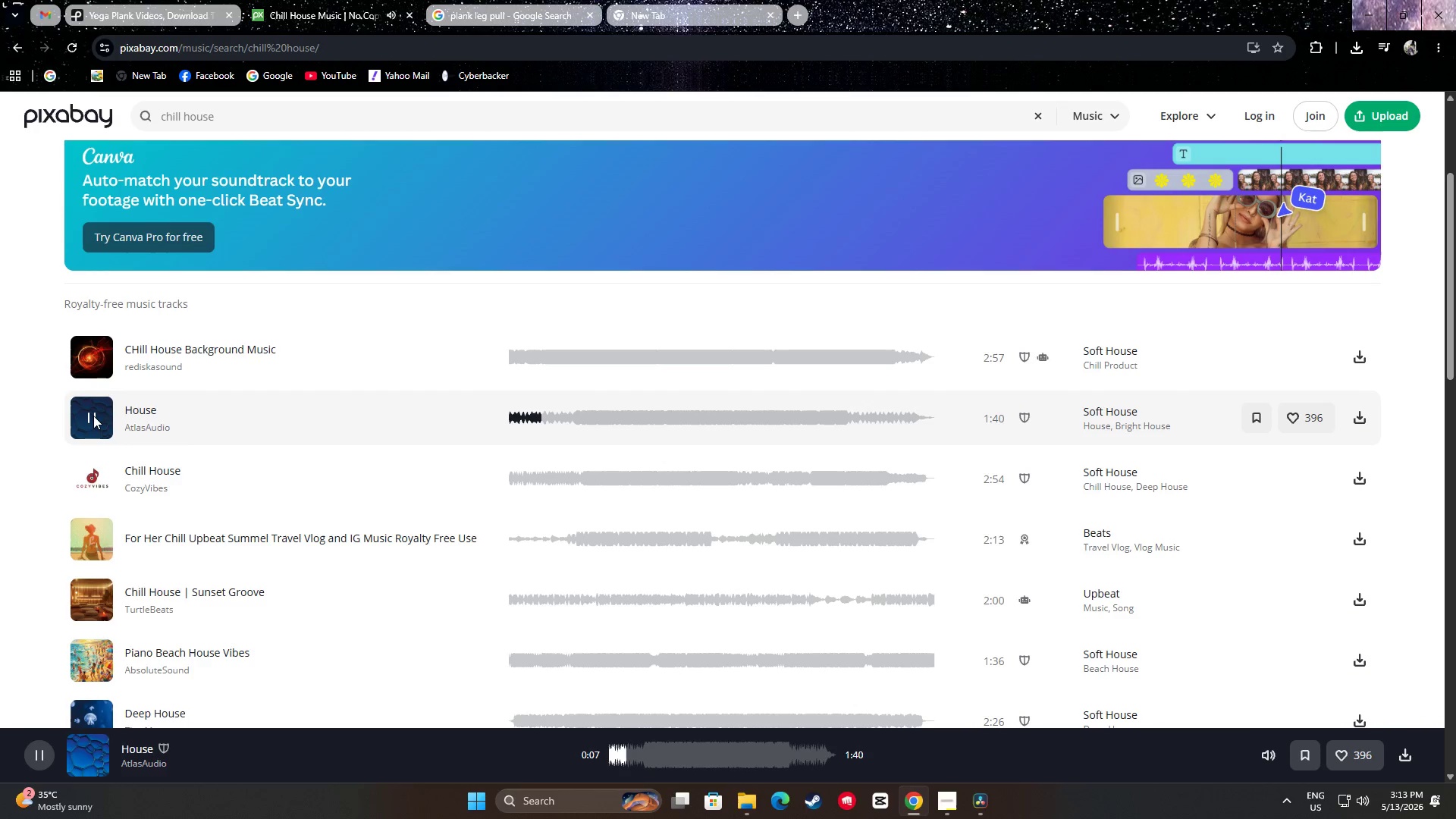 
left_click([93, 416])
 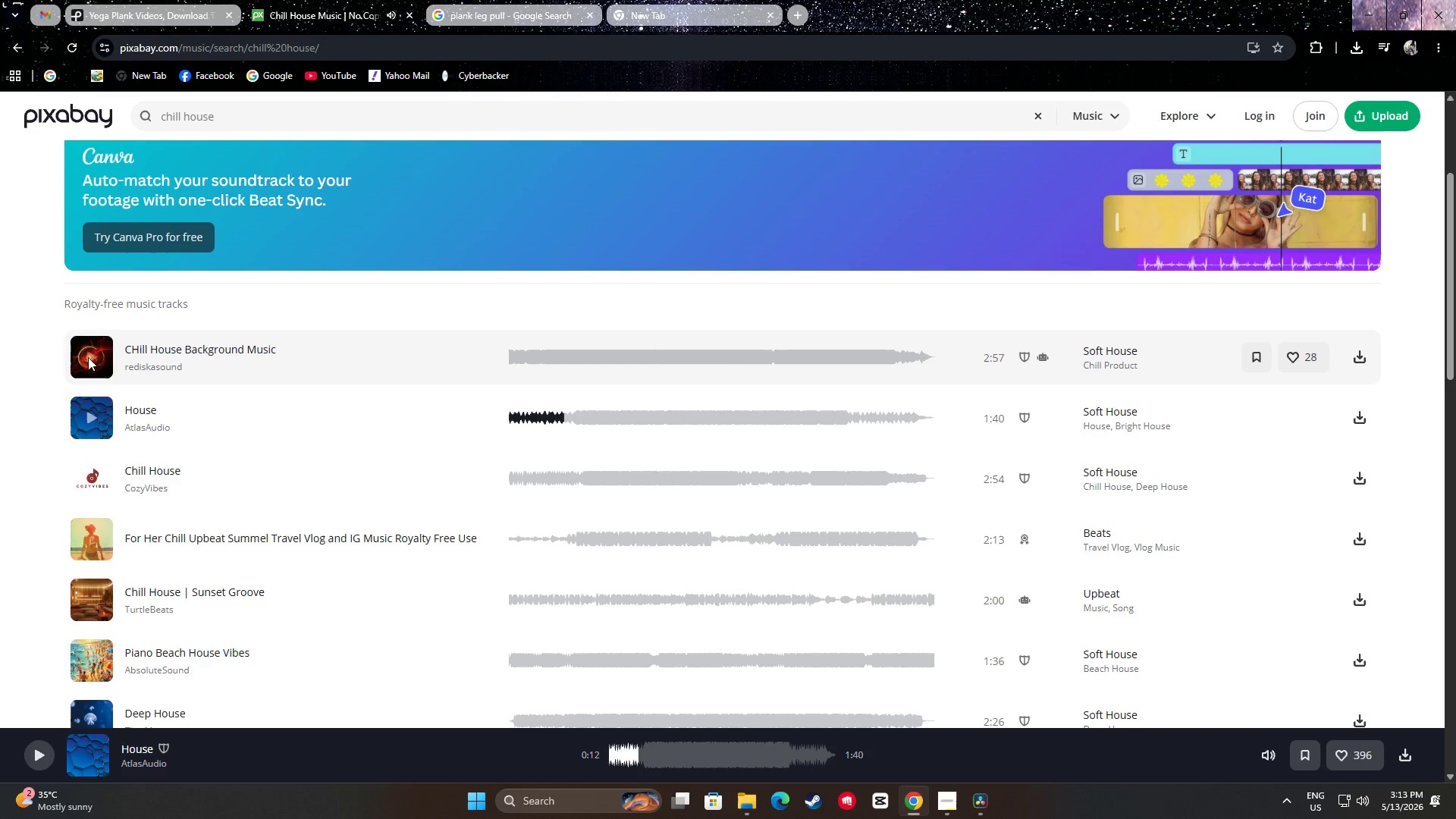 
left_click([87, 353])
 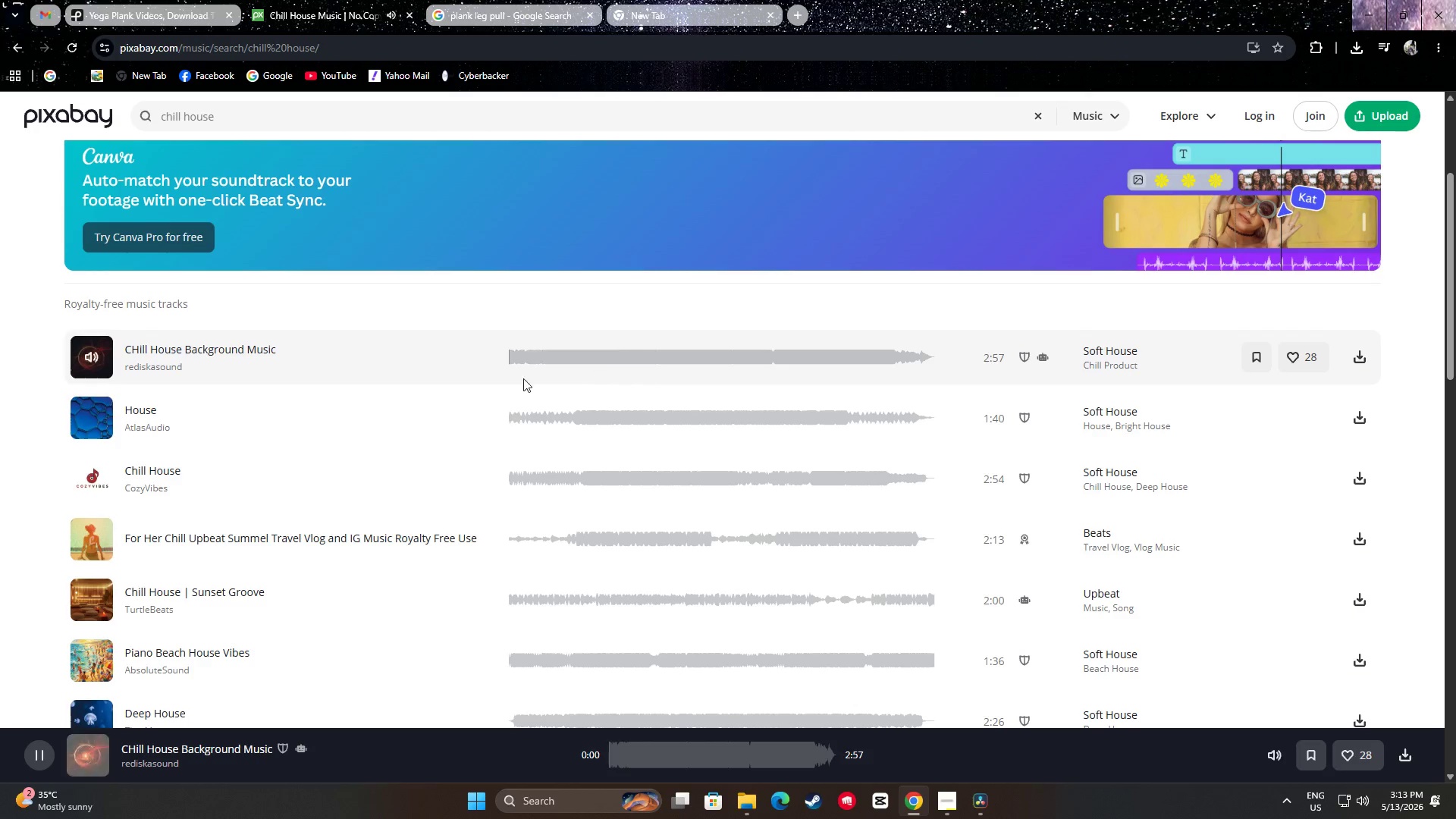 
left_click([633, 372])
 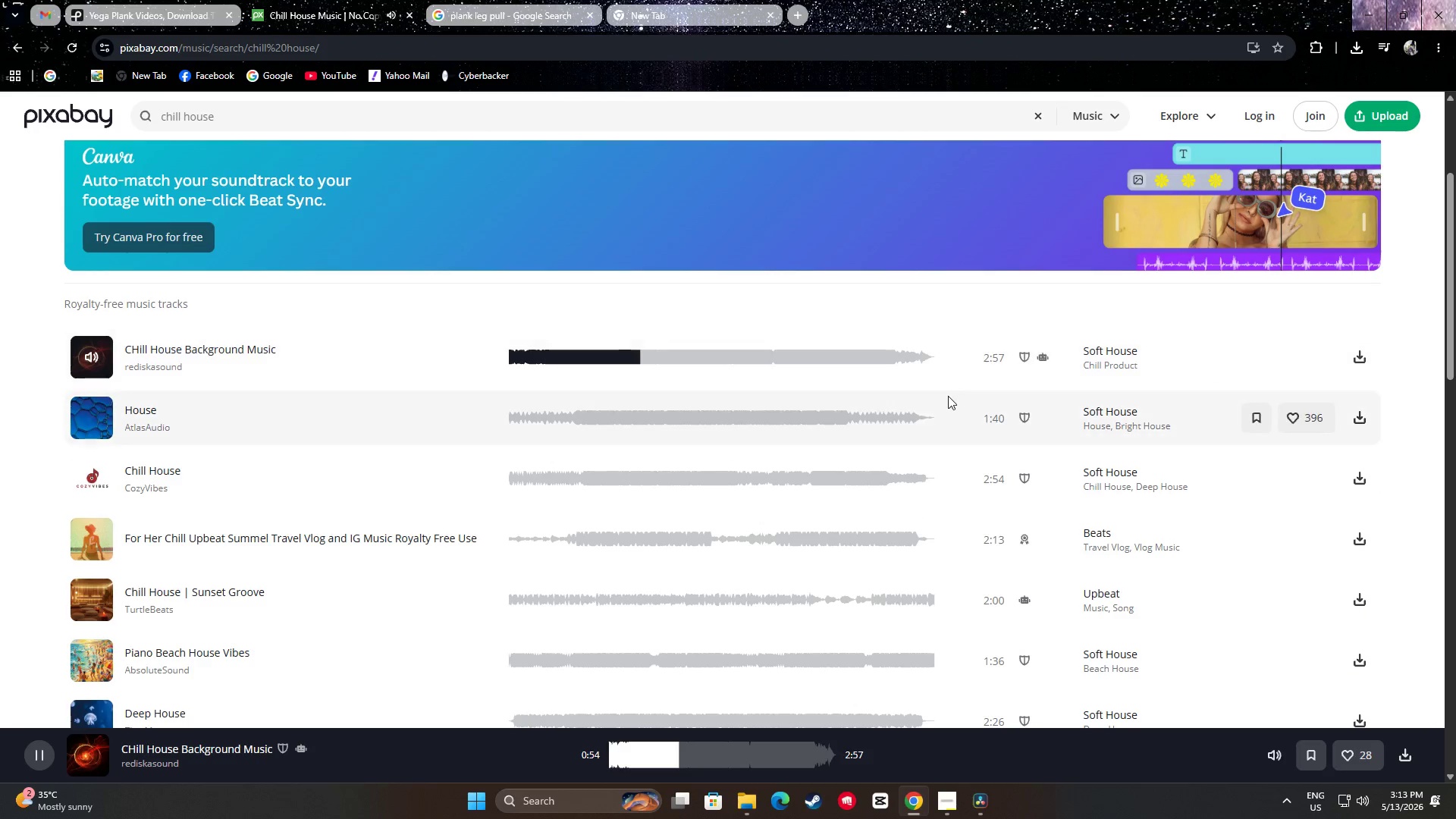 
wait(8.38)
 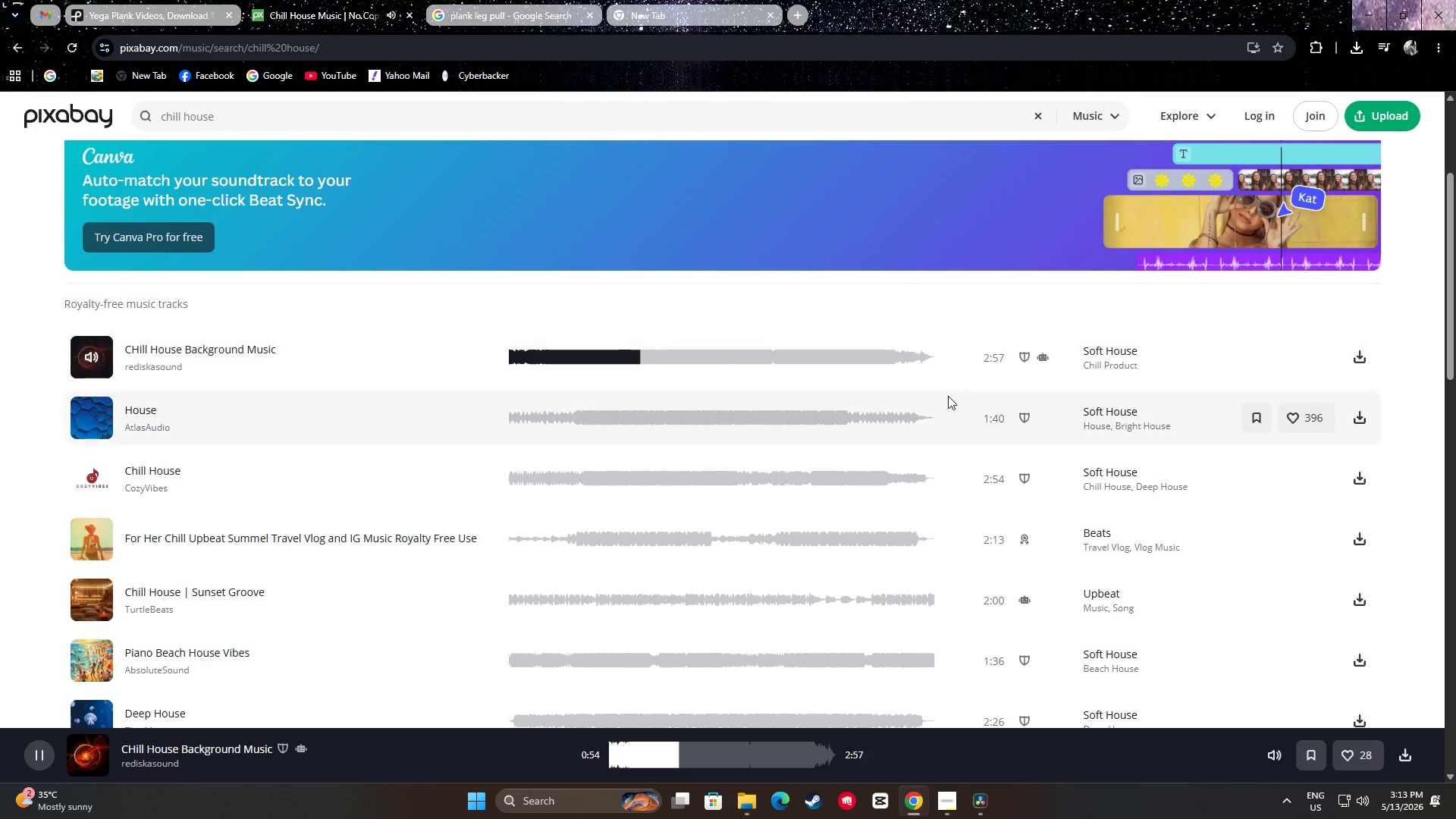 
left_click([632, 355])
 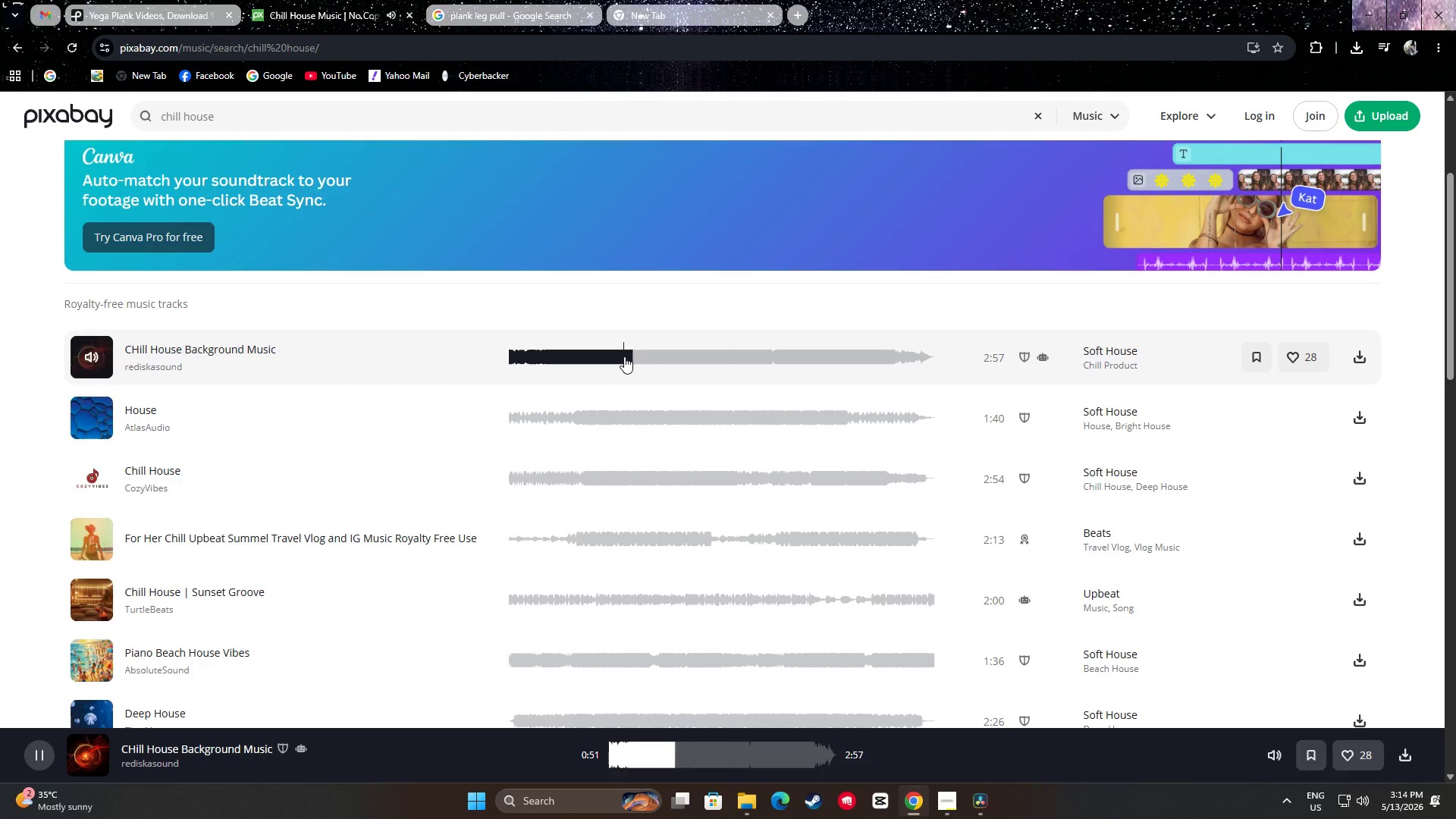 
left_click([623, 356])
 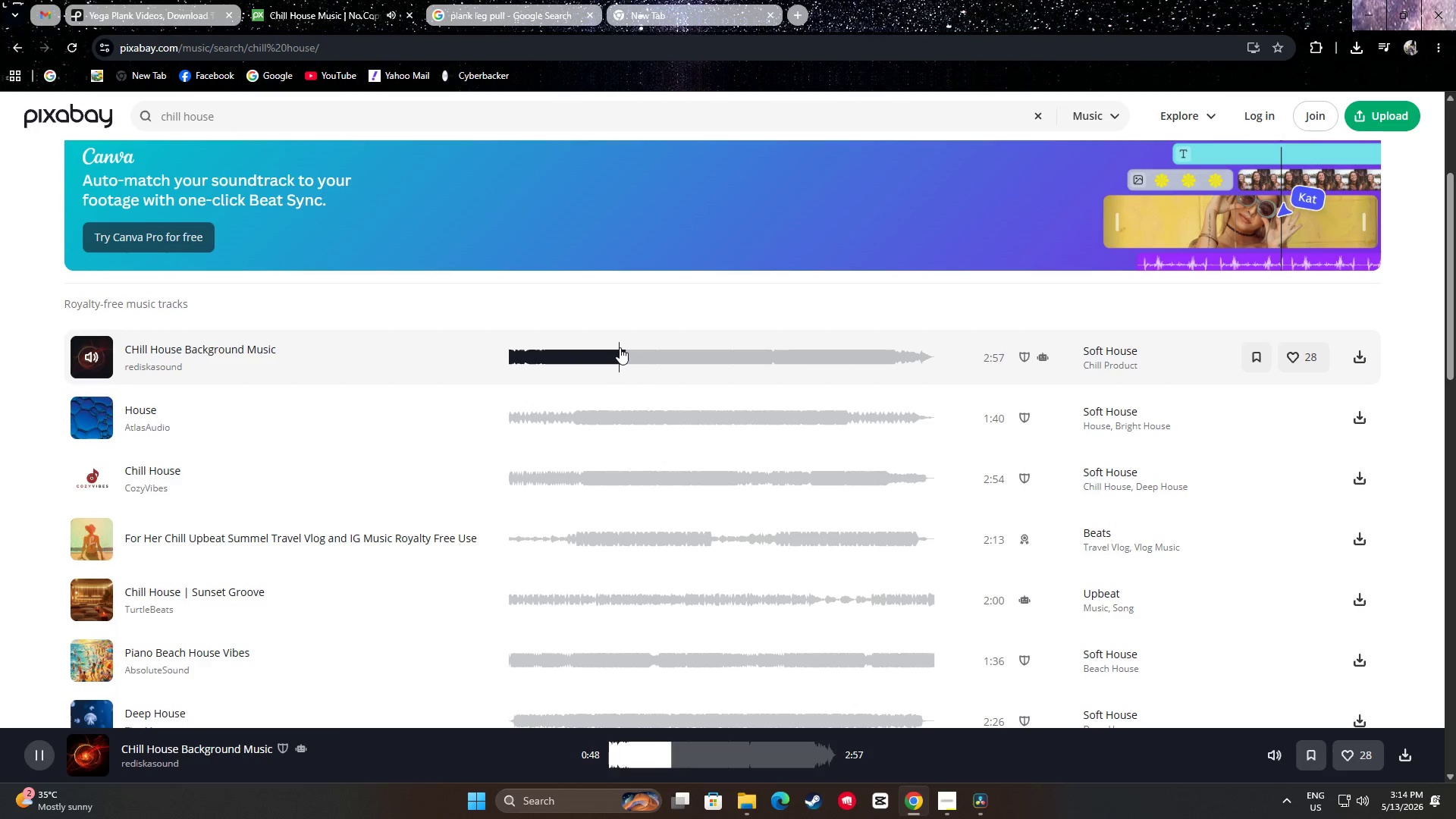 
left_click([580, 346])
 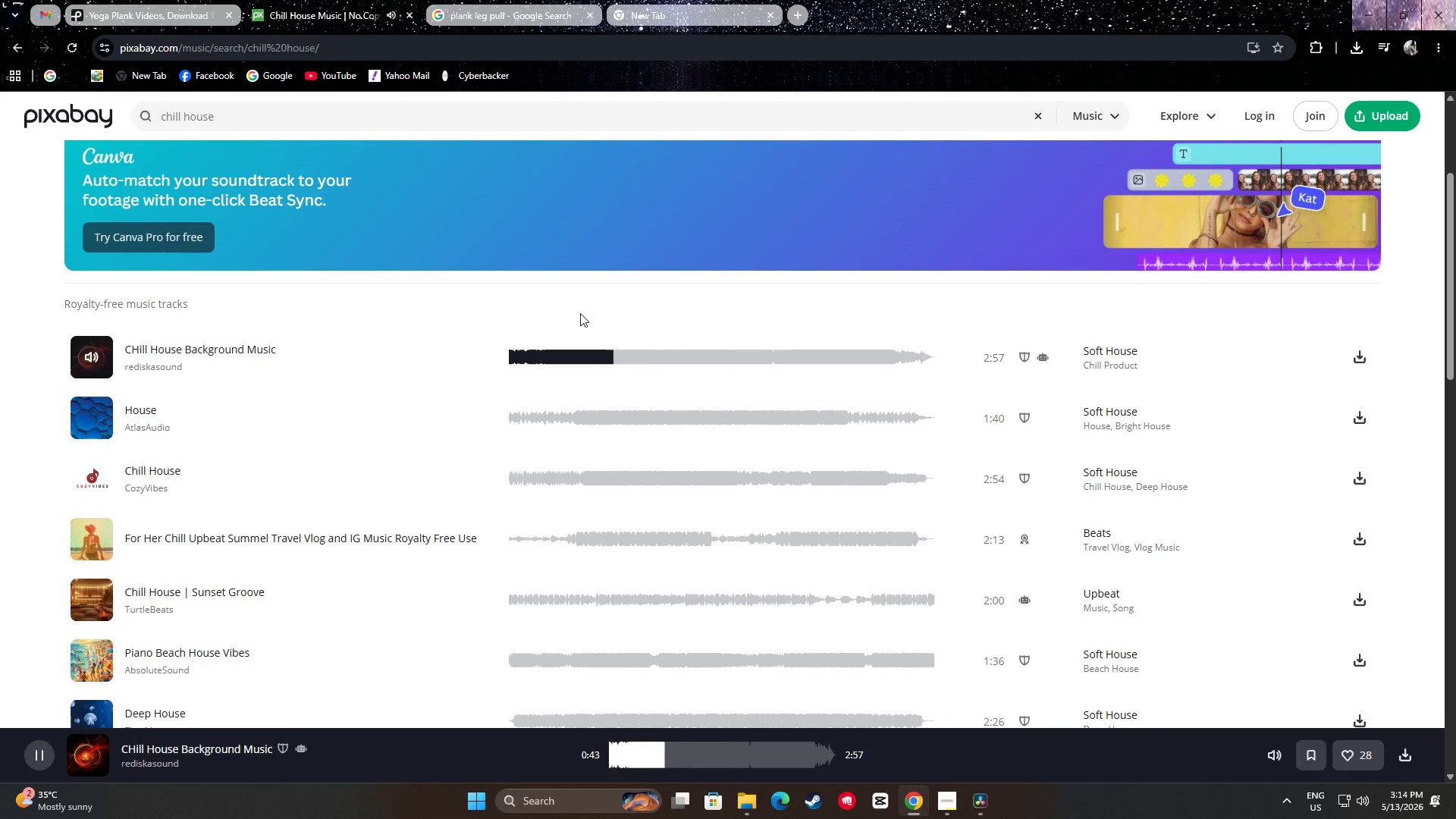 
wait(19.23)
 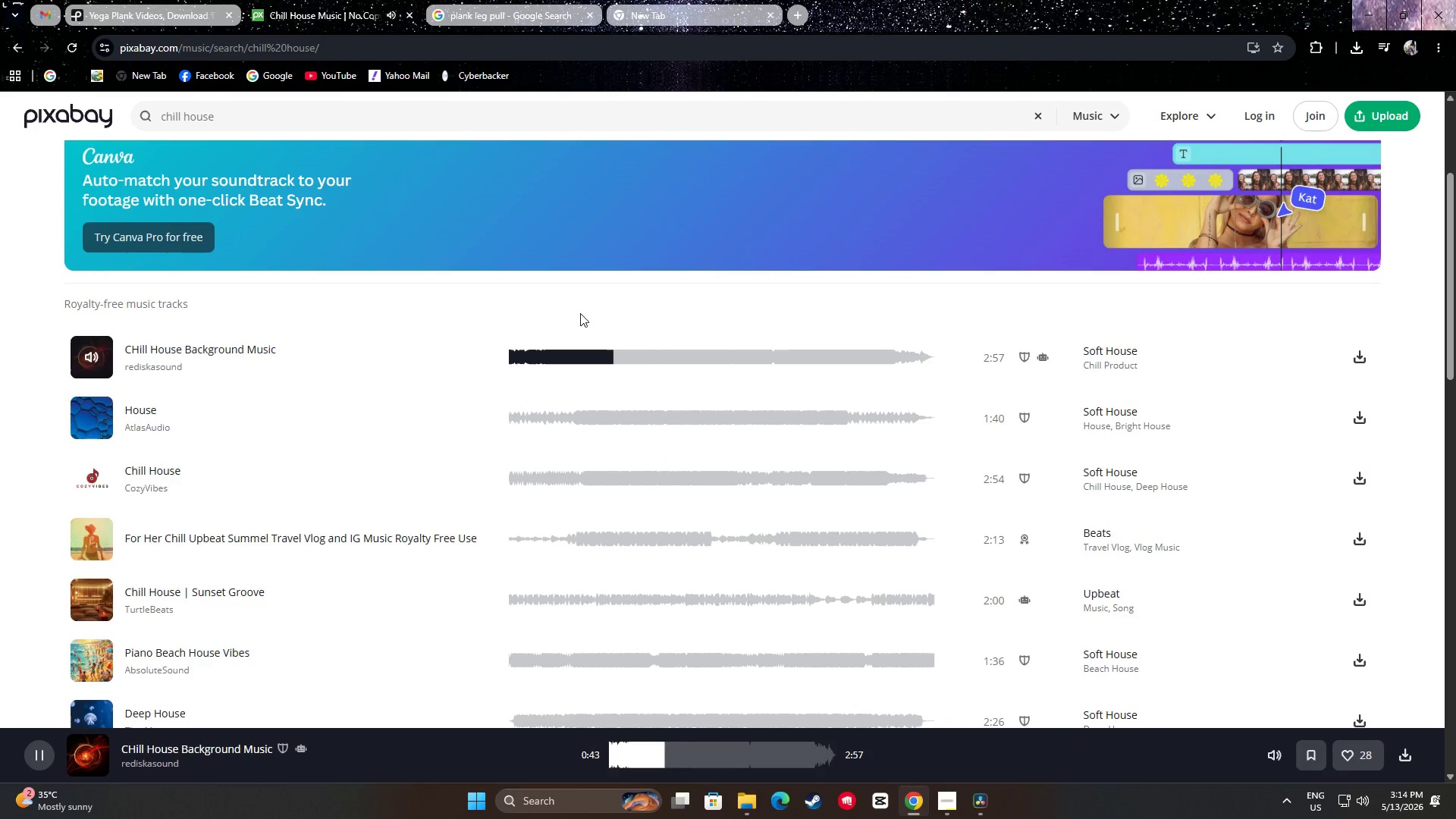 
left_click([93, 358])
 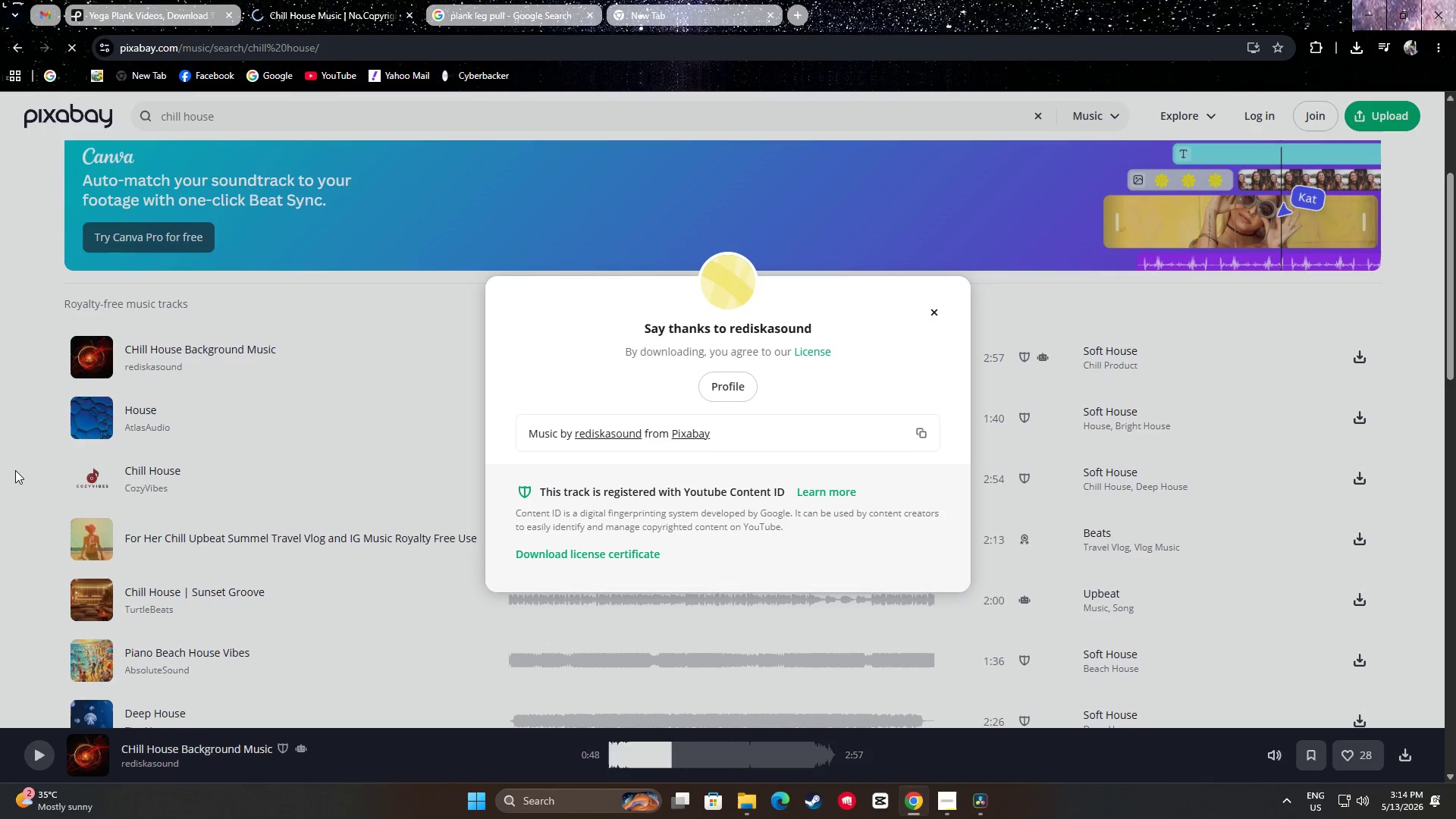 
wait(5.45)
 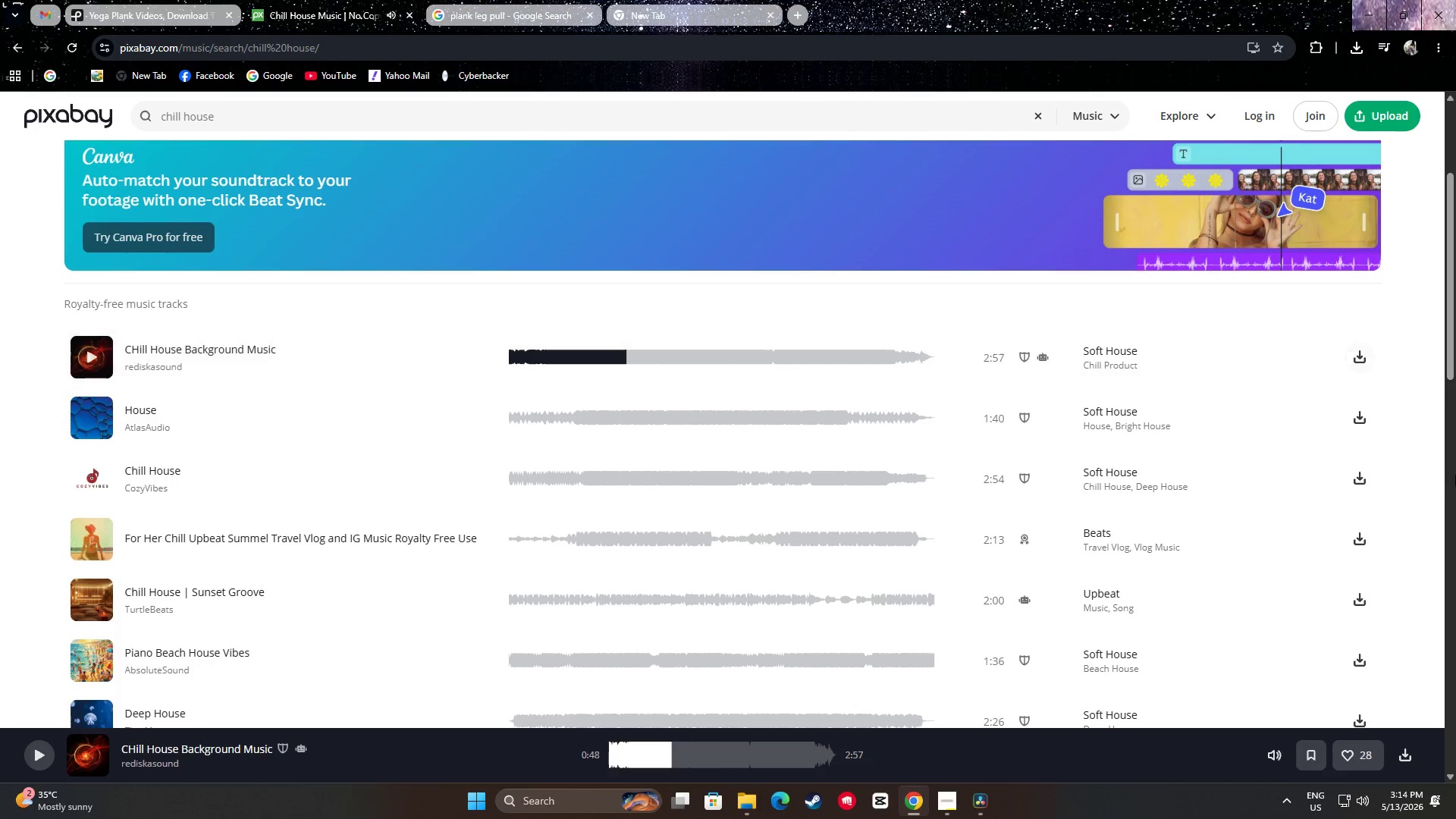 
left_click([942, 314])
 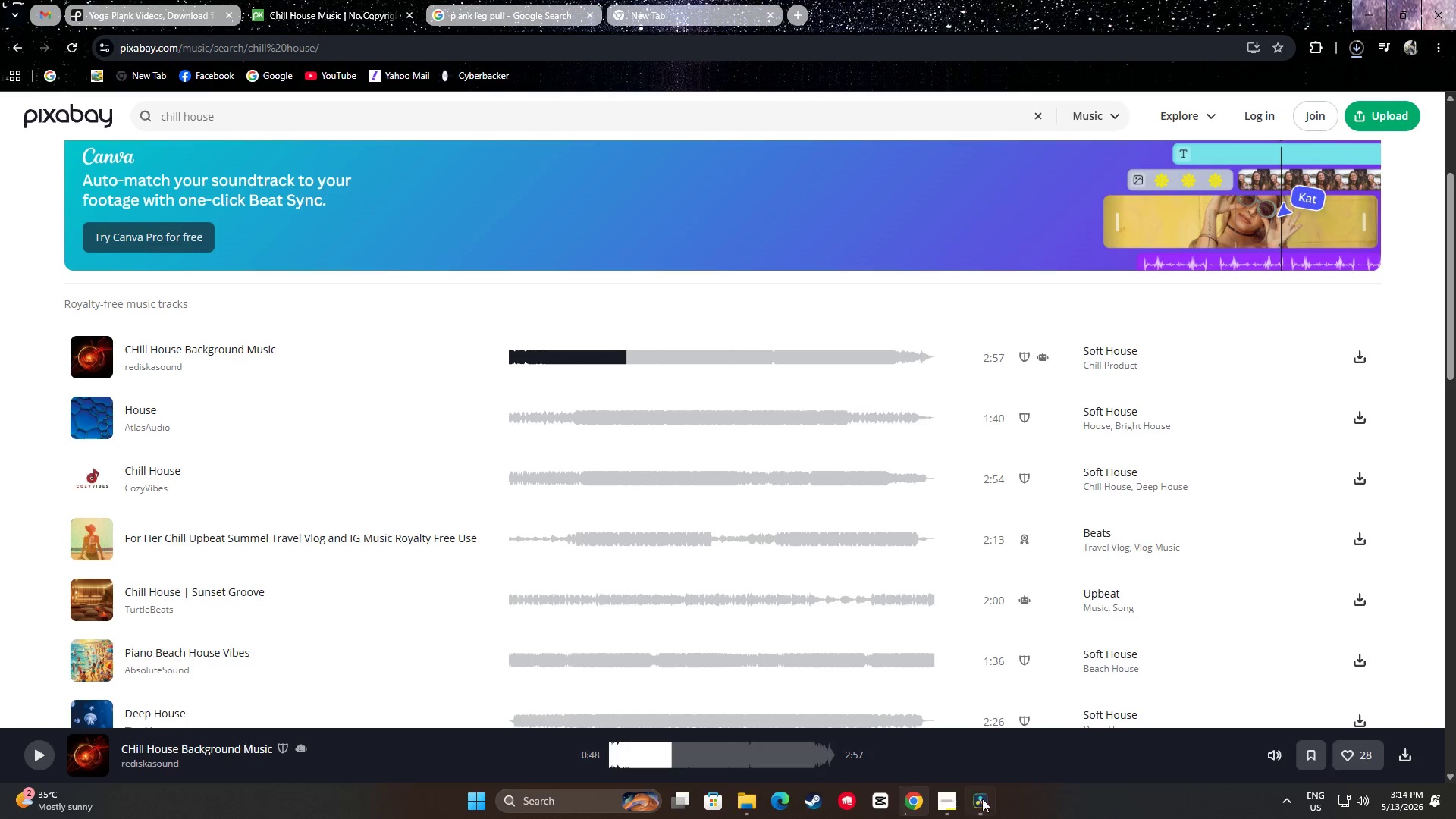 
left_click([982, 802])
 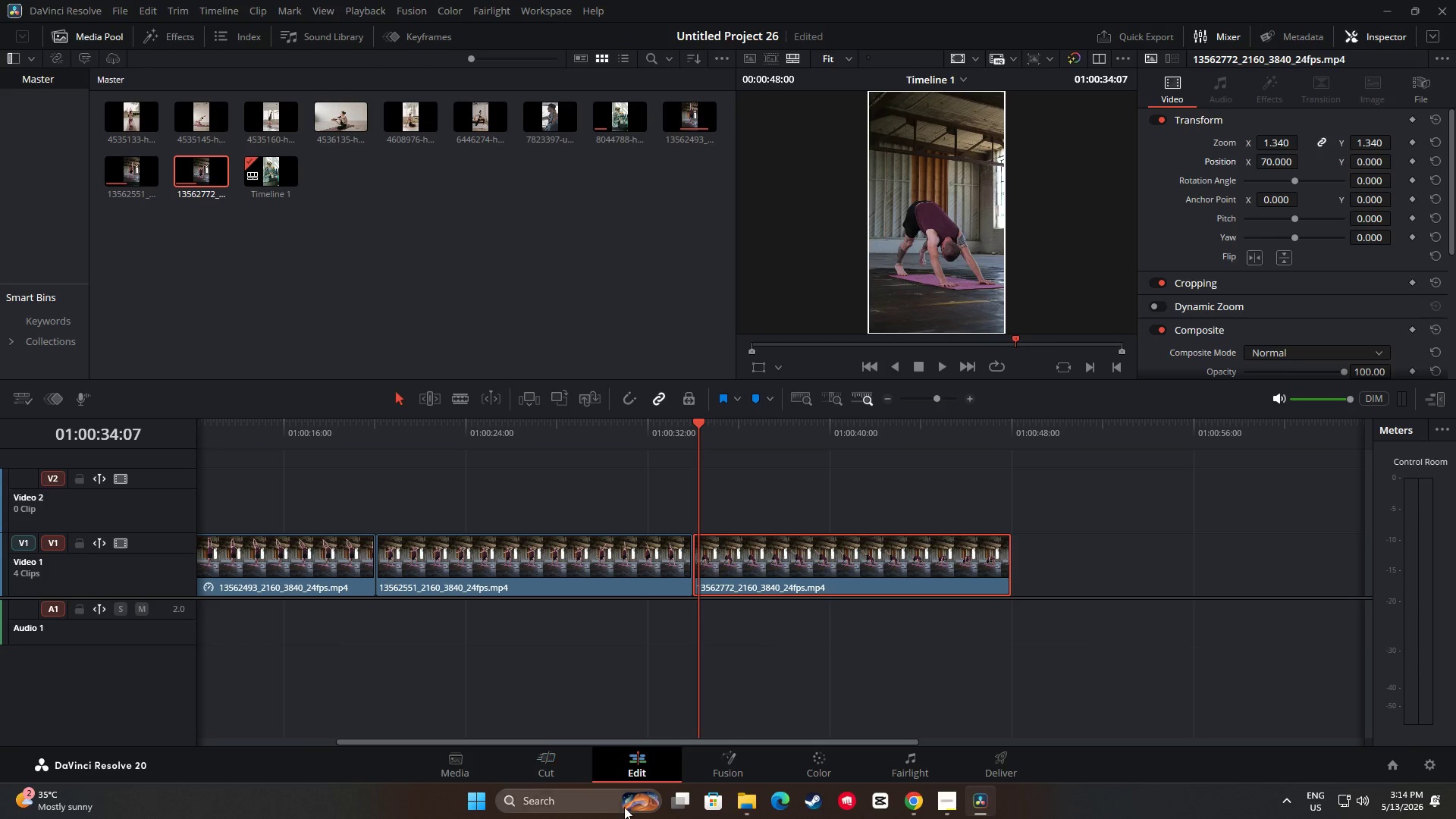 
left_click([748, 808])
 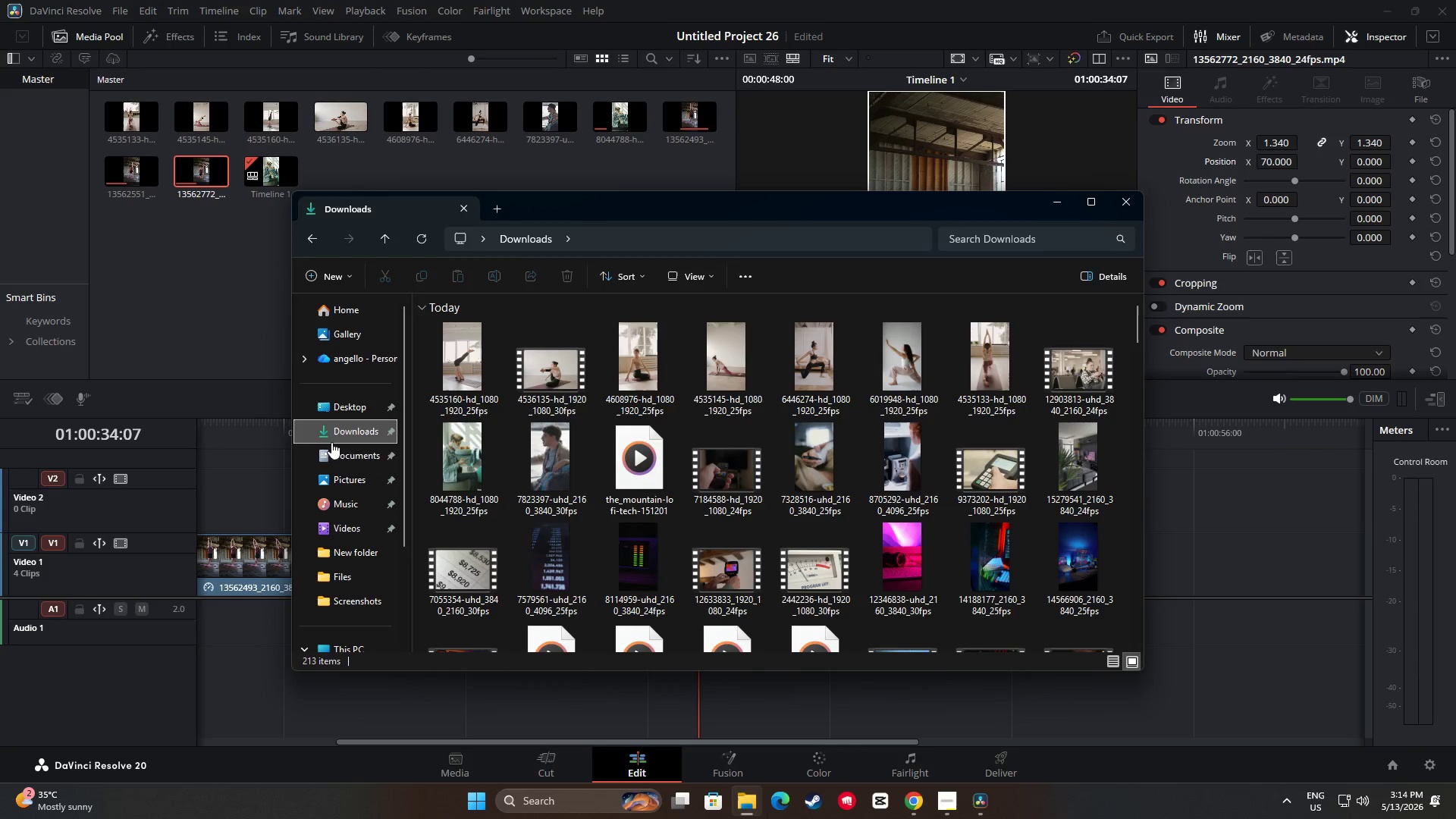 
left_click([359, 427])
 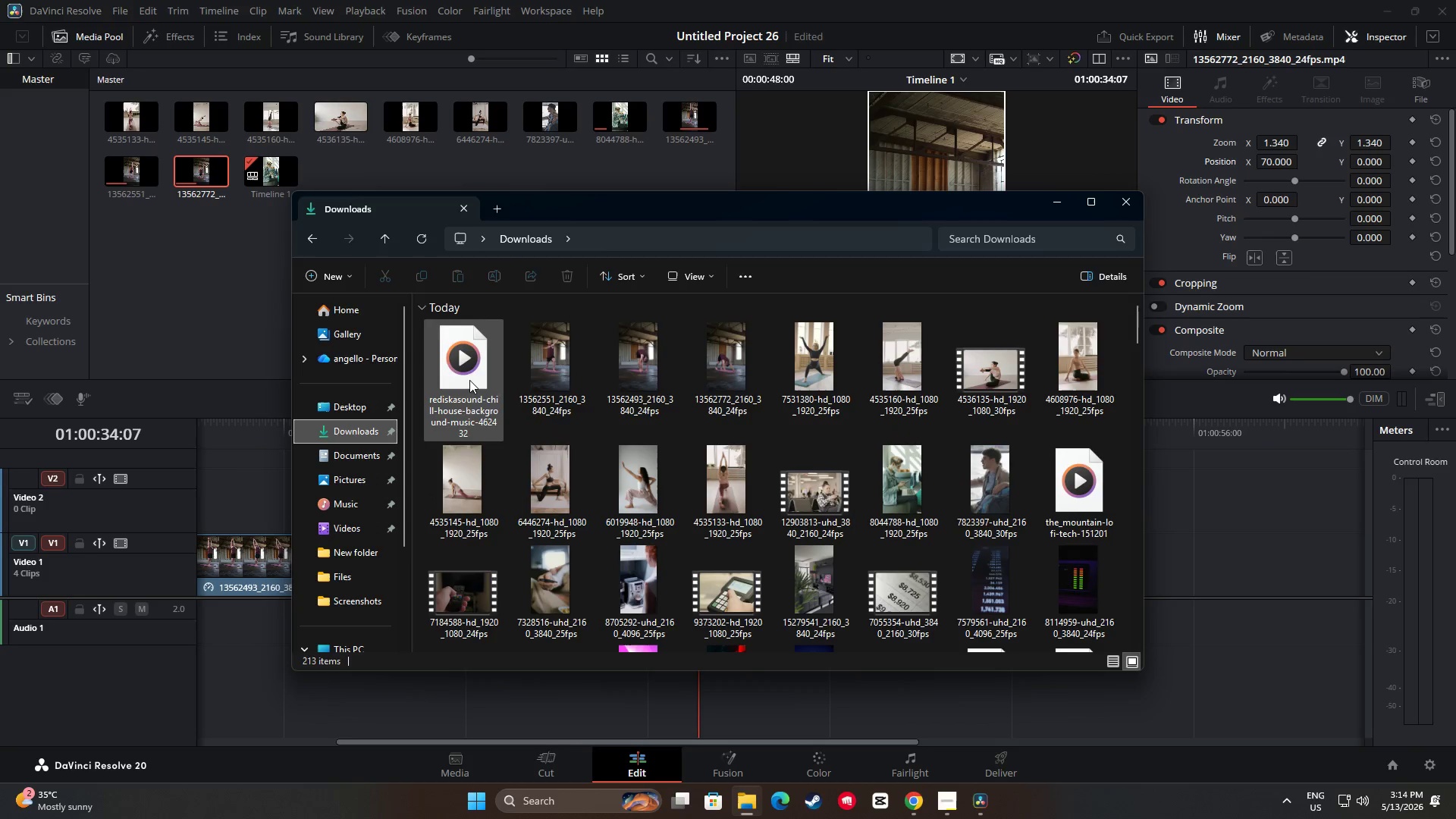 
left_click_drag(start_coordinate=[469, 375], to_coordinate=[190, 614])
 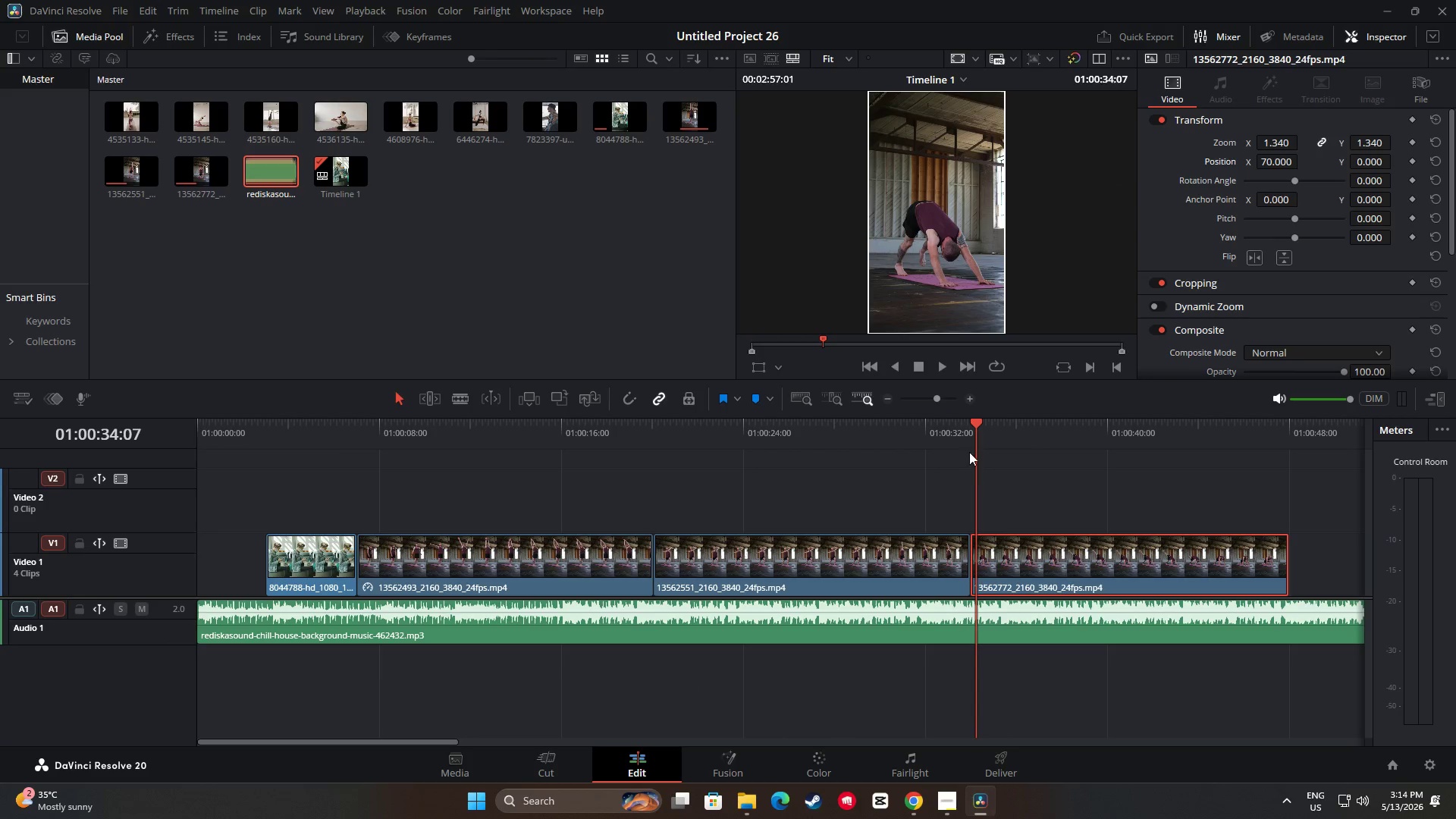 
left_click_drag(start_coordinate=[971, 432], to_coordinate=[943, 450])
 